 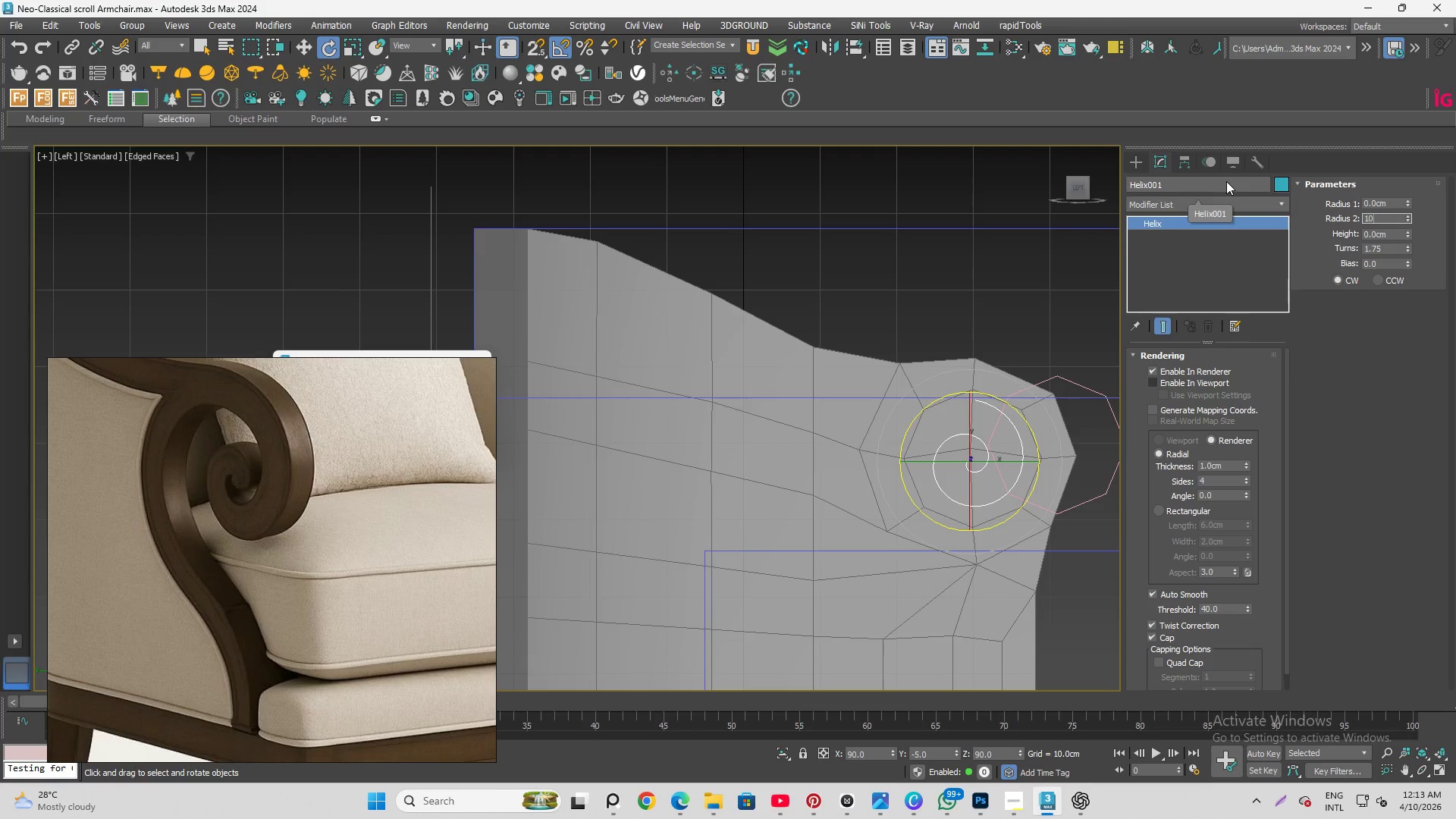 
key(Numpad0)
 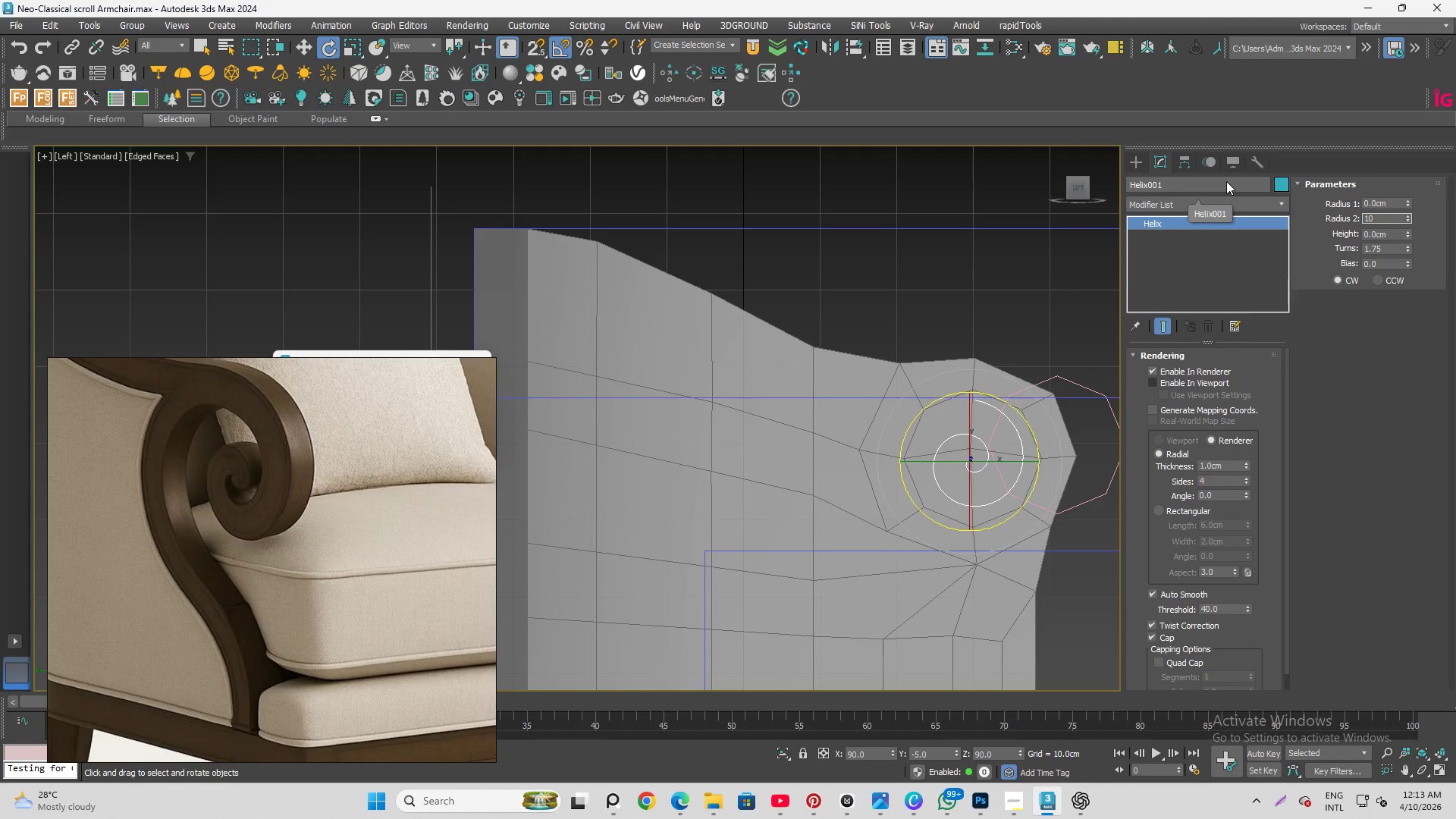 
key(Enter)
 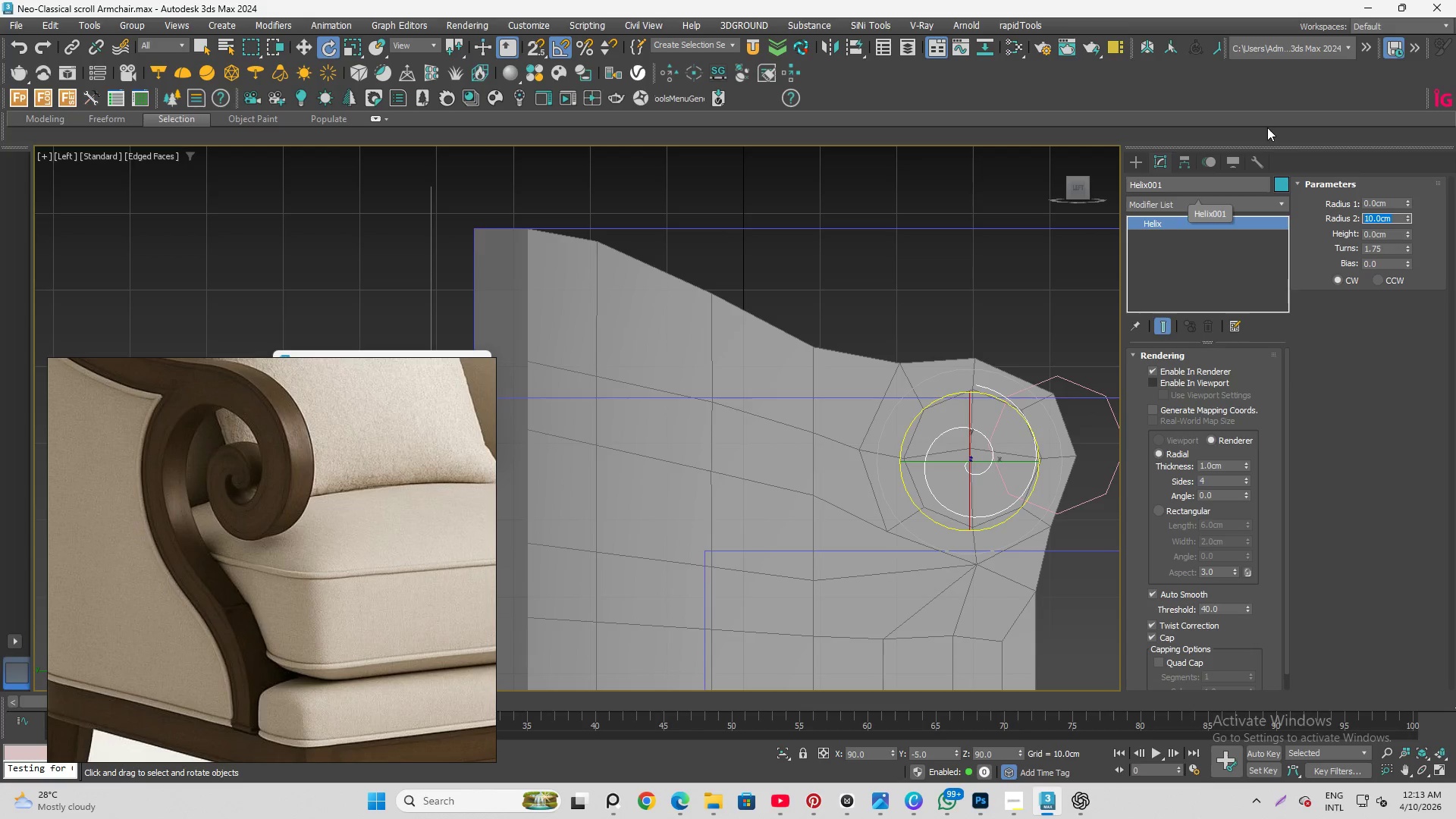 
wait(8.73)
 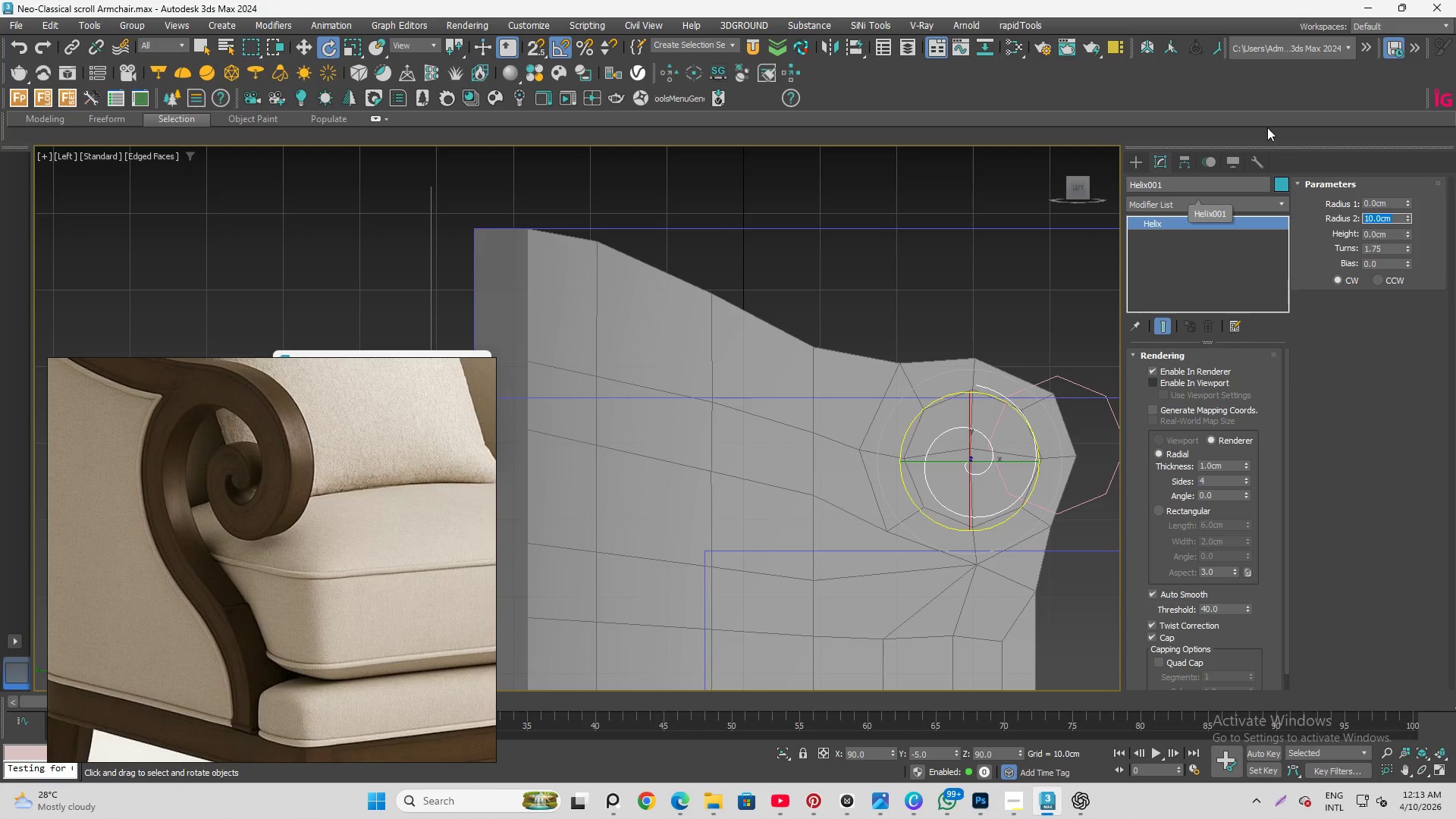 
left_click_drag(start_coordinate=[1400, 250], to_coordinate=[1144, 212])
 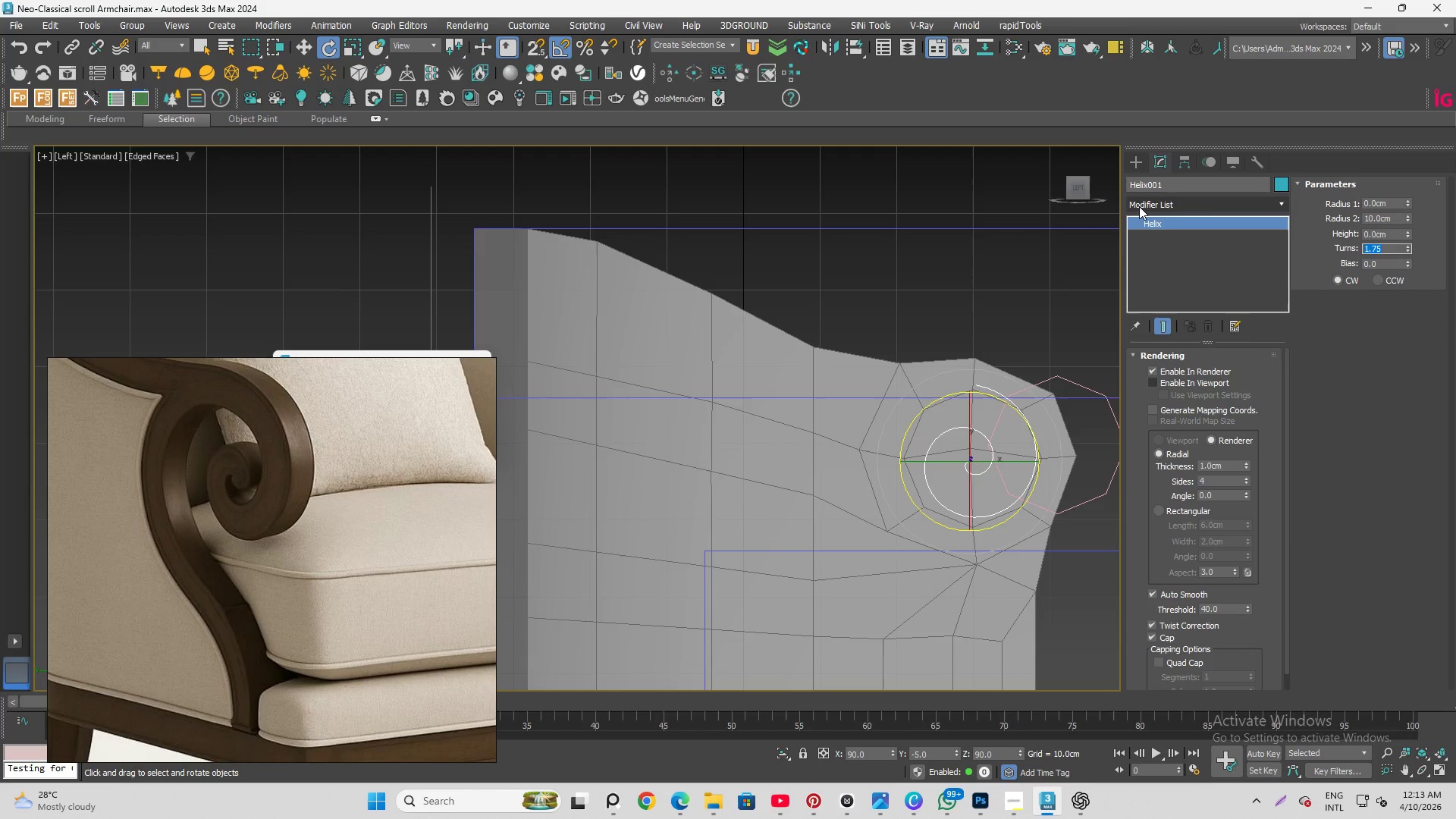 
key(Numpad1)
 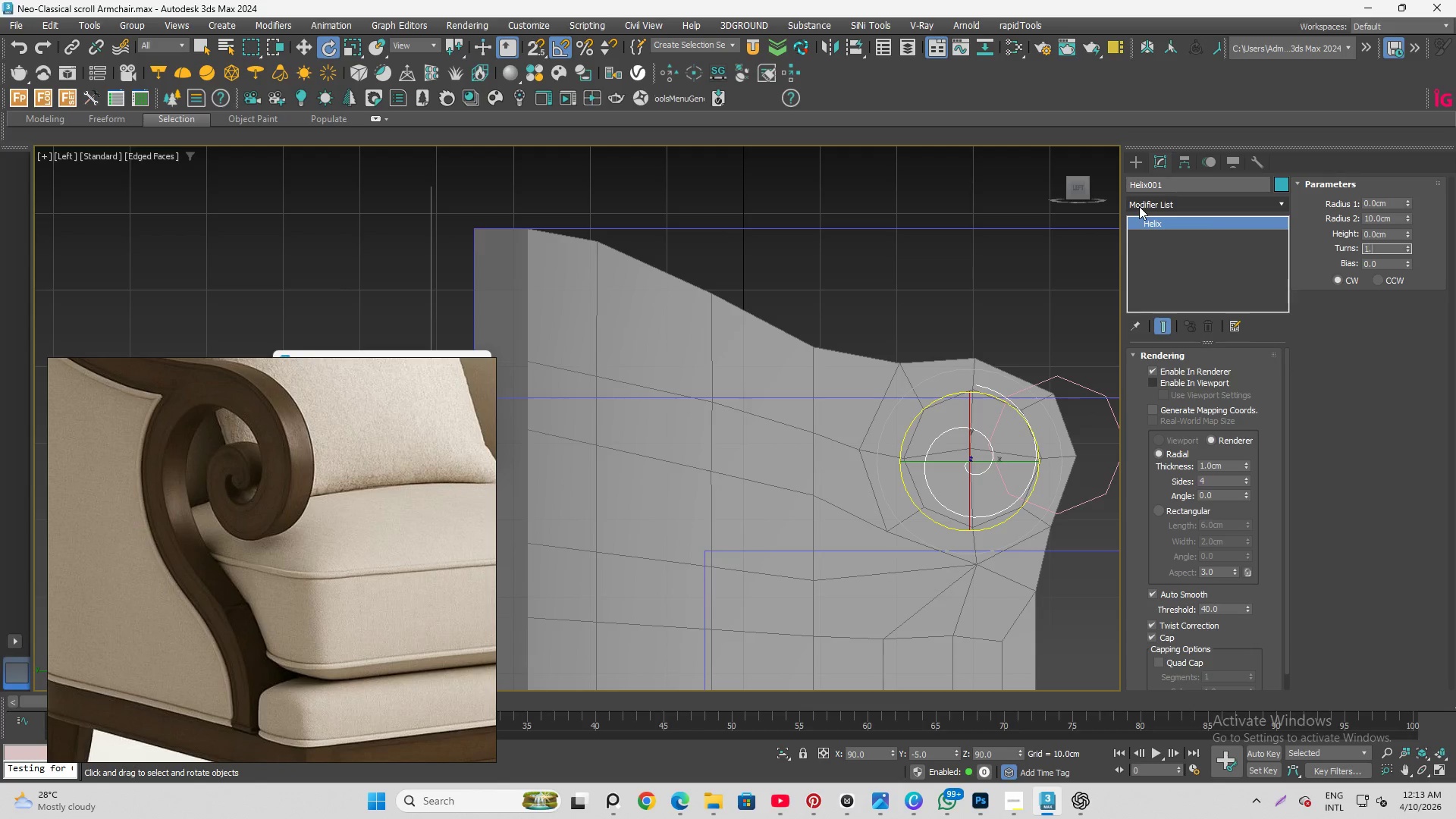 
key(NumpadDecimal)
 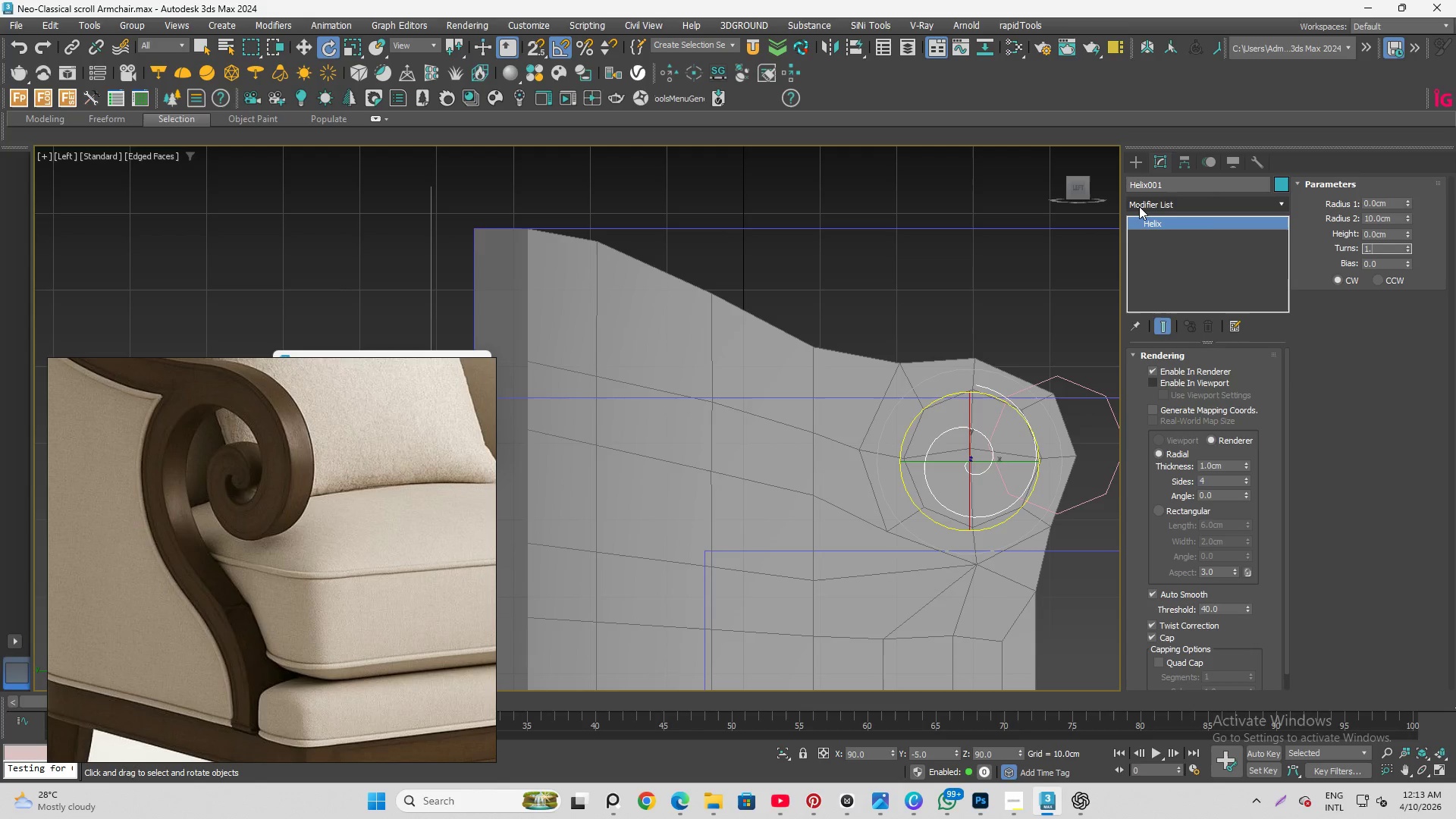 
key(Numpad5)
 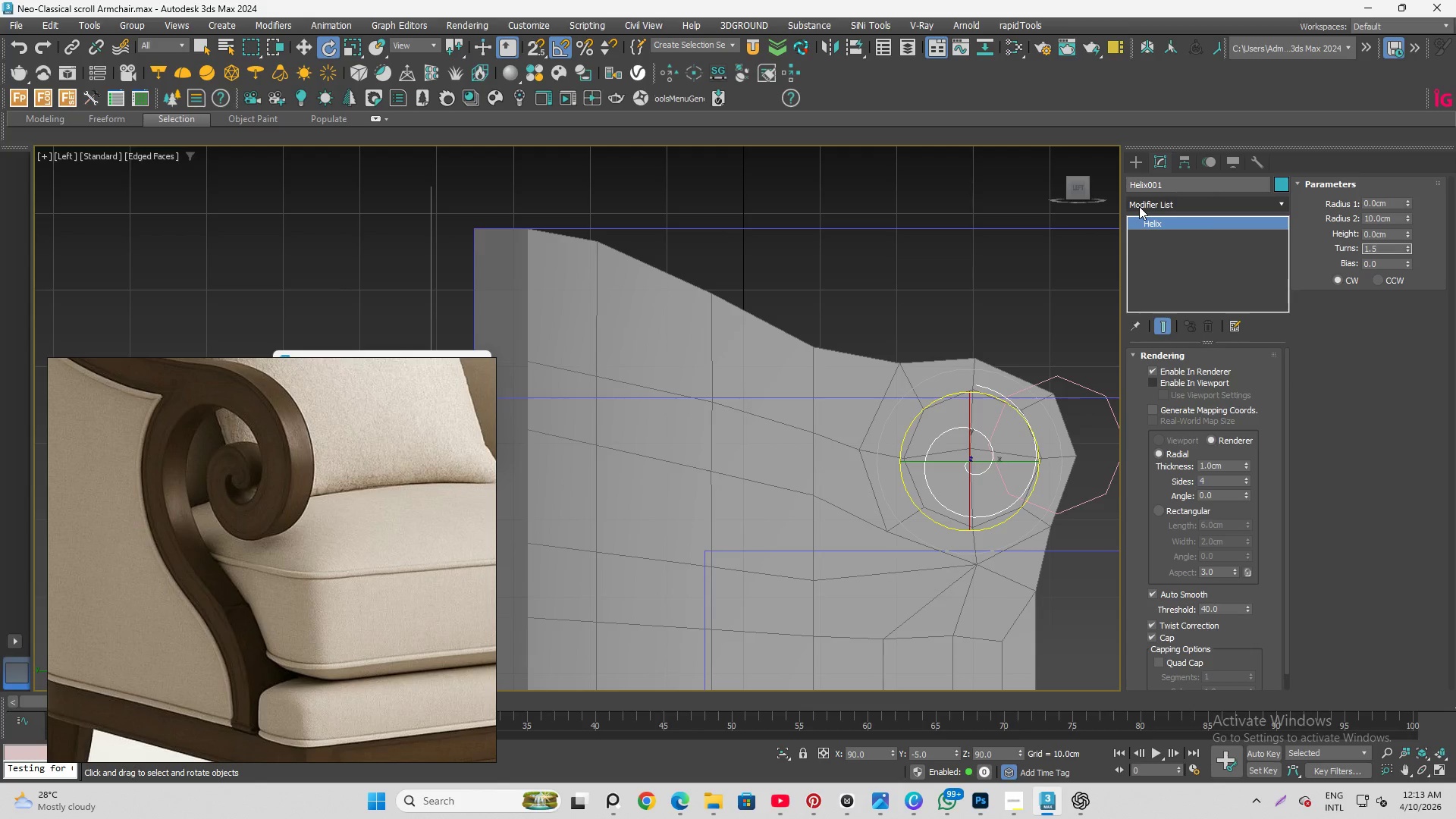 
key(Enter)
 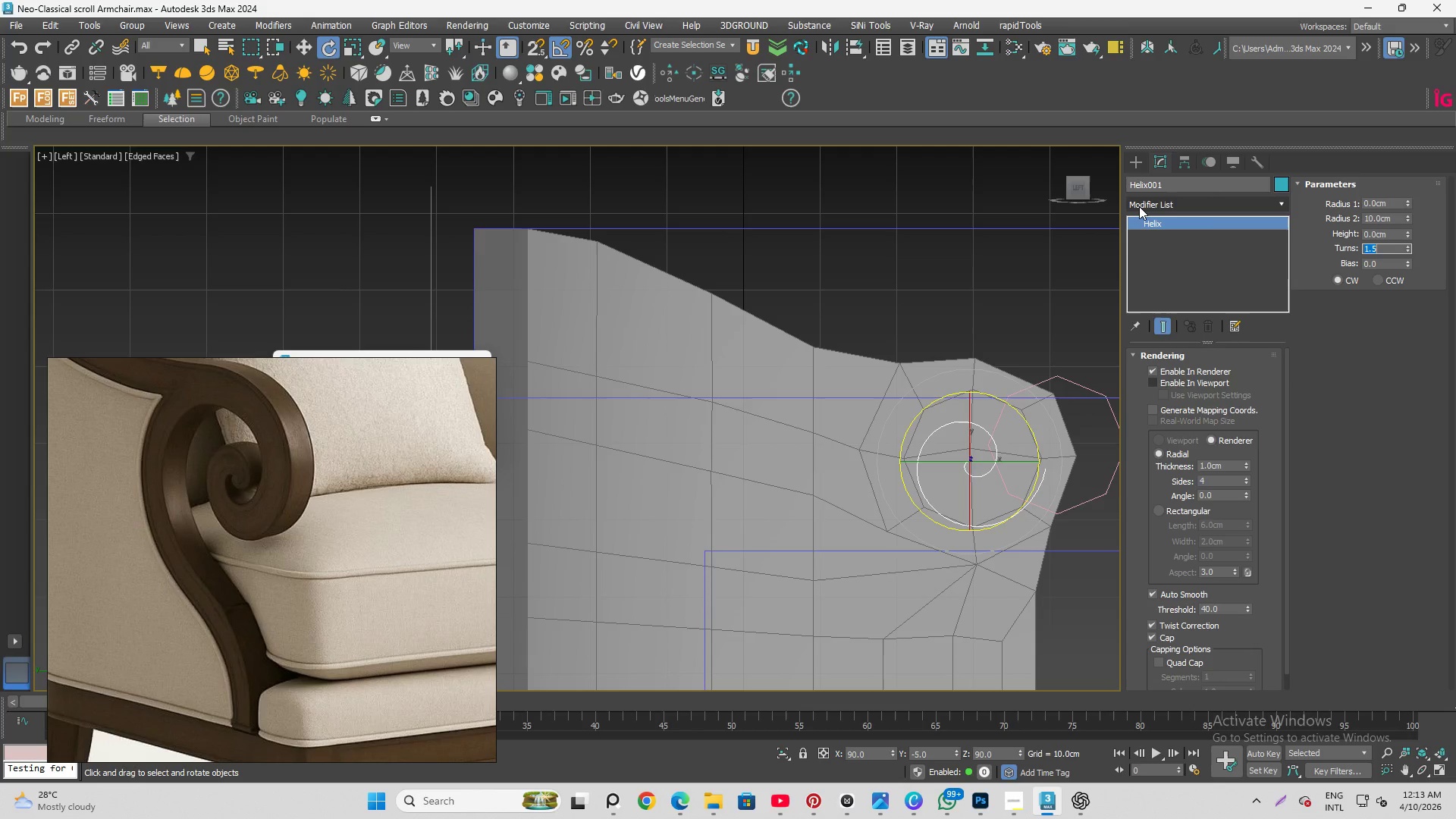 
key(Control+Z)
 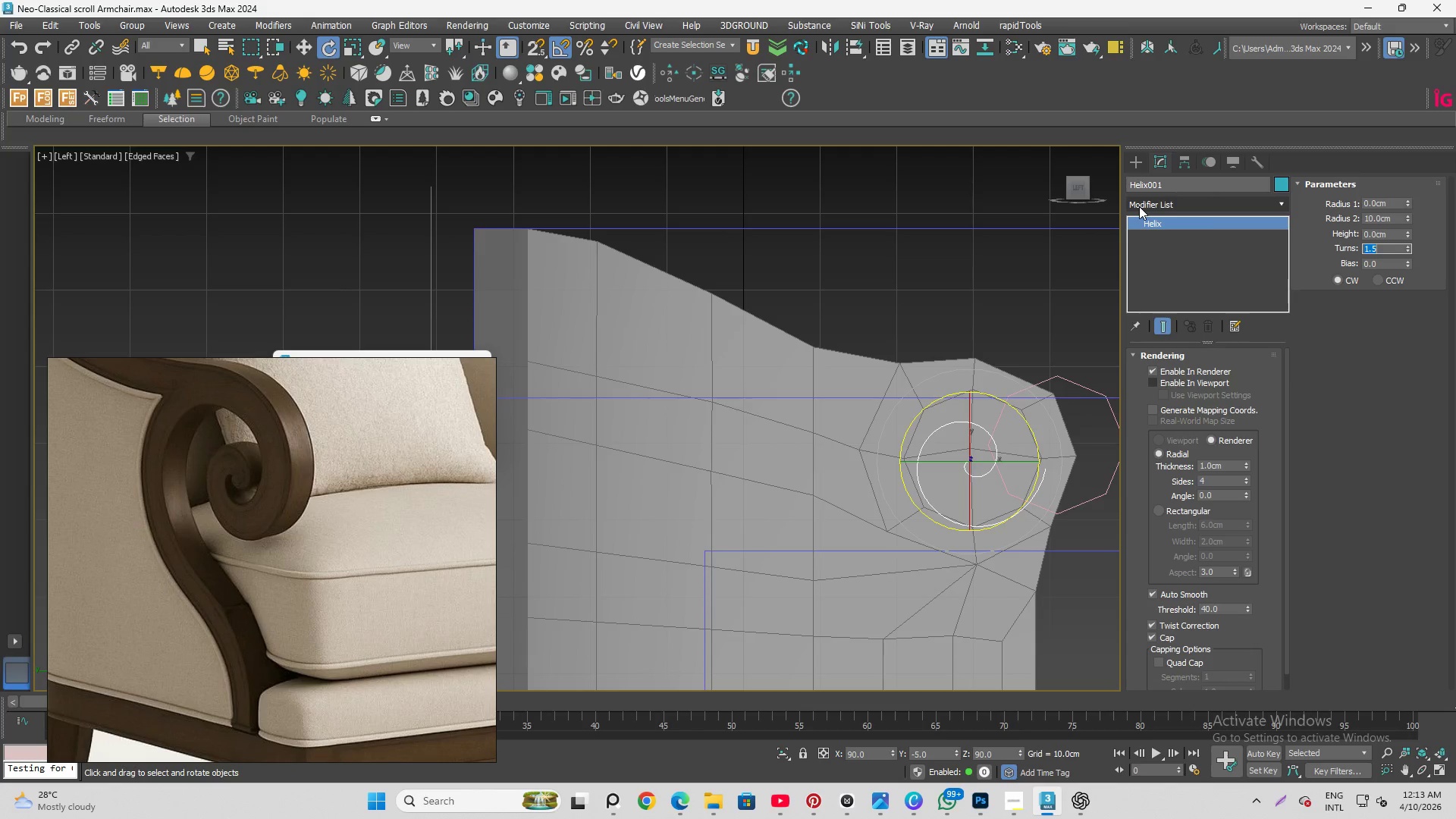 
key(Control+Z)
 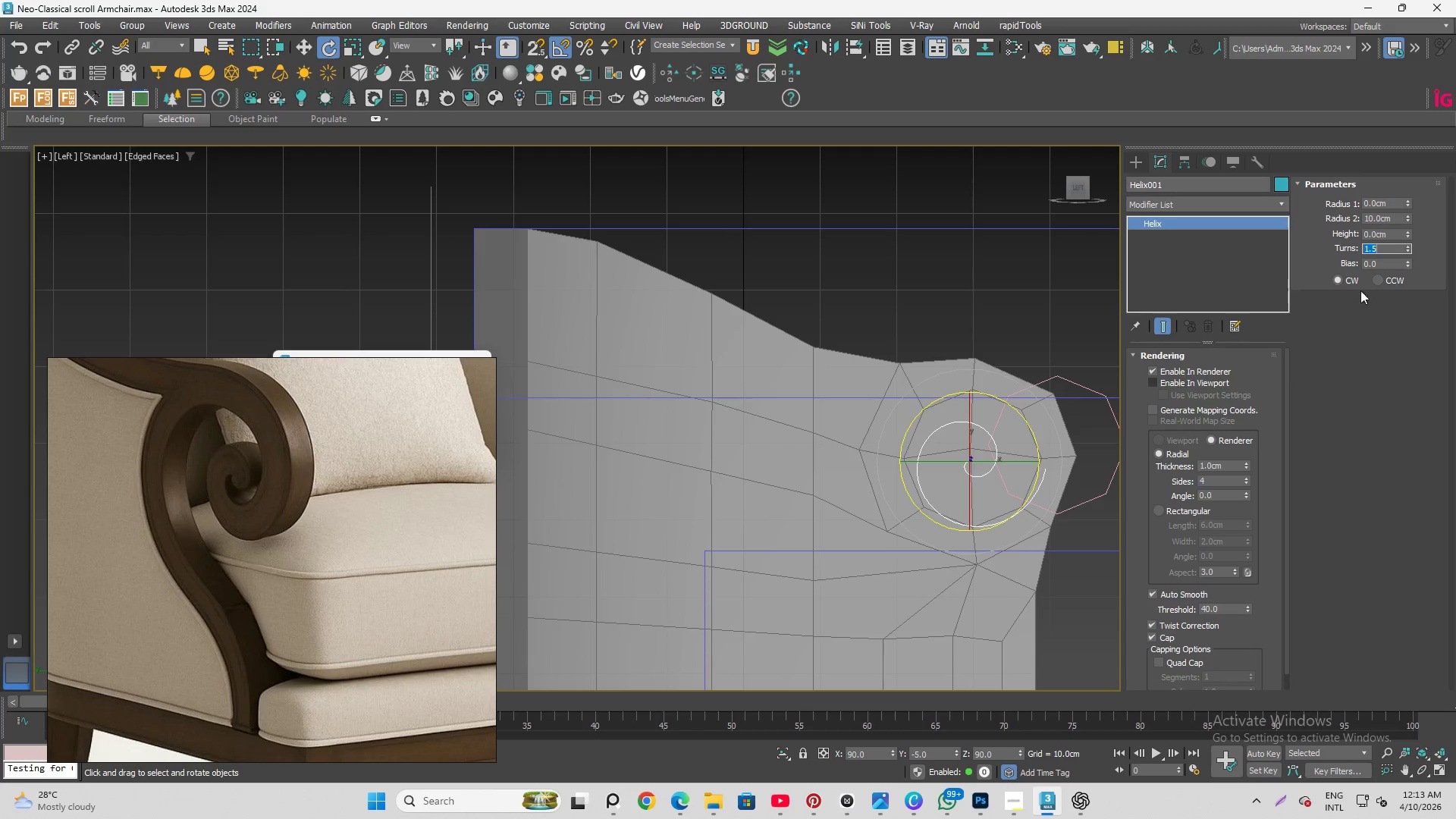 
left_click([1343, 253])
 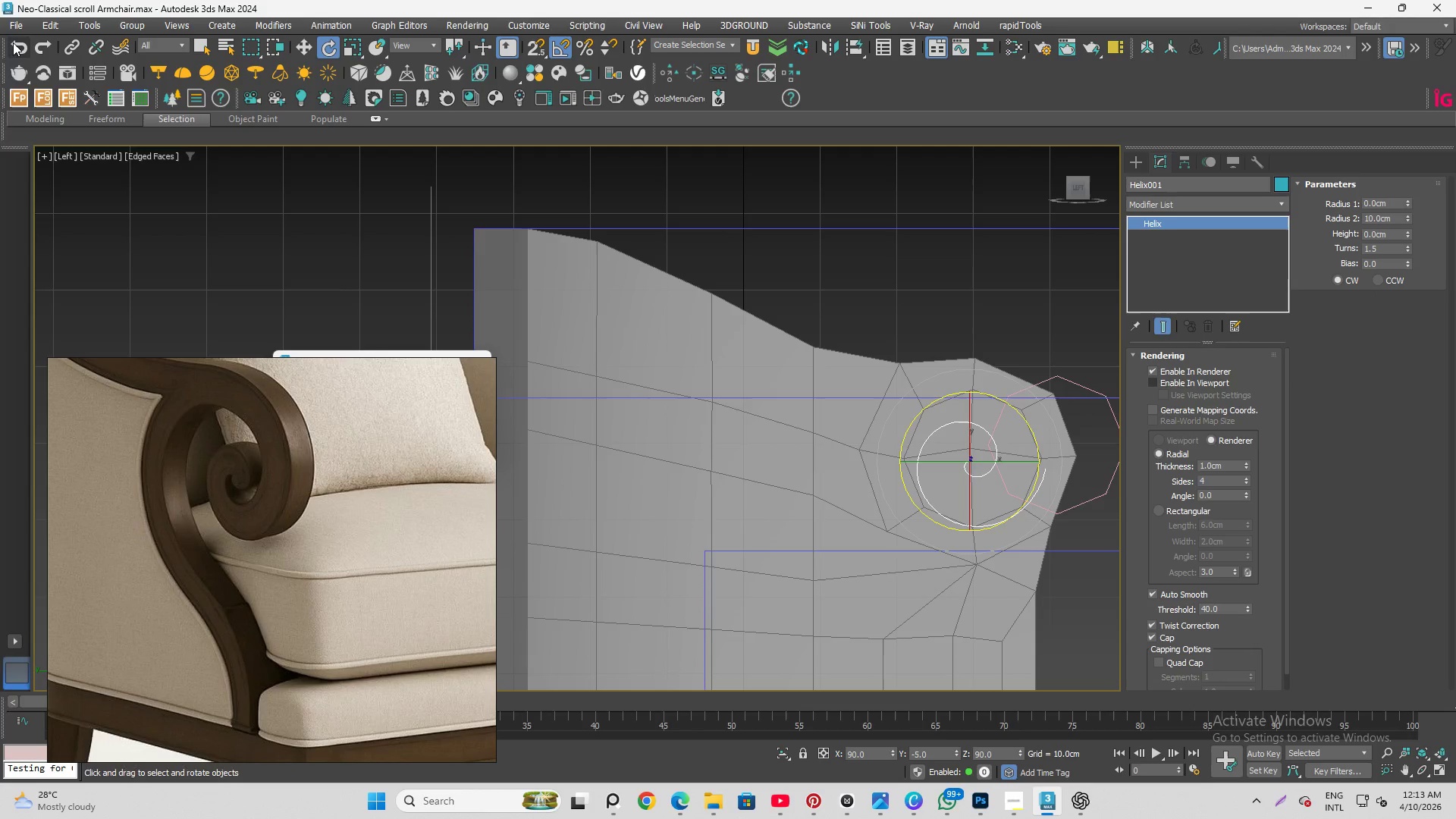 
left_click([13, 44])
 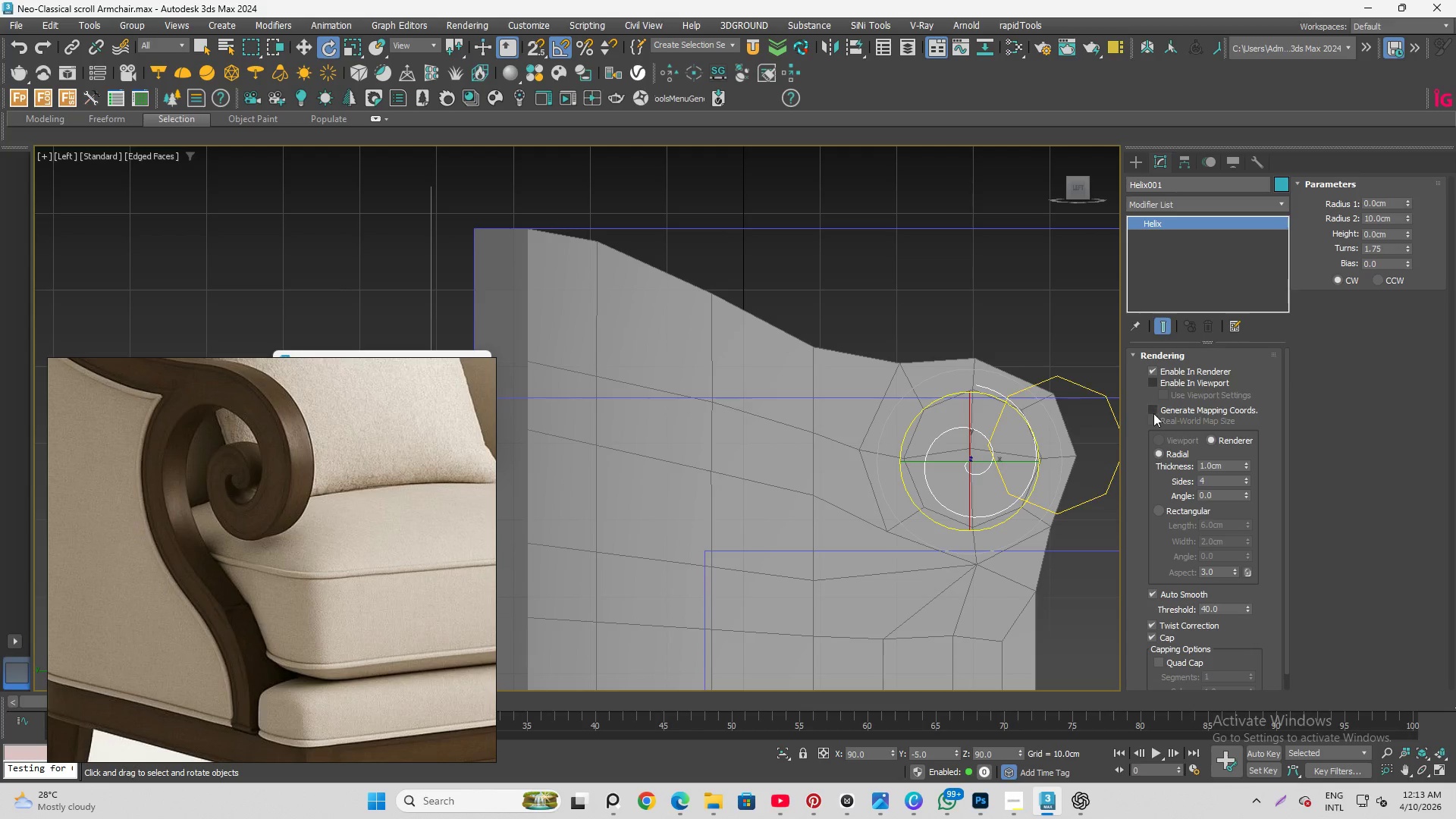 
left_click([1158, 206])
 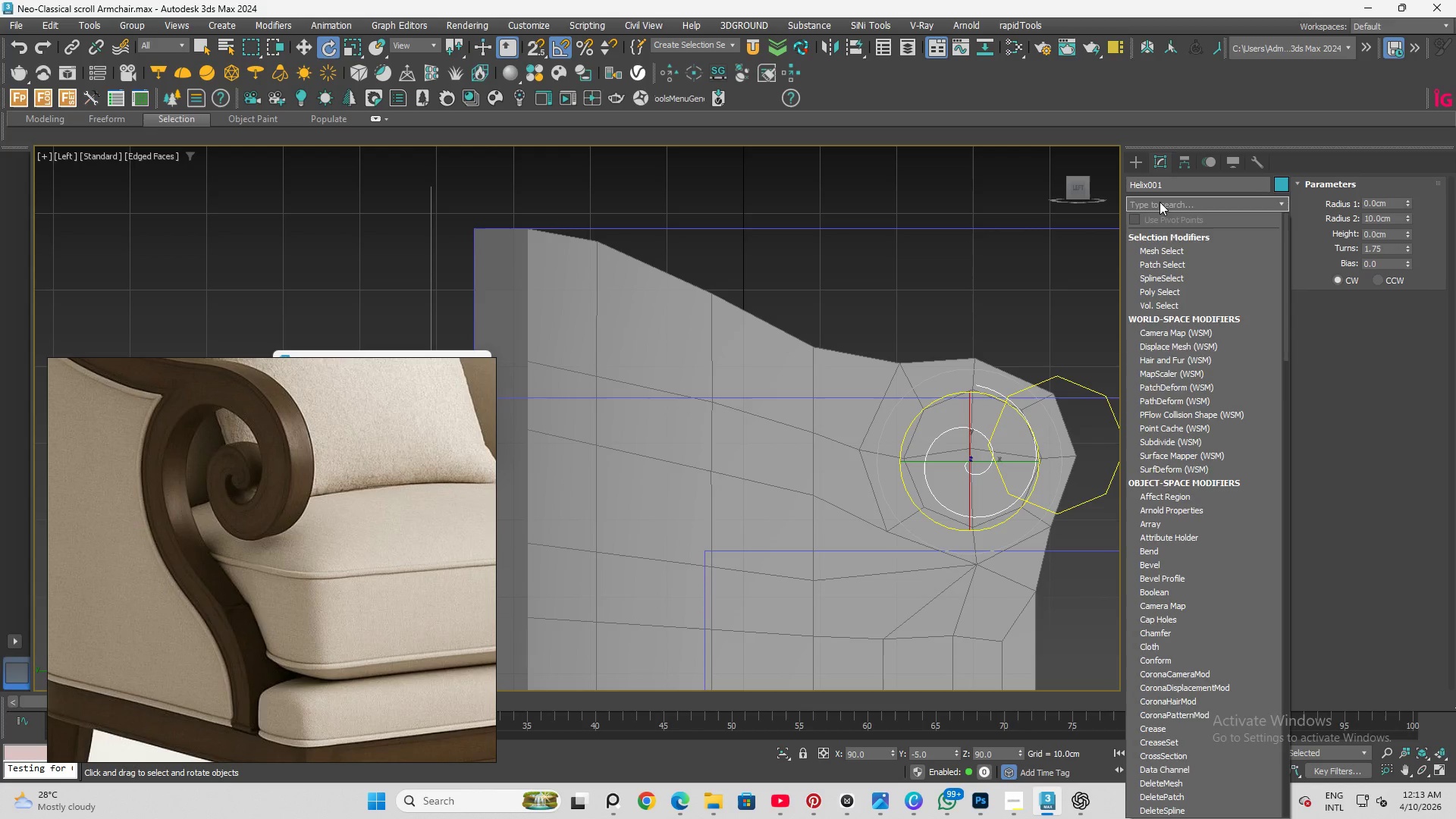 
type(ed)
 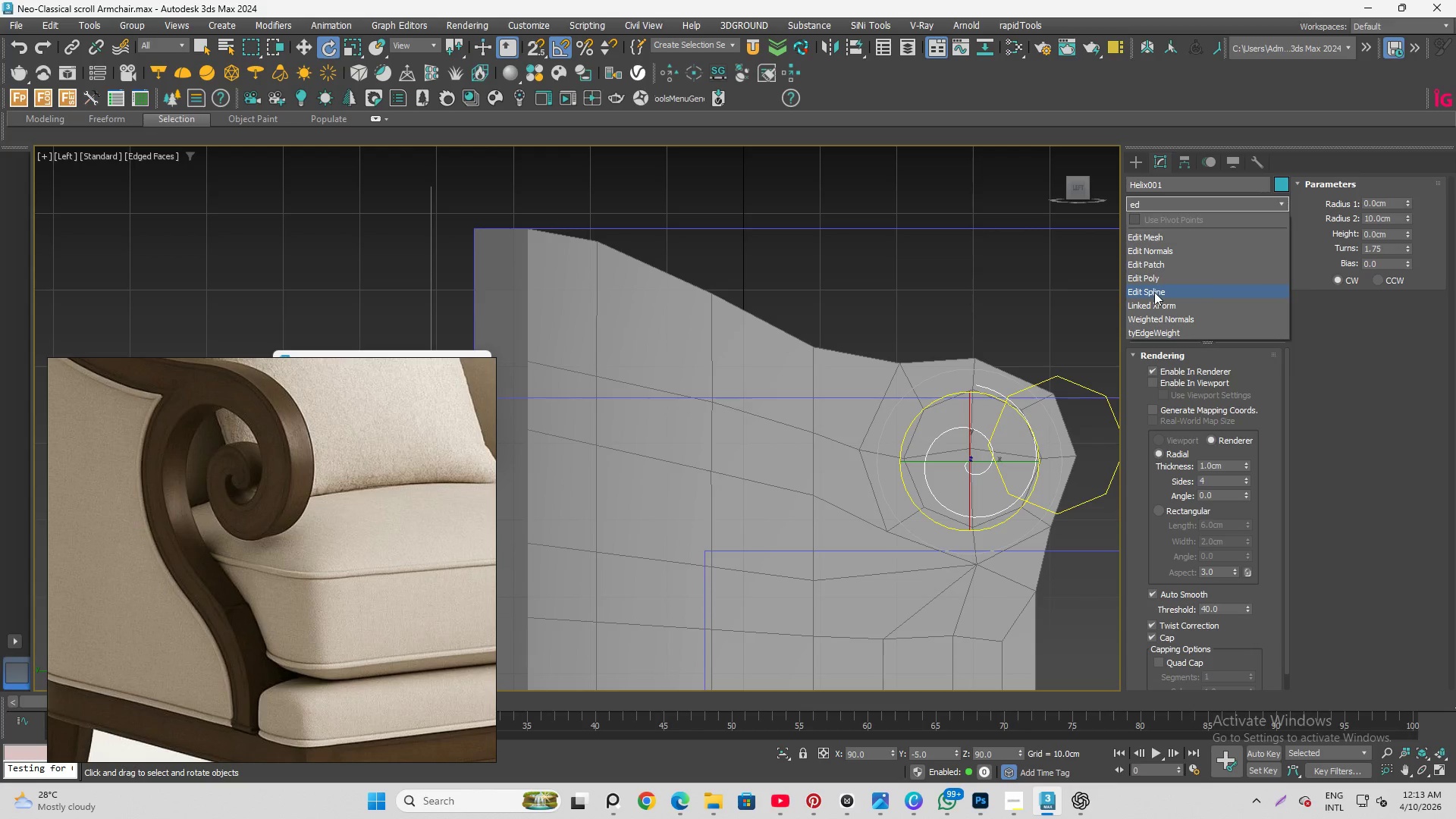 
left_click([1154, 292])
 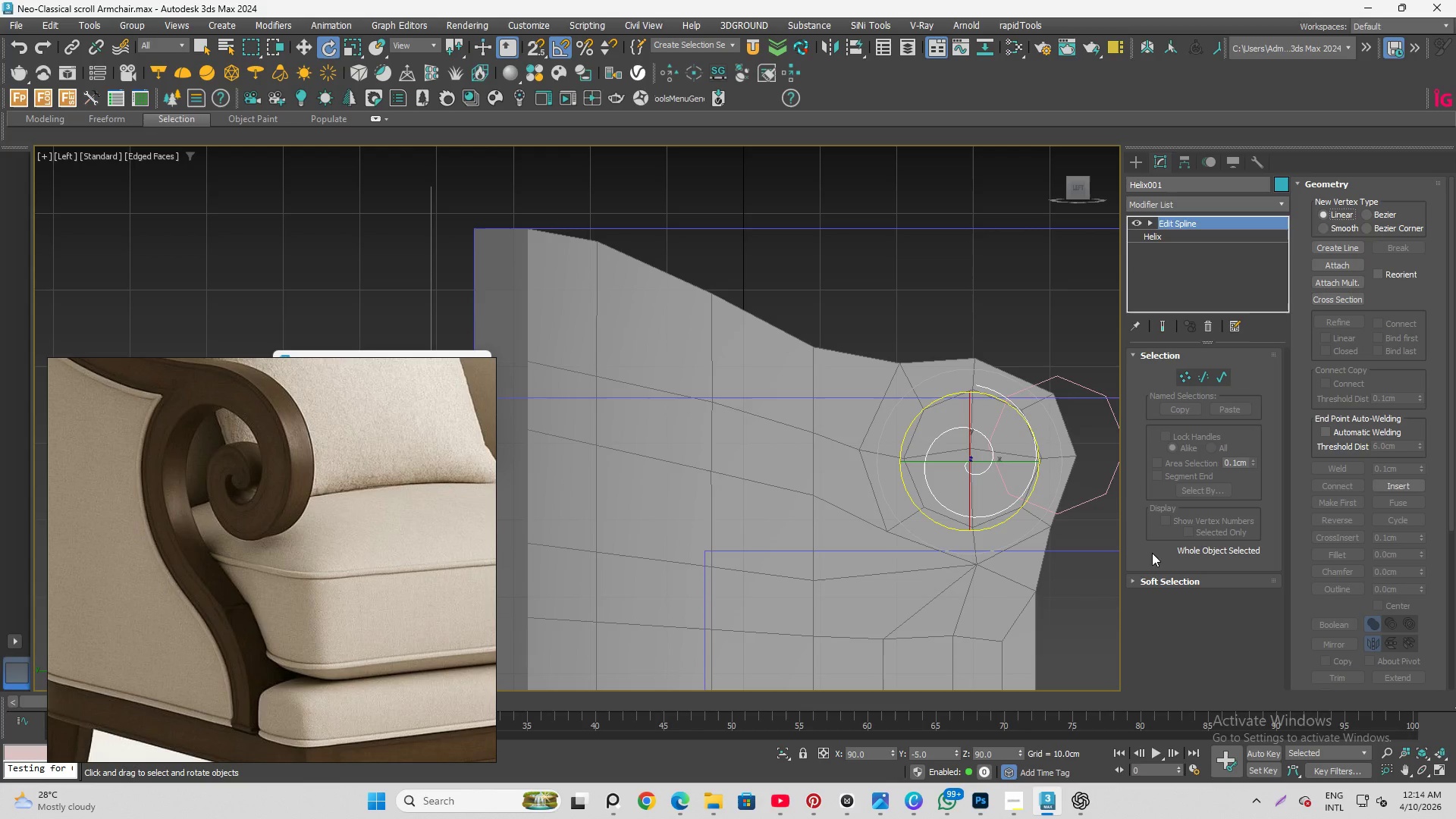 
scroll: coordinate [1335, 598], scroll_direction: down, amount: 23.0
 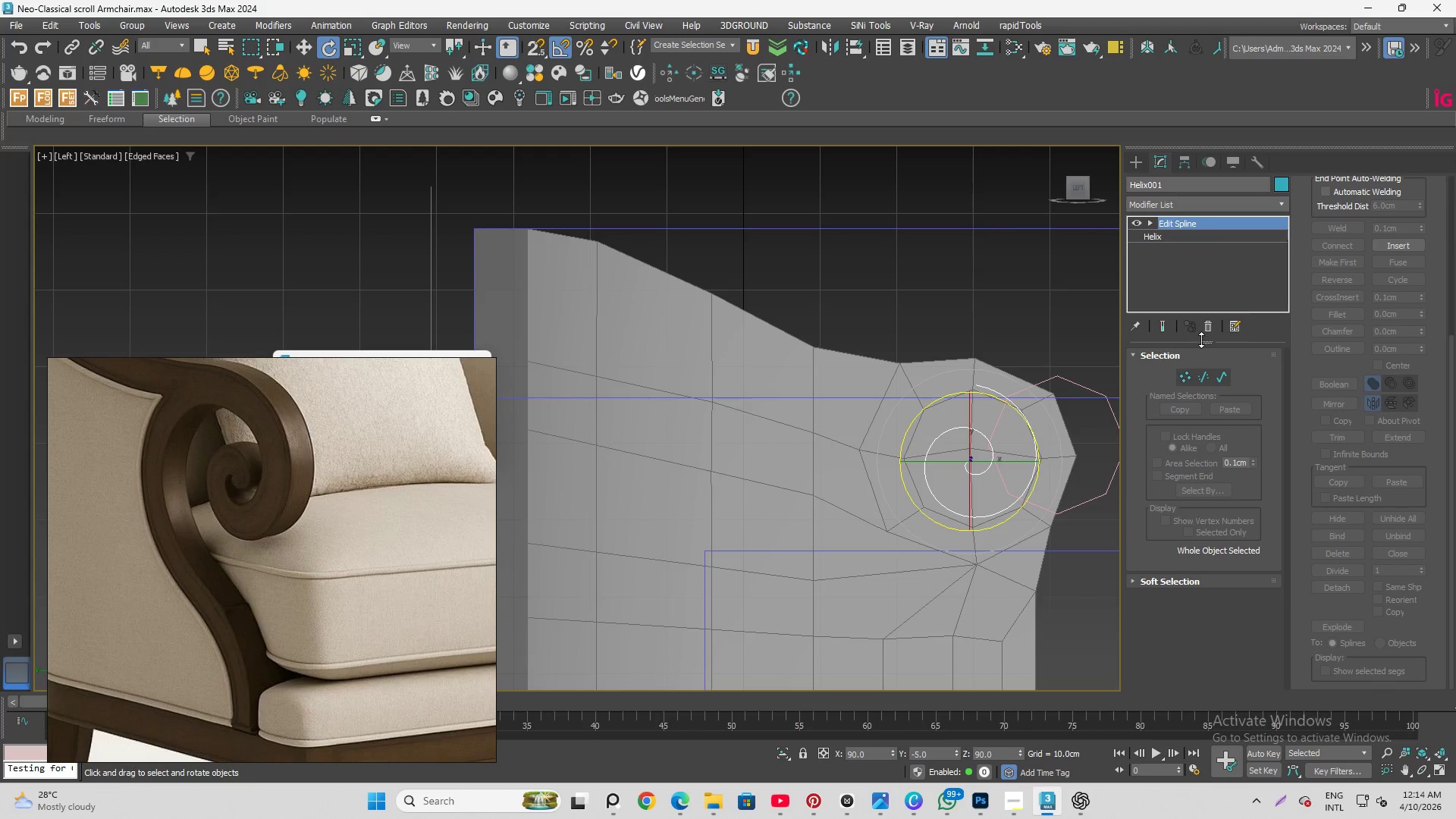 
left_click([1206, 325])
 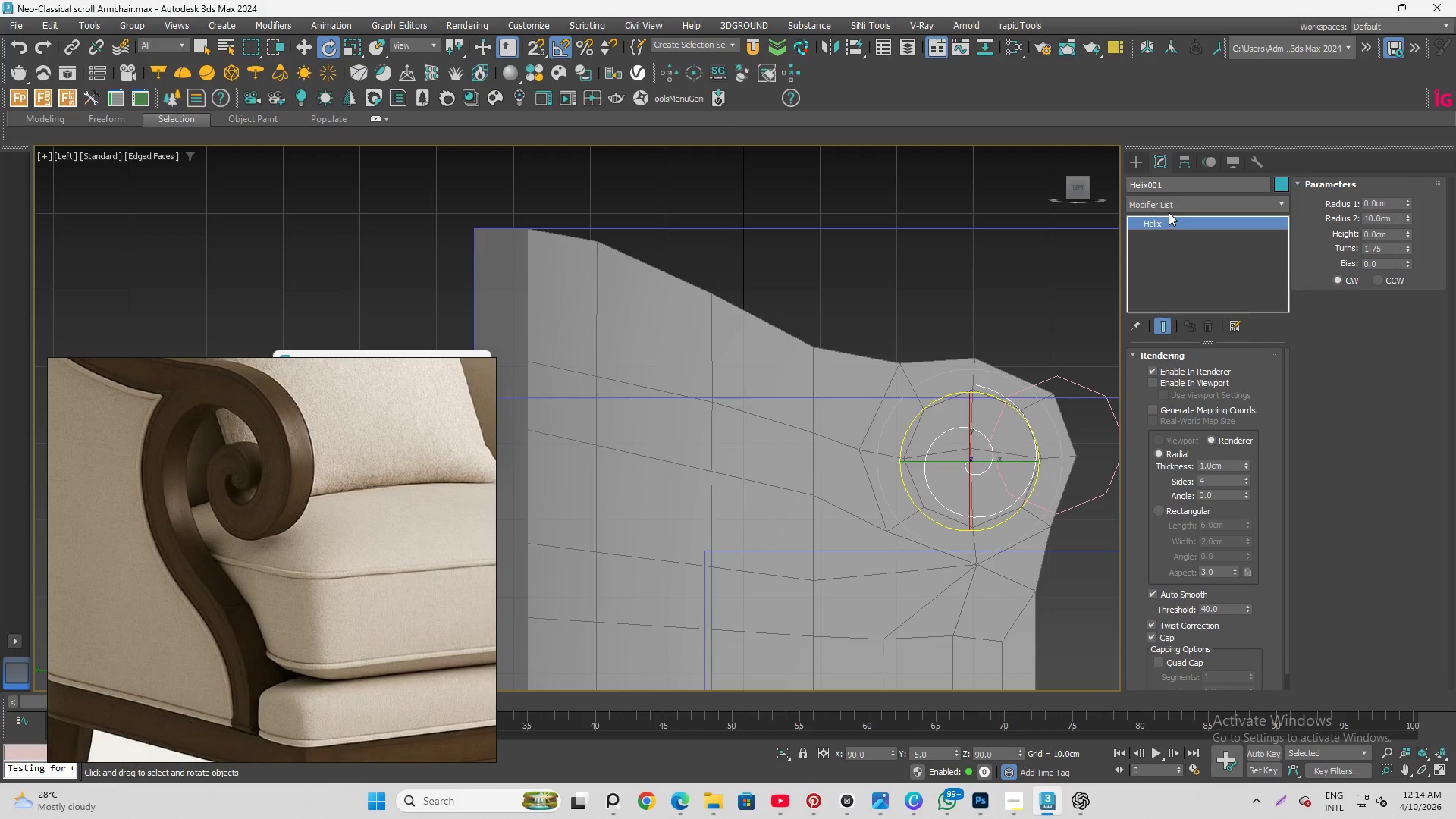 
left_click([1168, 200])
 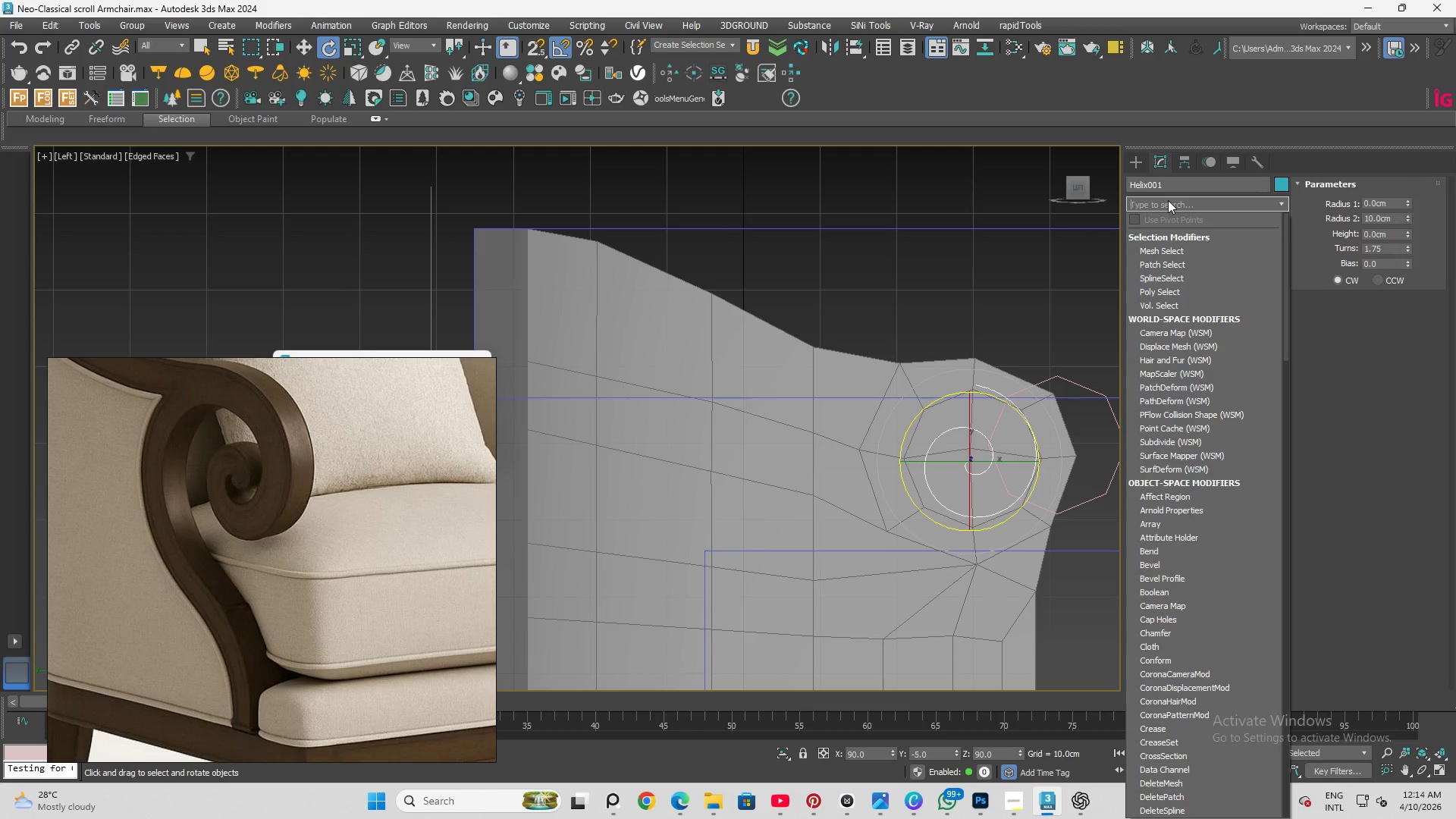 
type(op)
 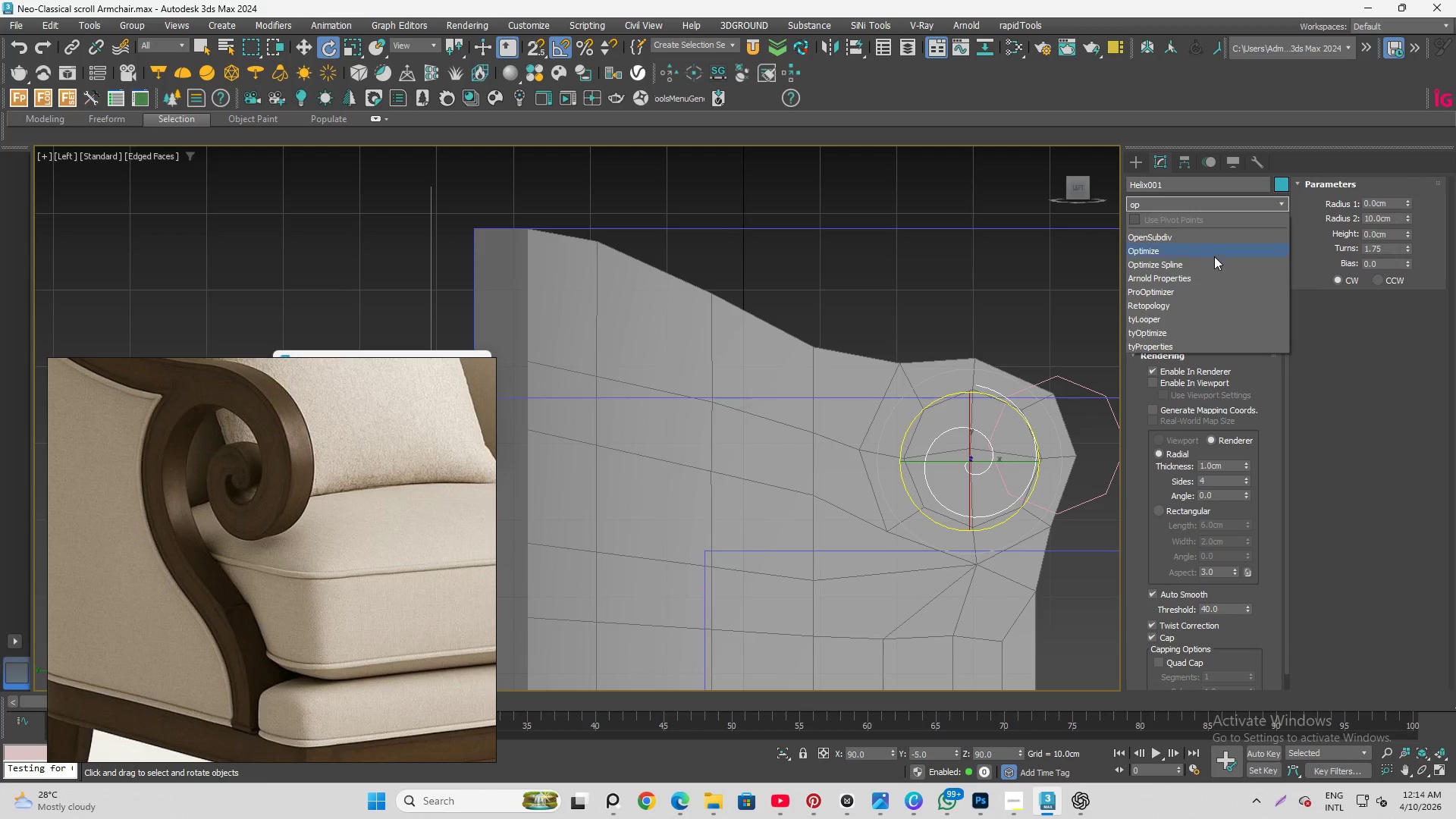 
left_click([1204, 261])
 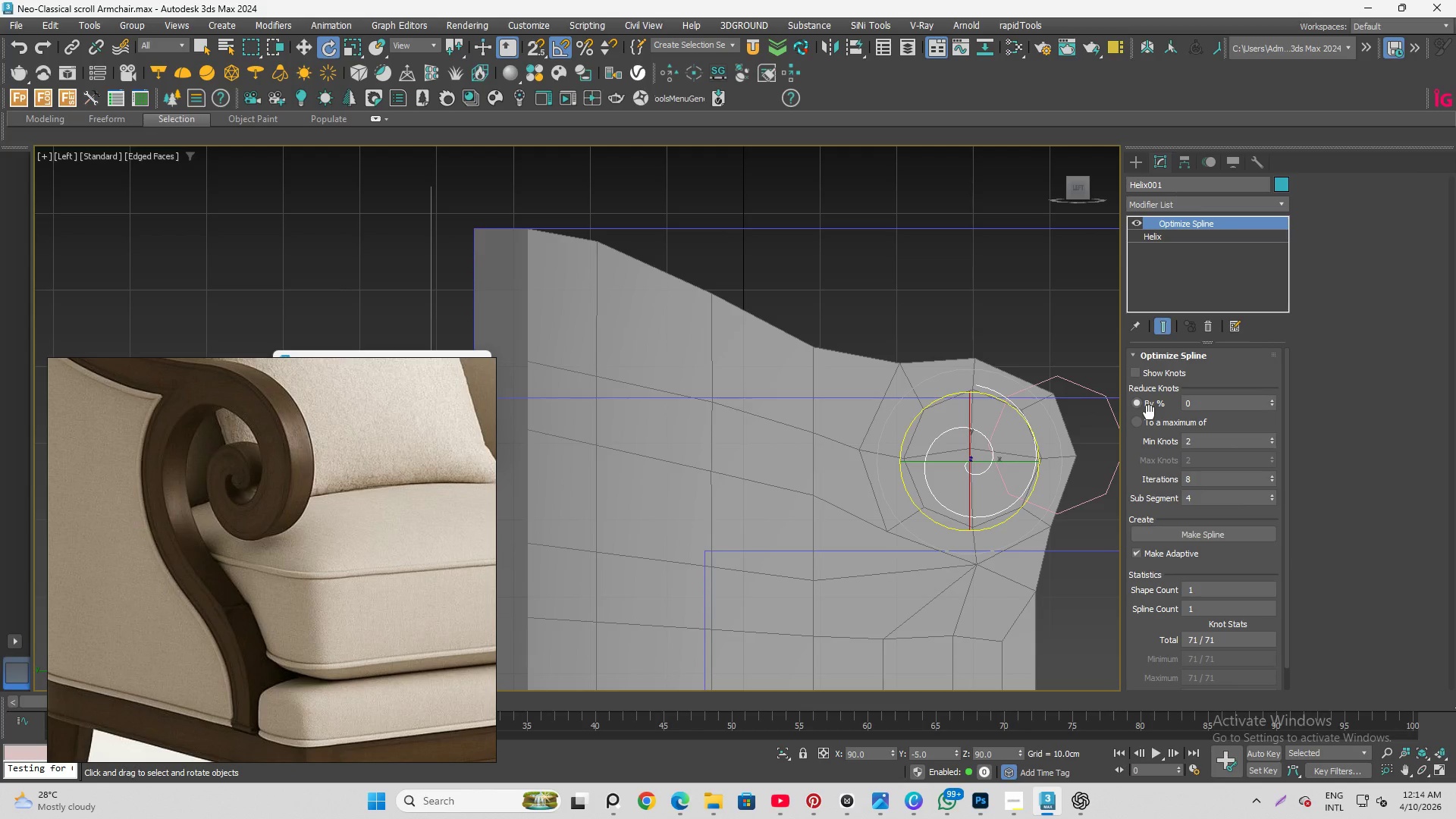 
key(Alt+Q)
 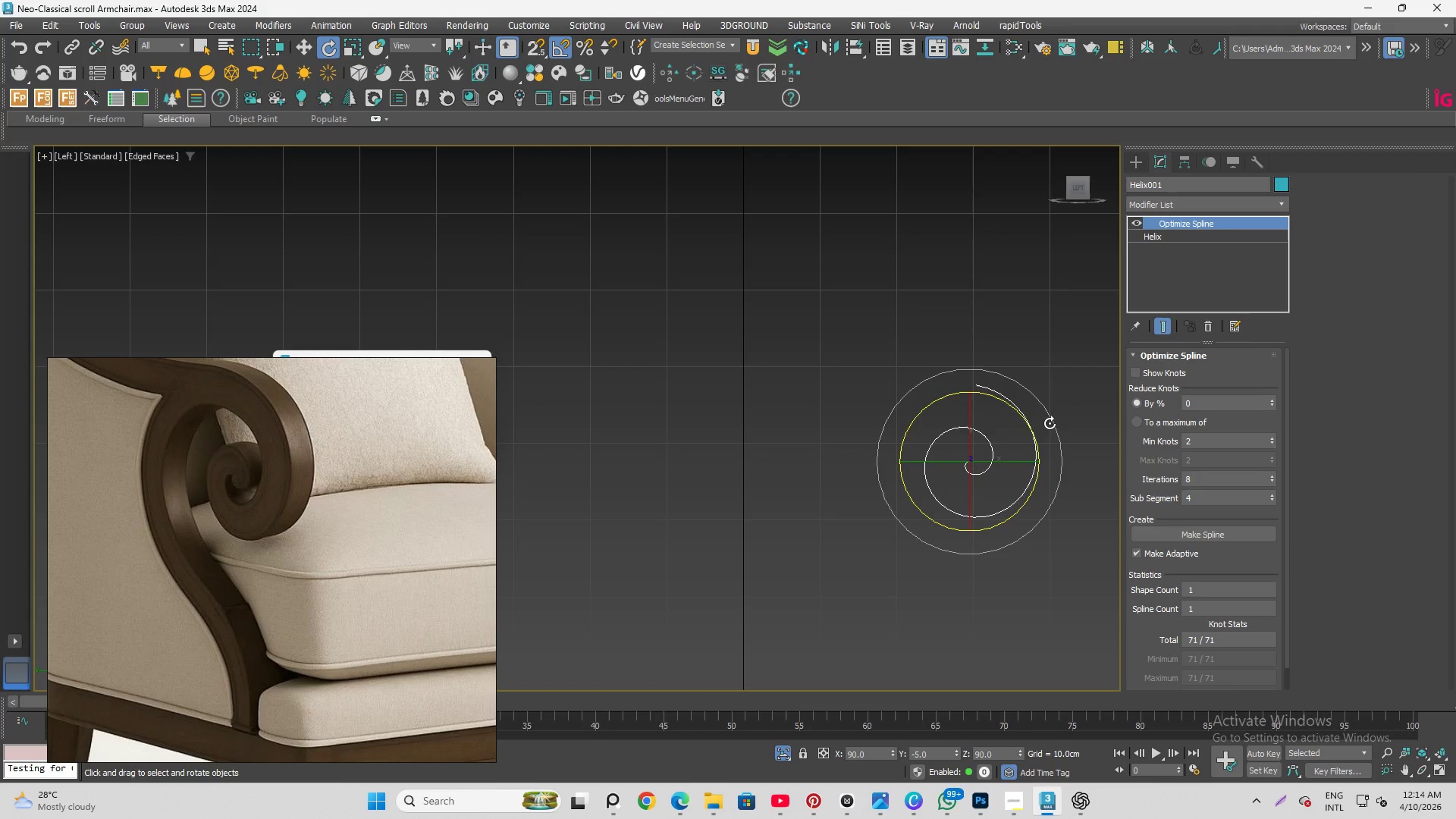 
scroll: coordinate [1037, 425], scroll_direction: up, amount: 2.0
 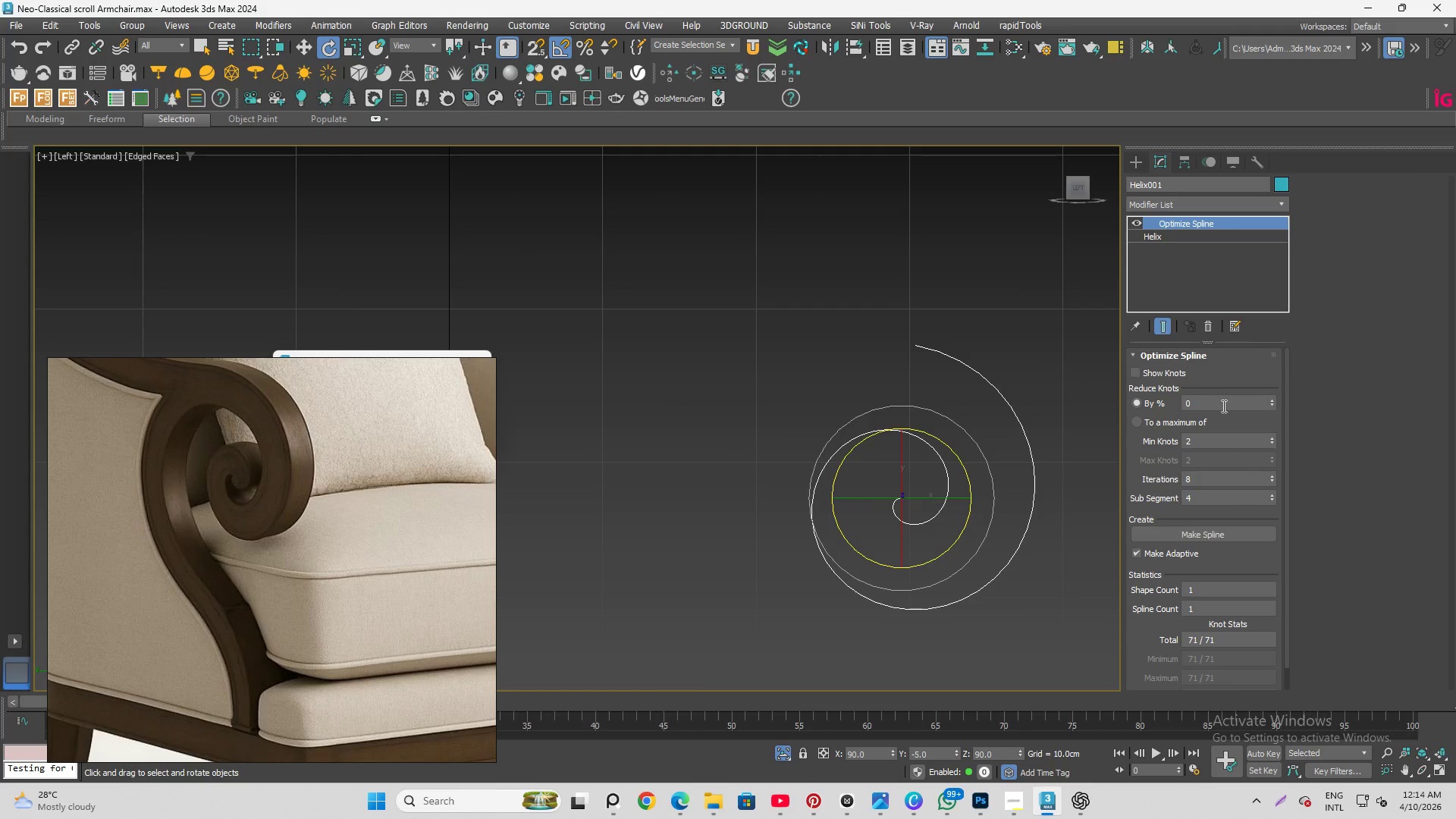 
left_click_drag(start_coordinate=[1222, 406], to_coordinate=[1105, 386])
 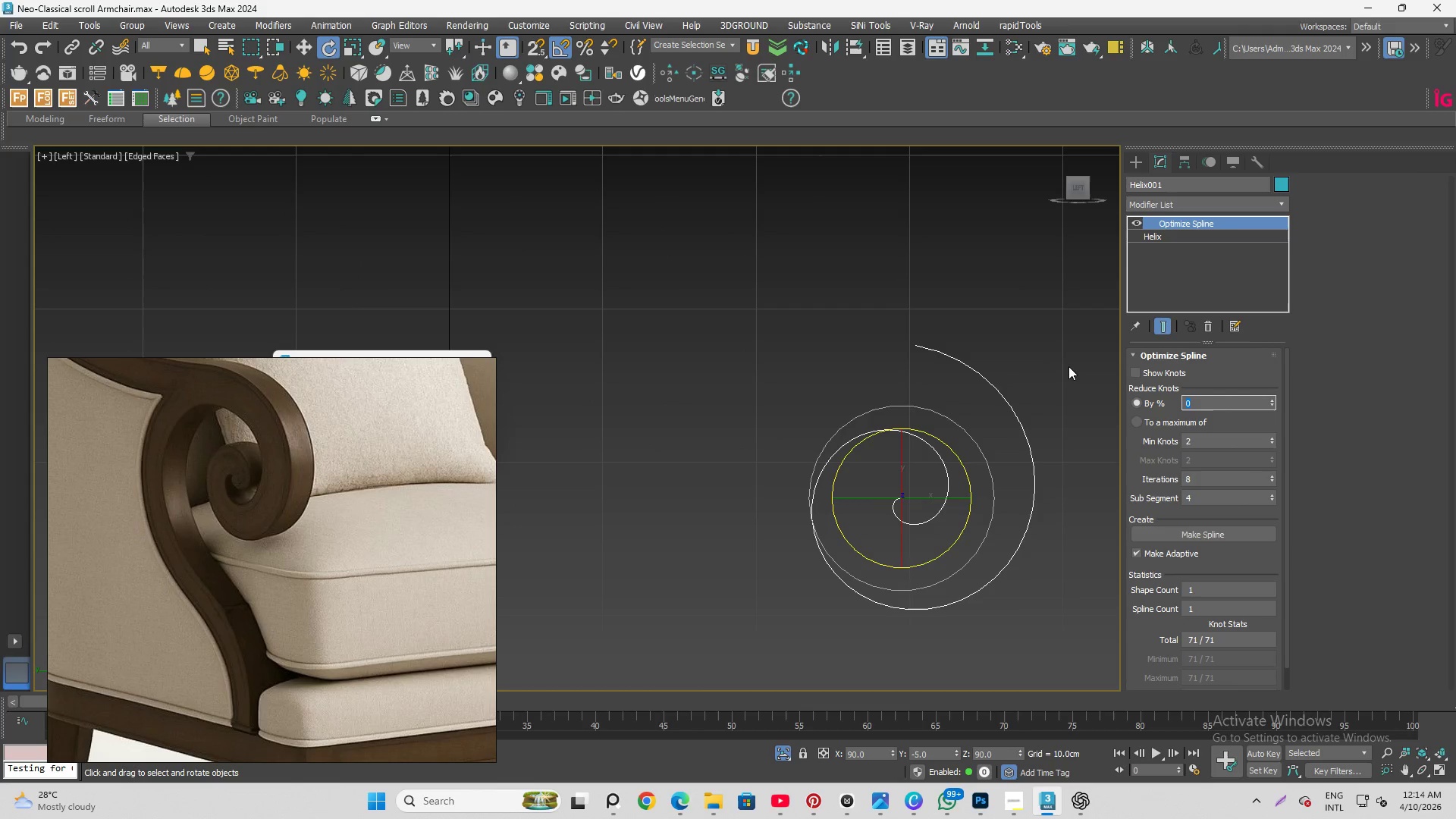 
key(Numpad5)
 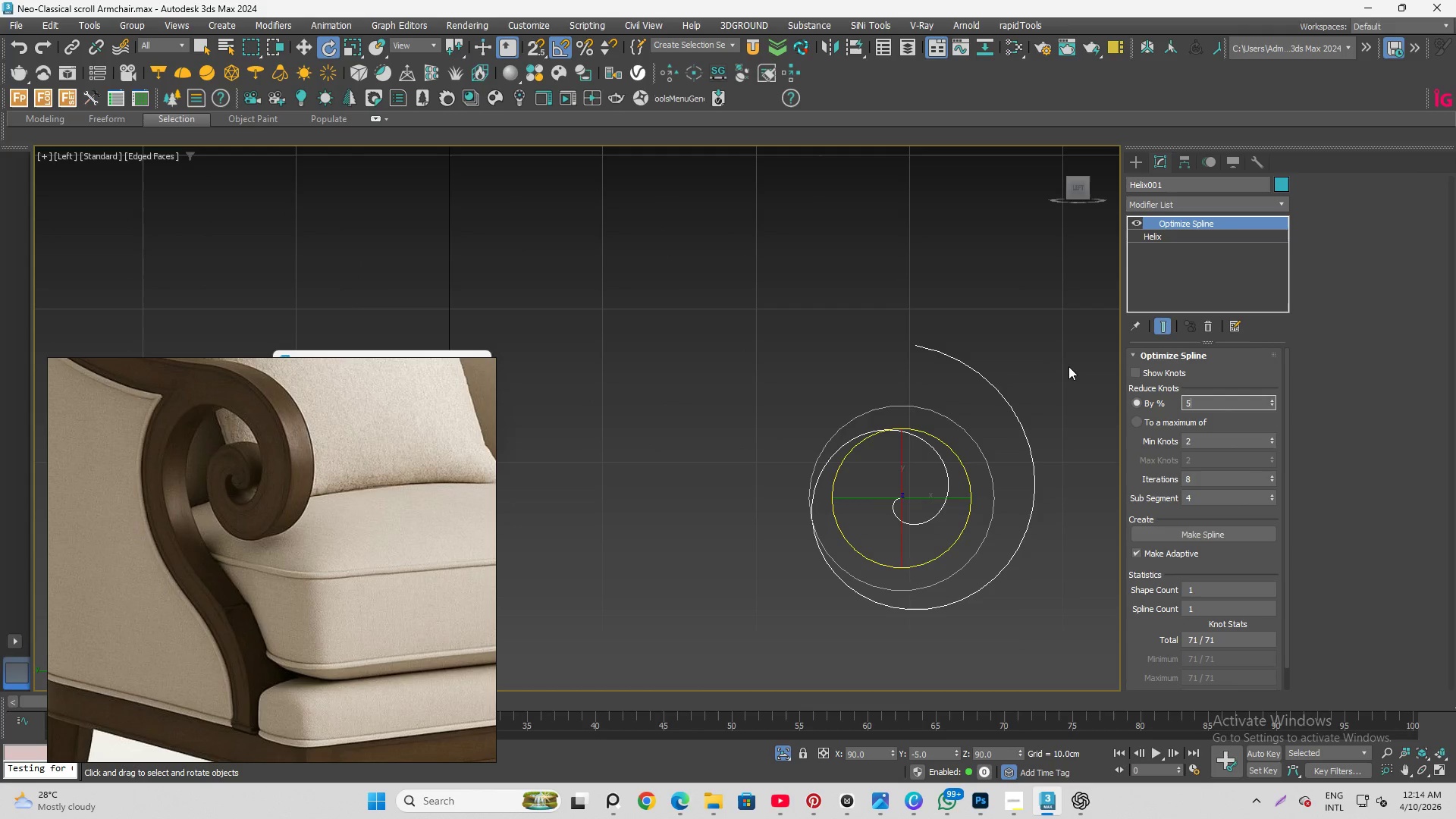 
key(Numpad0)
 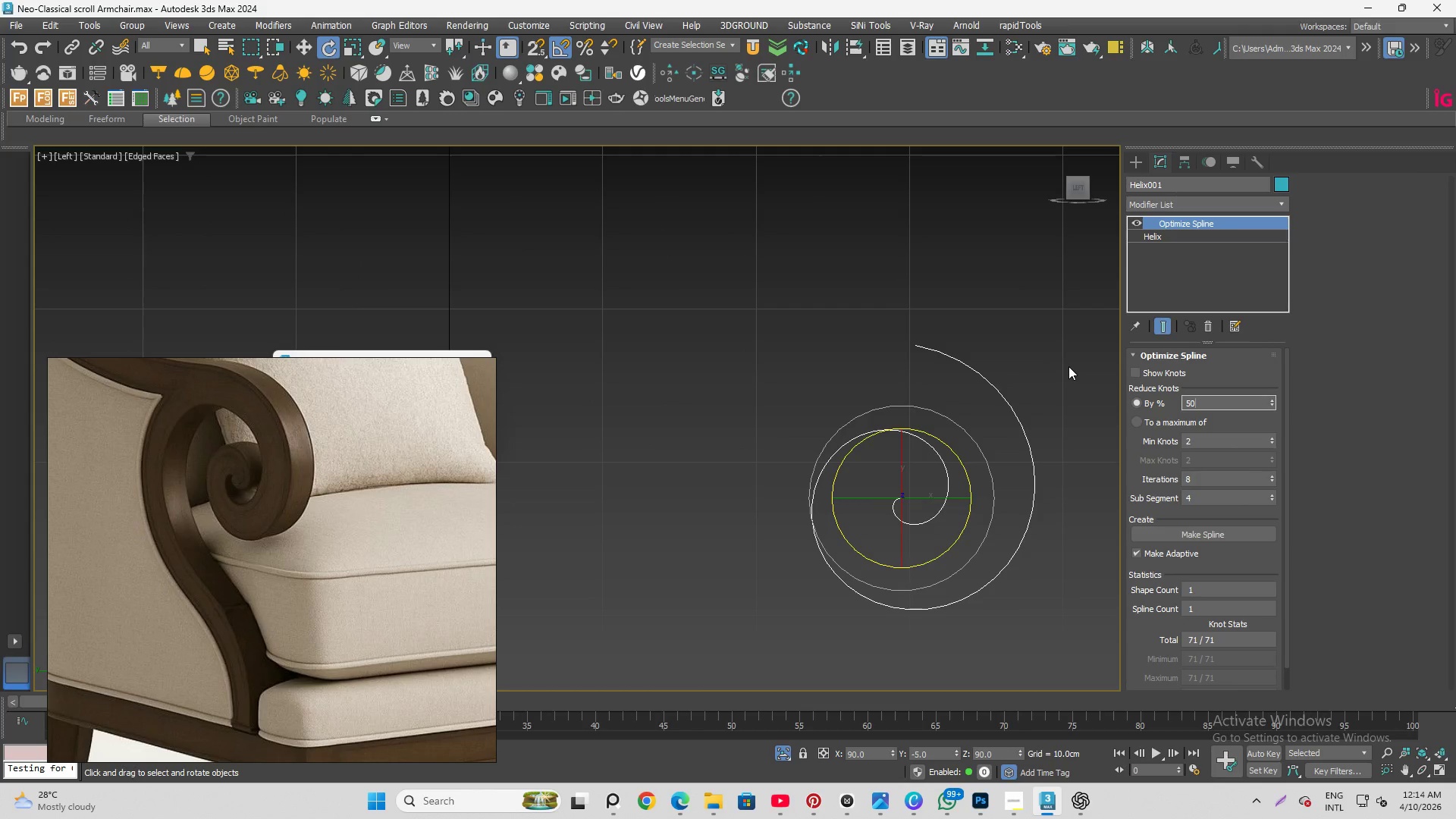 
key(Enter)
 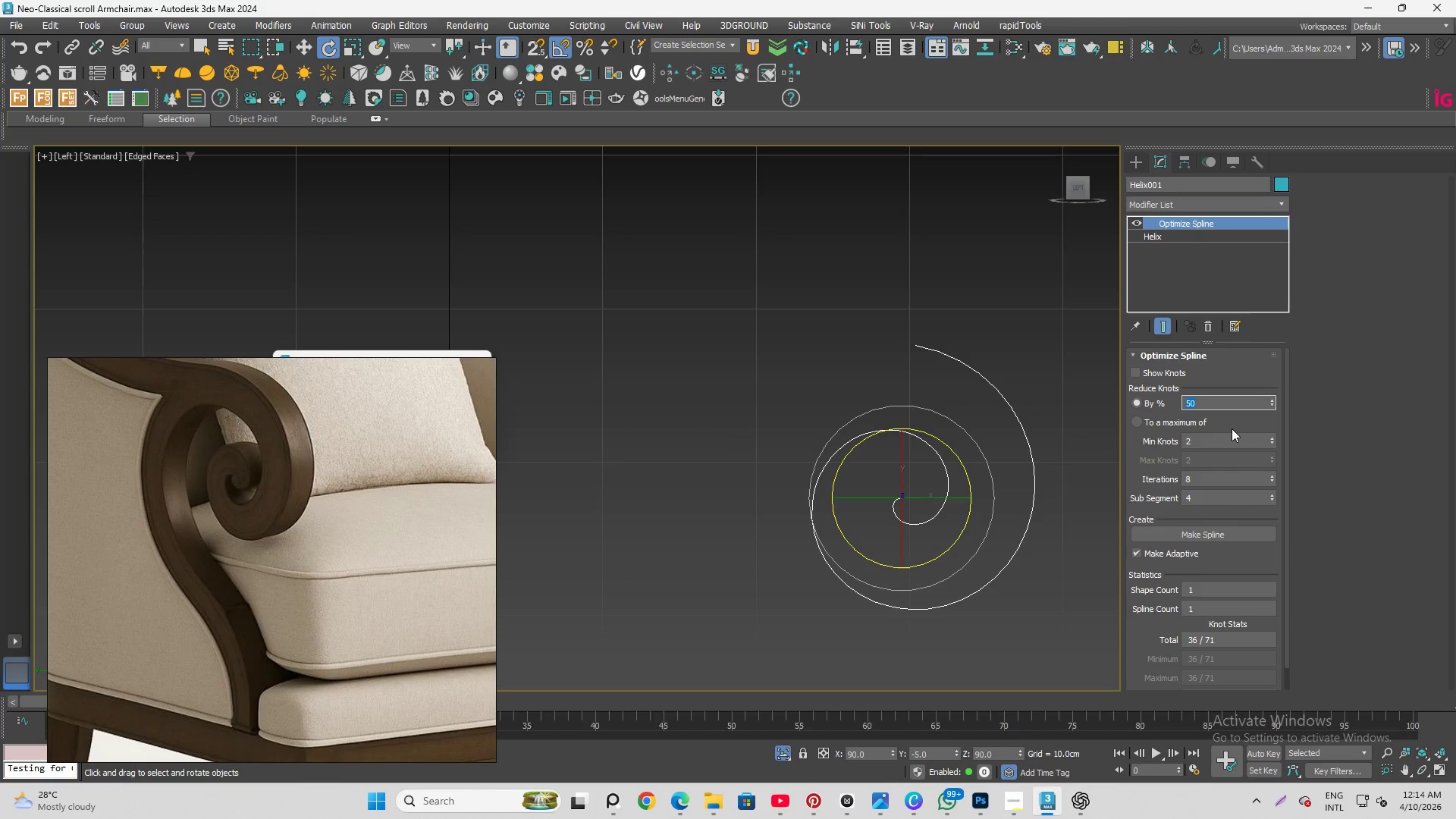 
left_click([1206, 539])
 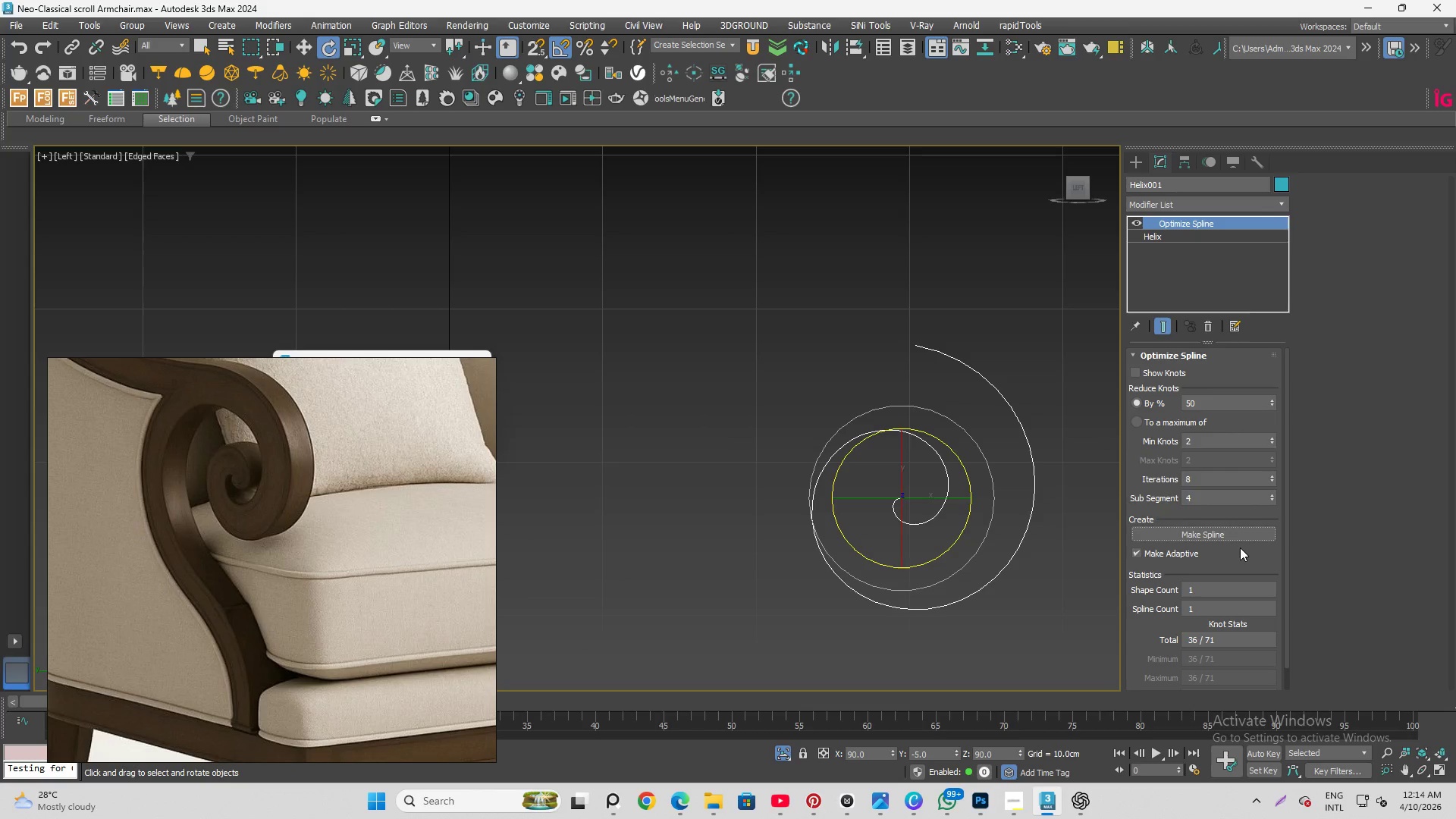 
scroll: coordinate [1243, 543], scroll_direction: down, amount: 3.0
 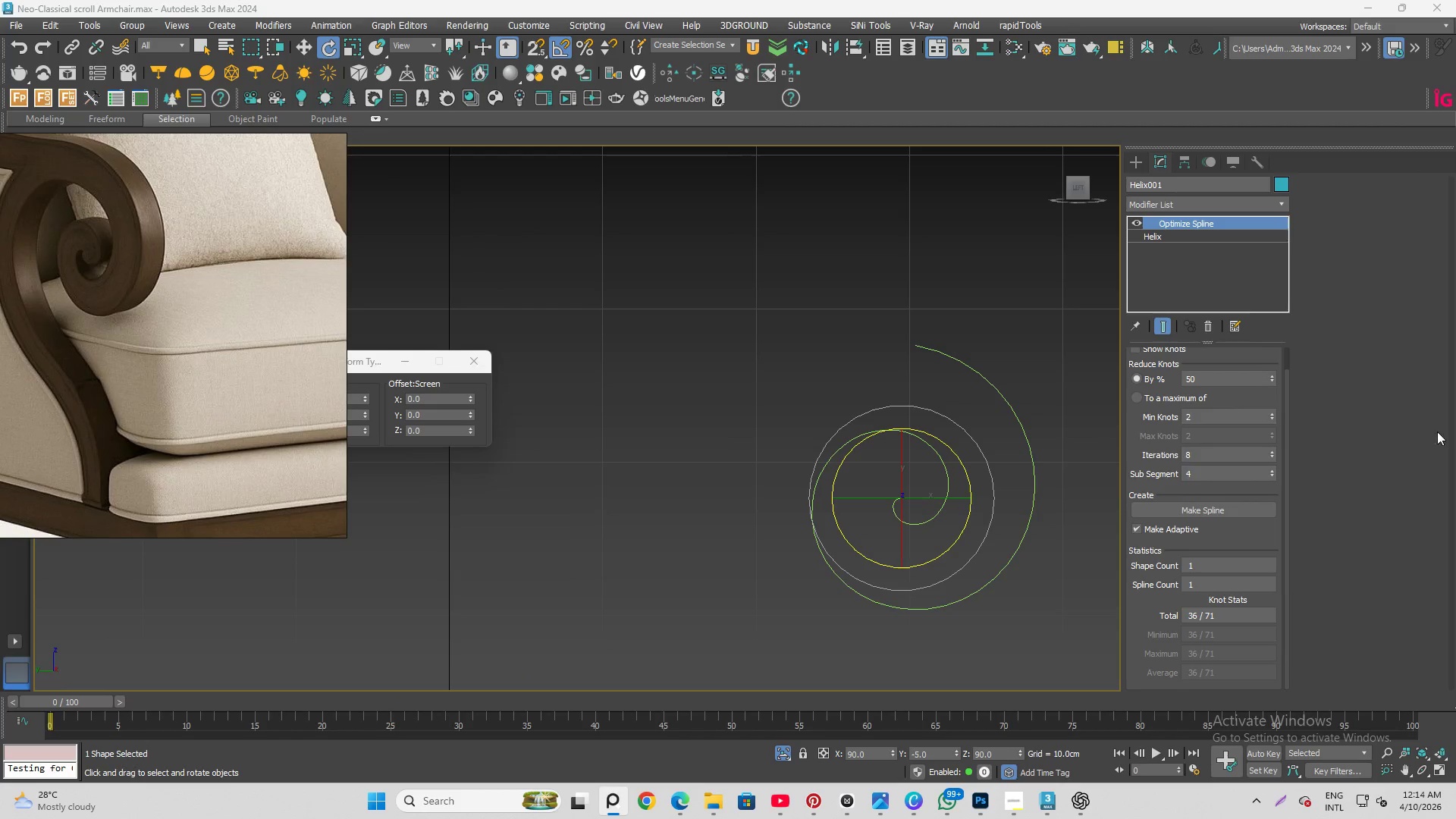 
scroll: coordinate [1002, 455], scroll_direction: up, amount: 2.0
 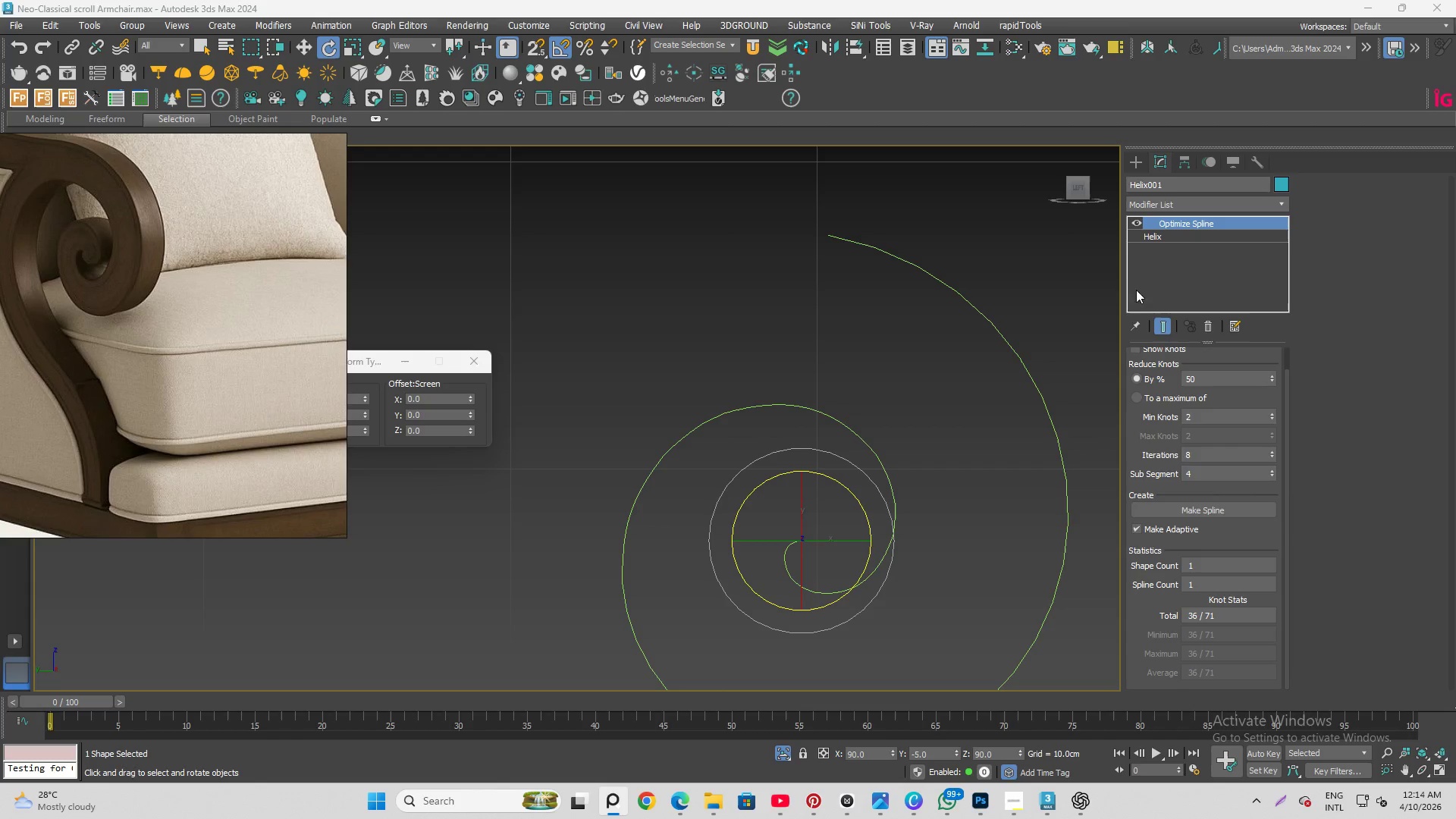 
left_click([1056, 305])
 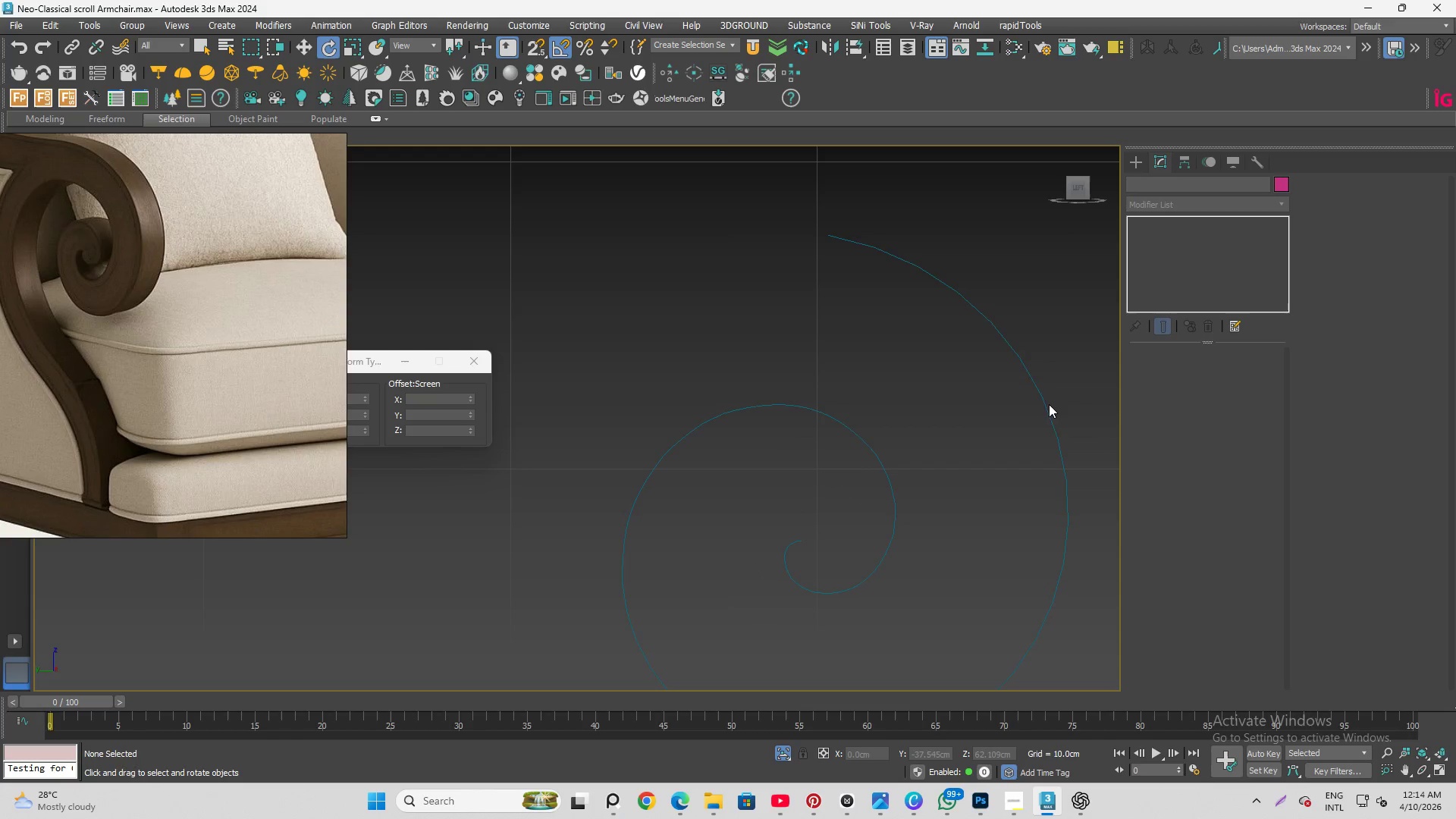 
left_click([1043, 404])
 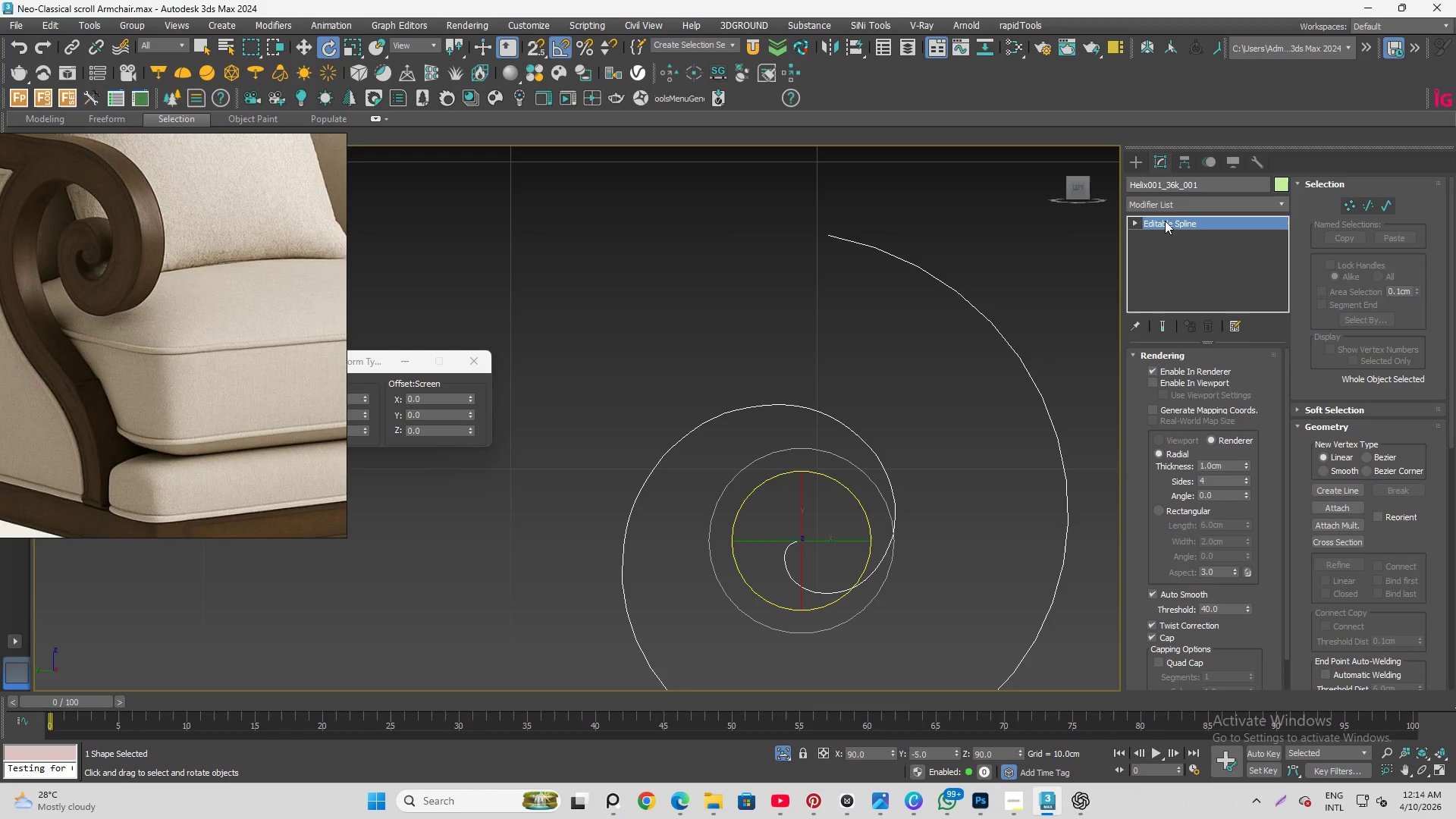 
left_click([1172, 206])
 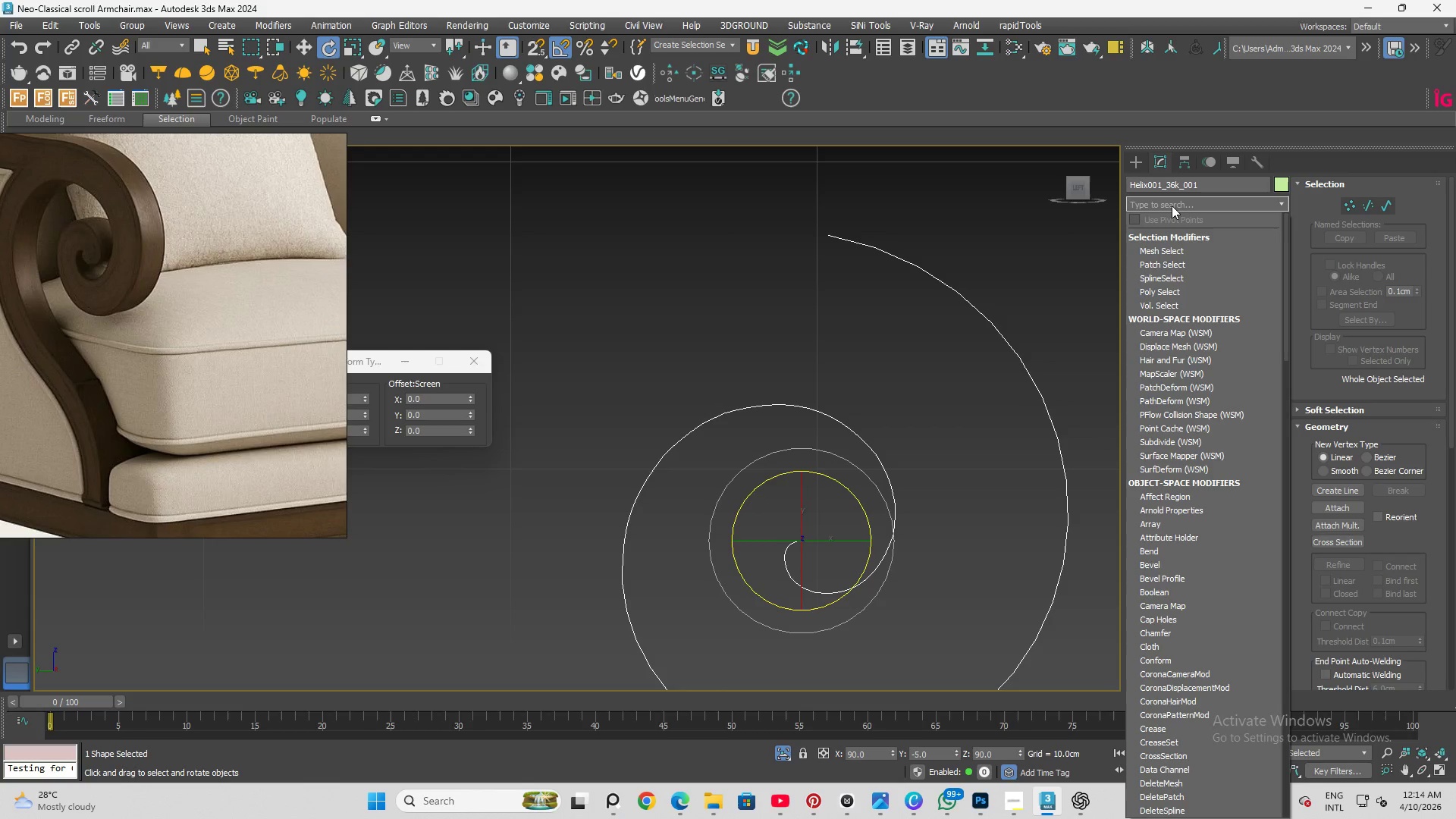 
type(ed)
 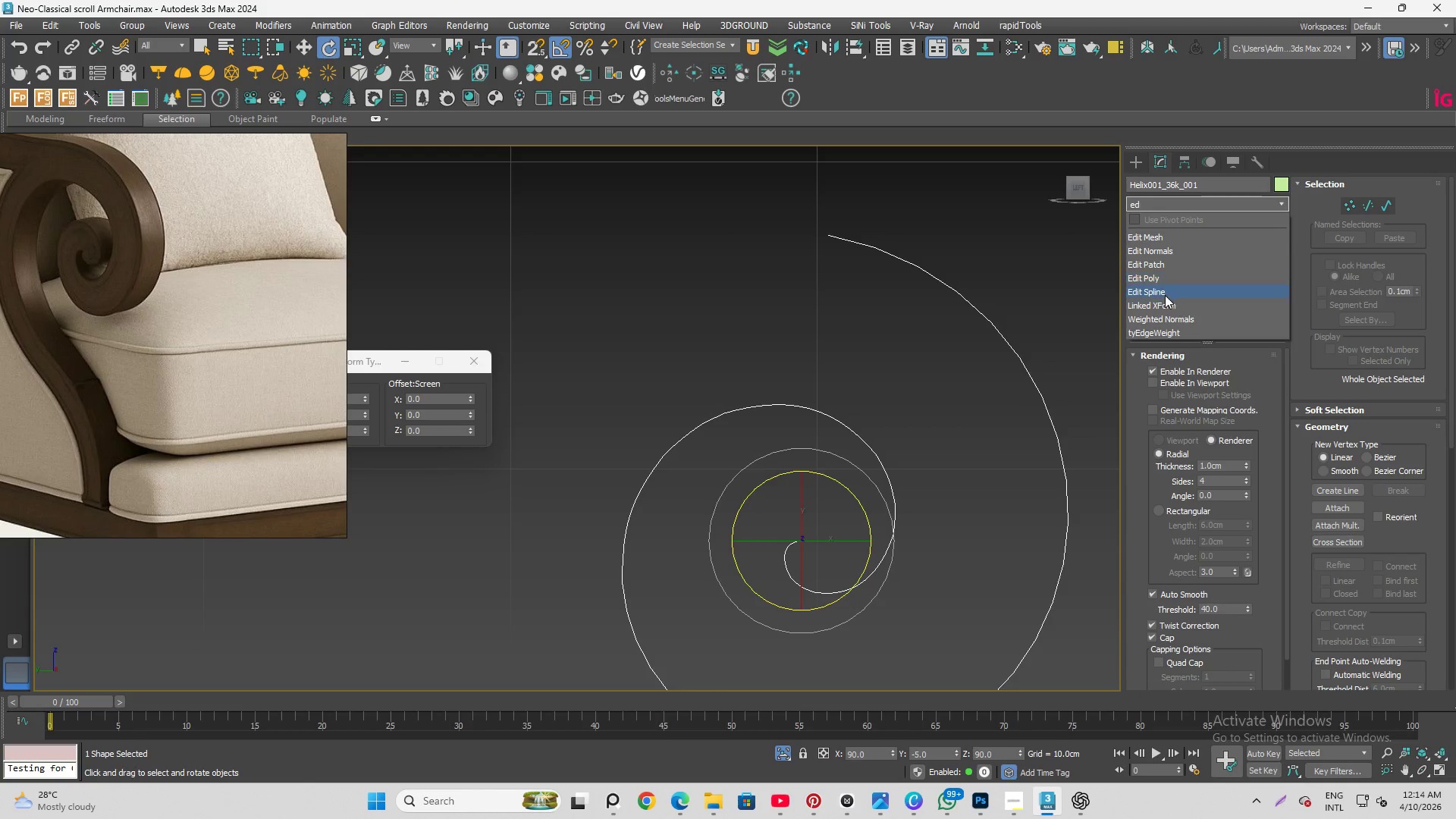 
left_click([1165, 295])
 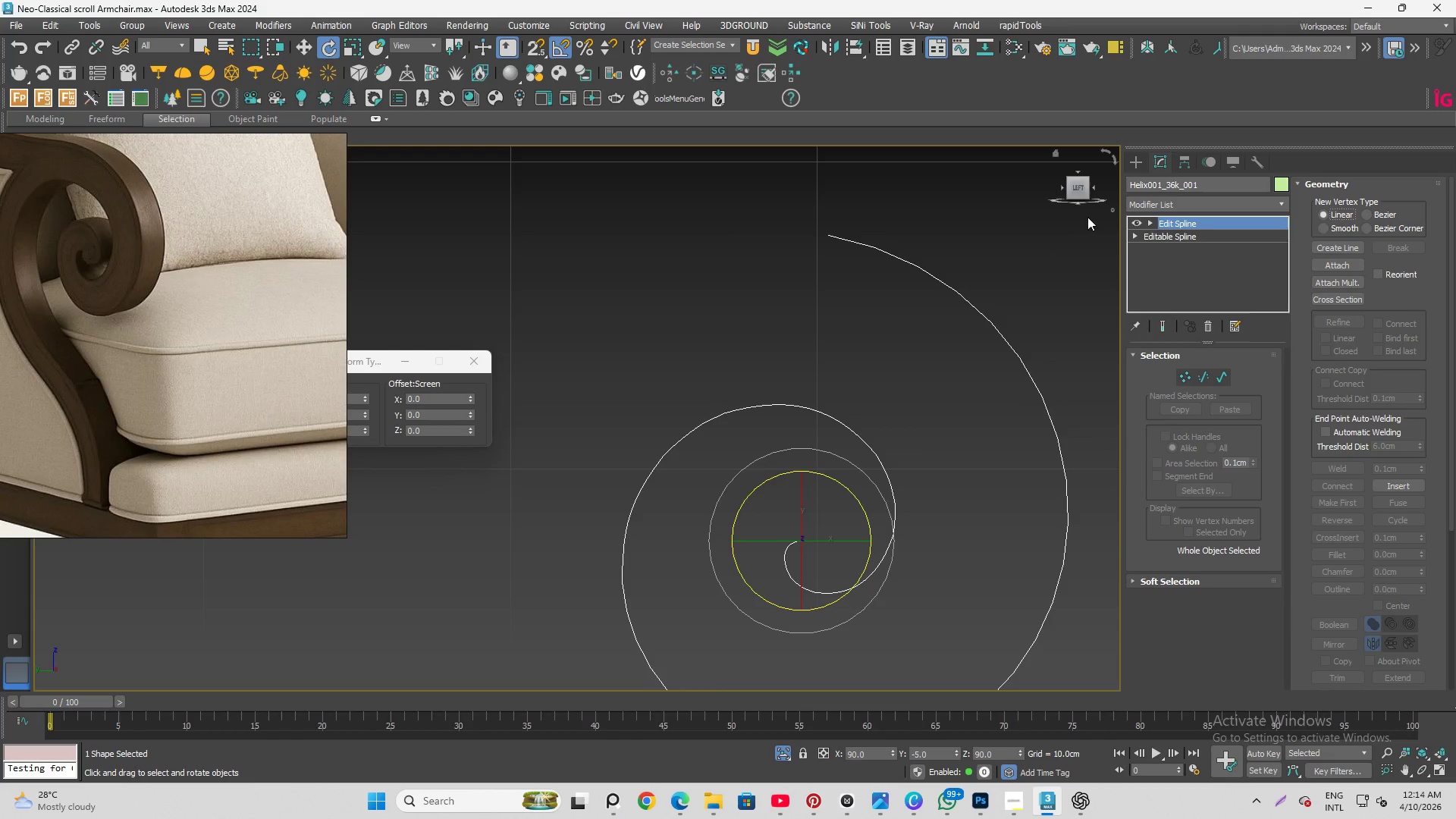 
left_click([1152, 224])
 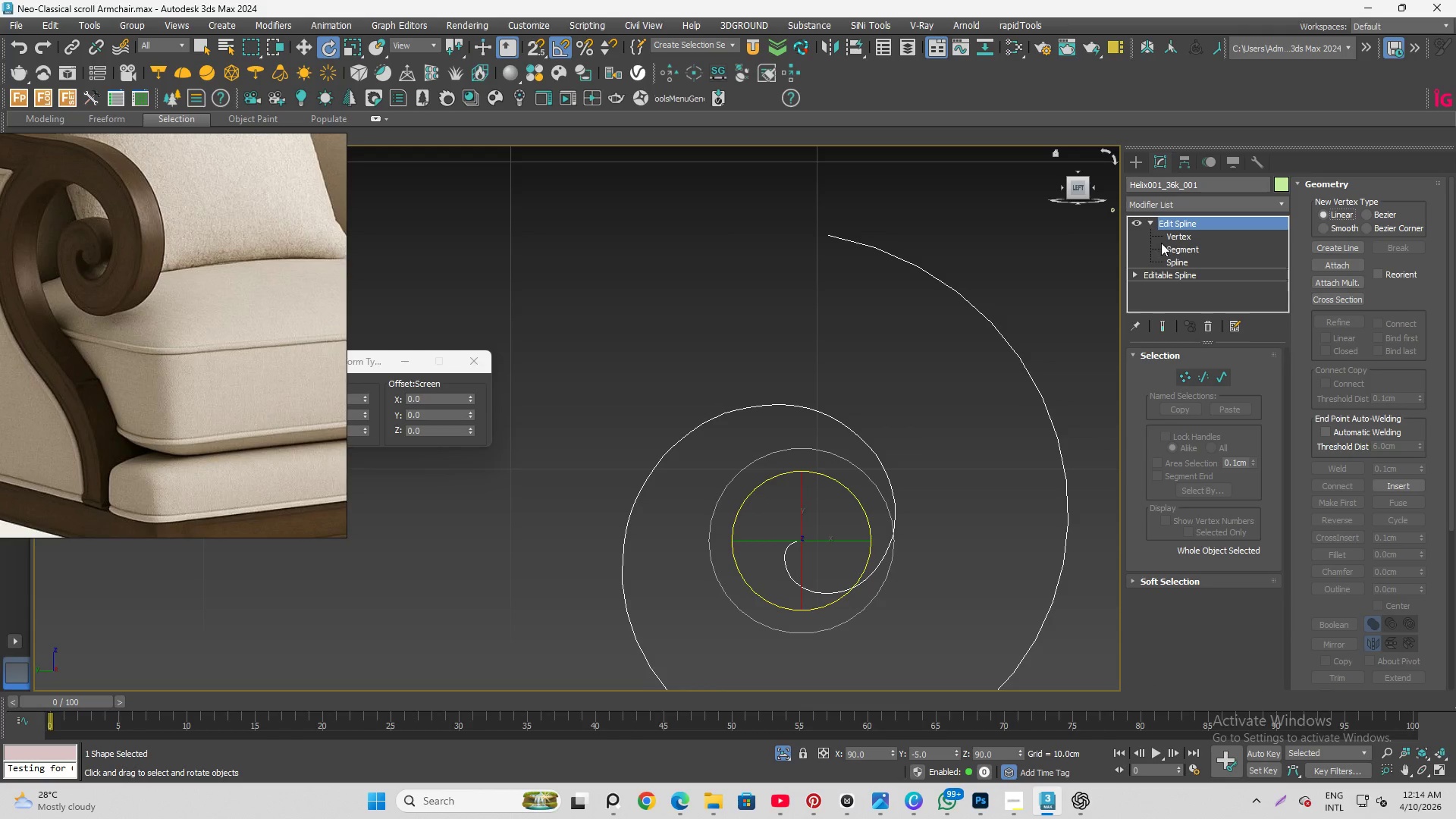 
left_click([1169, 237])
 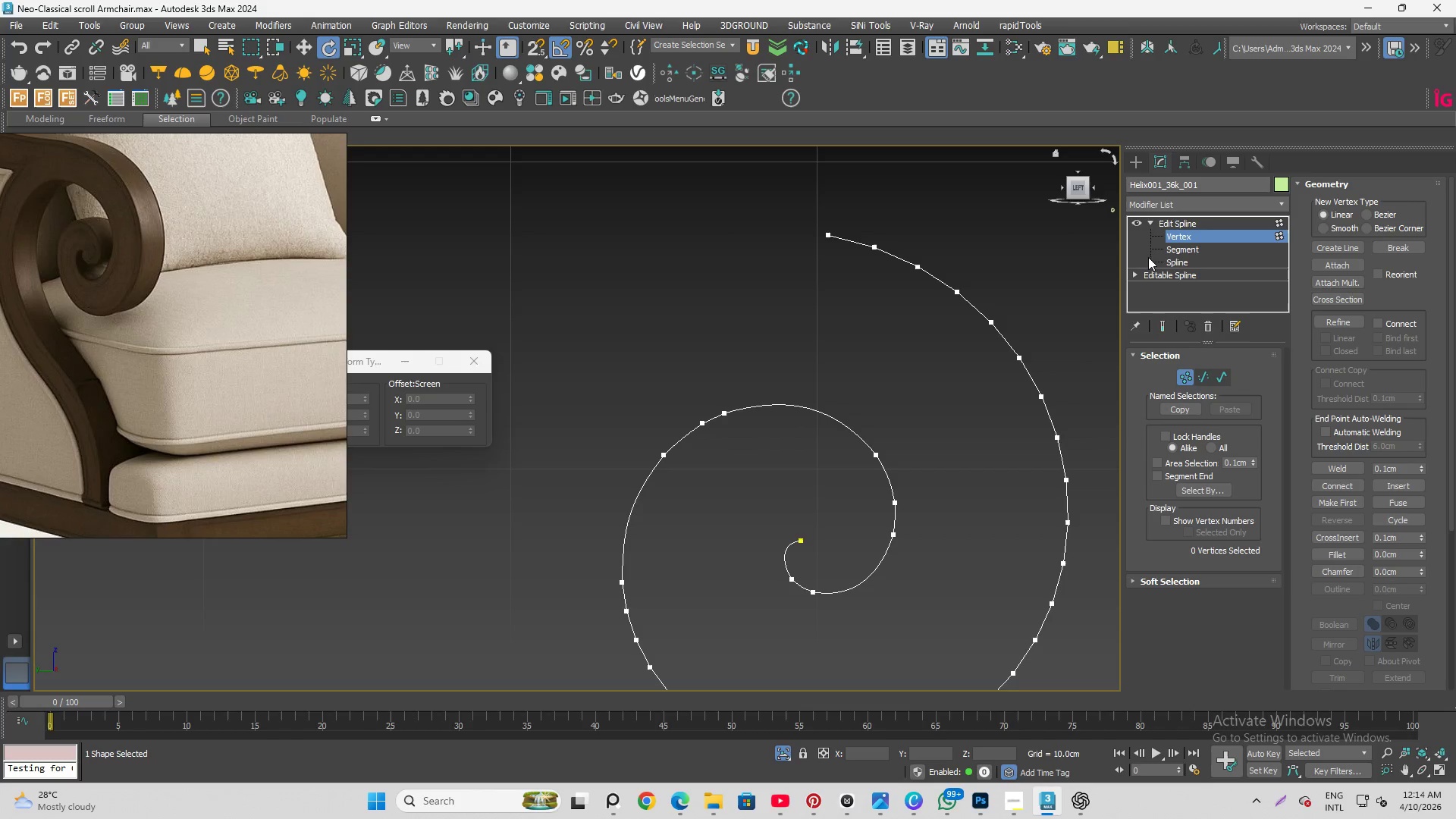 
scroll: coordinate [849, 282], scroll_direction: down, amount: 2.0
 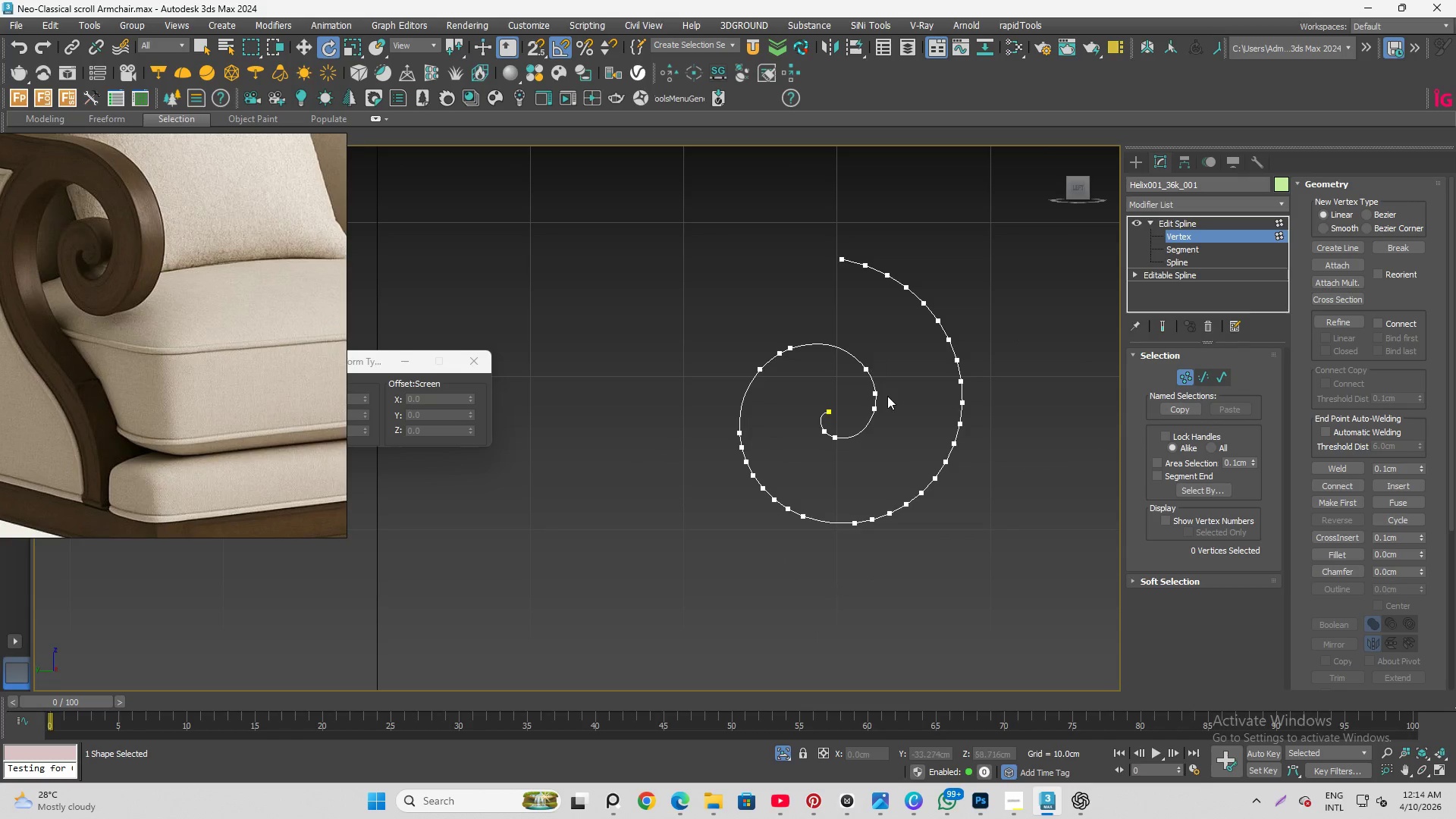 
scroll: coordinate [889, 400], scroll_direction: up, amount: 1.0
 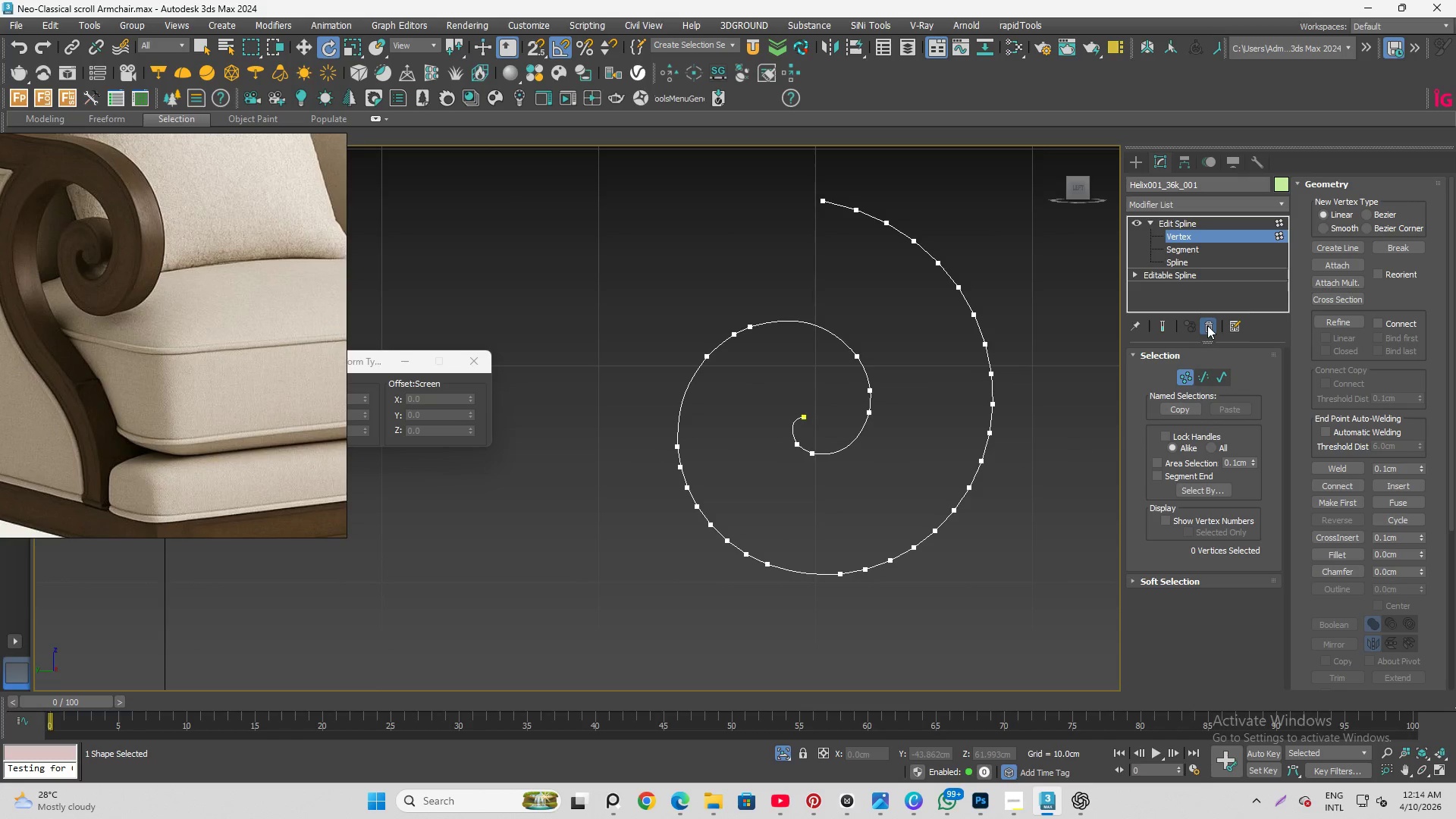 
wait(5.16)
 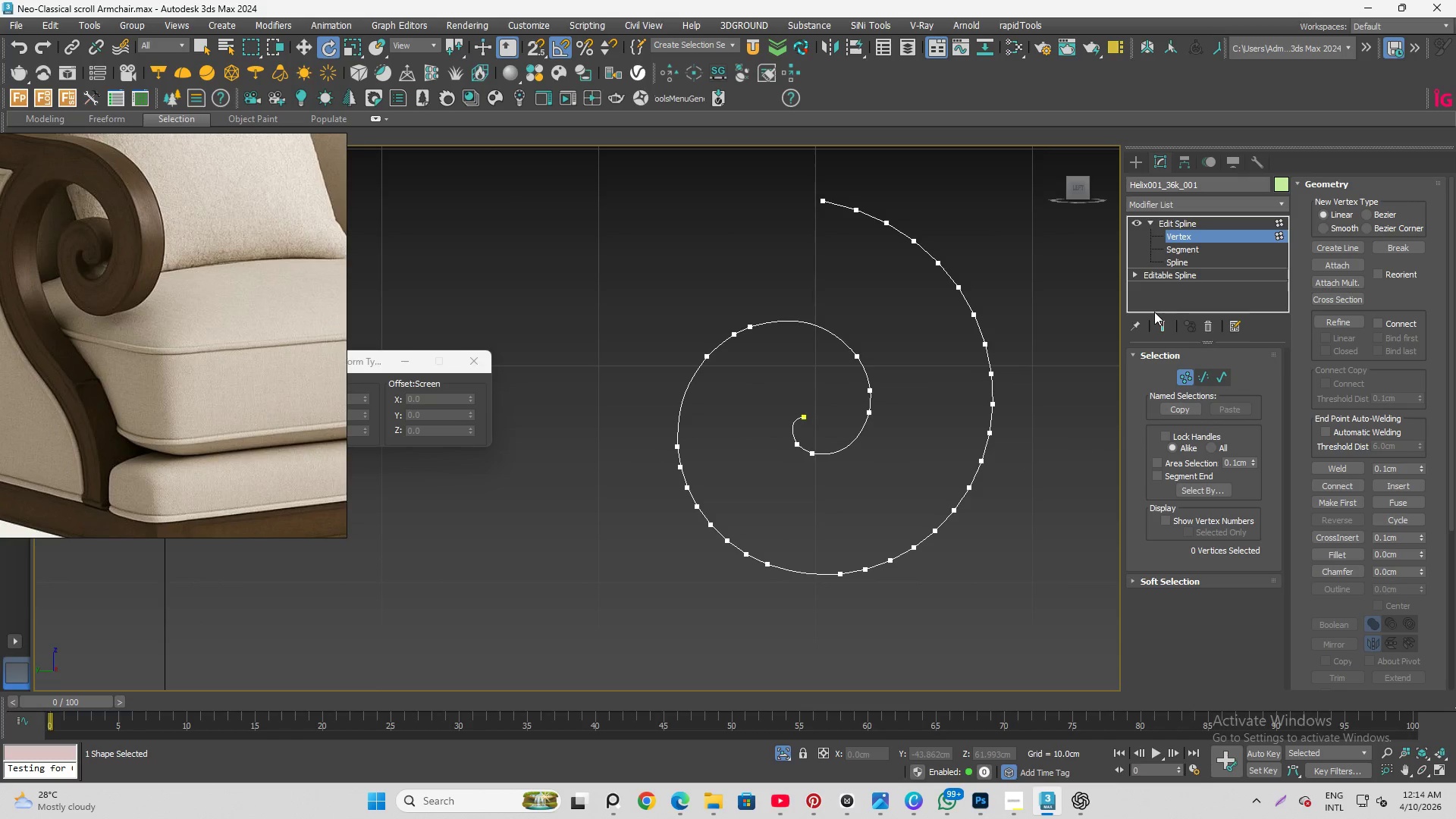 
left_click([1150, 209])
 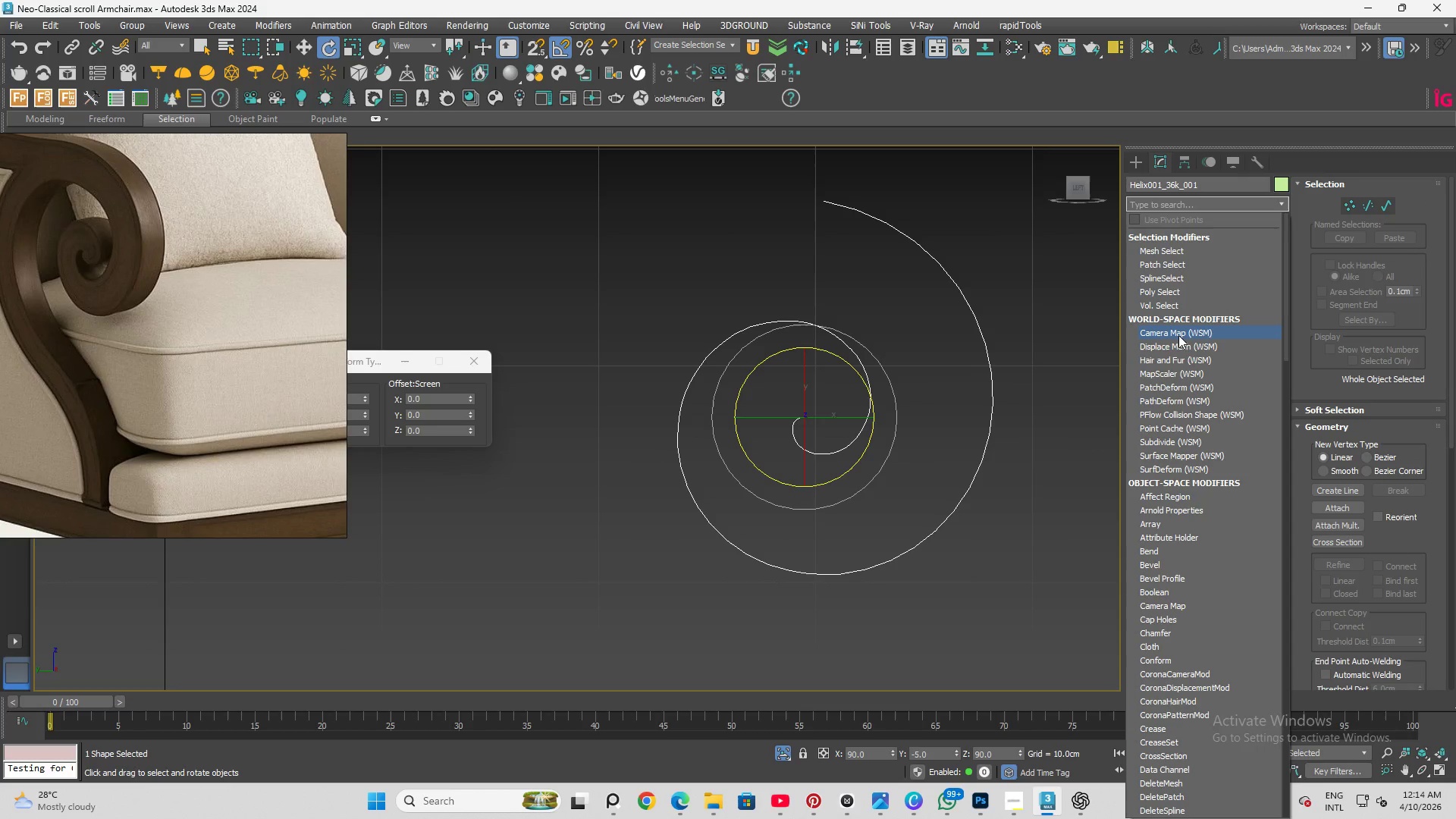 
key(N)
 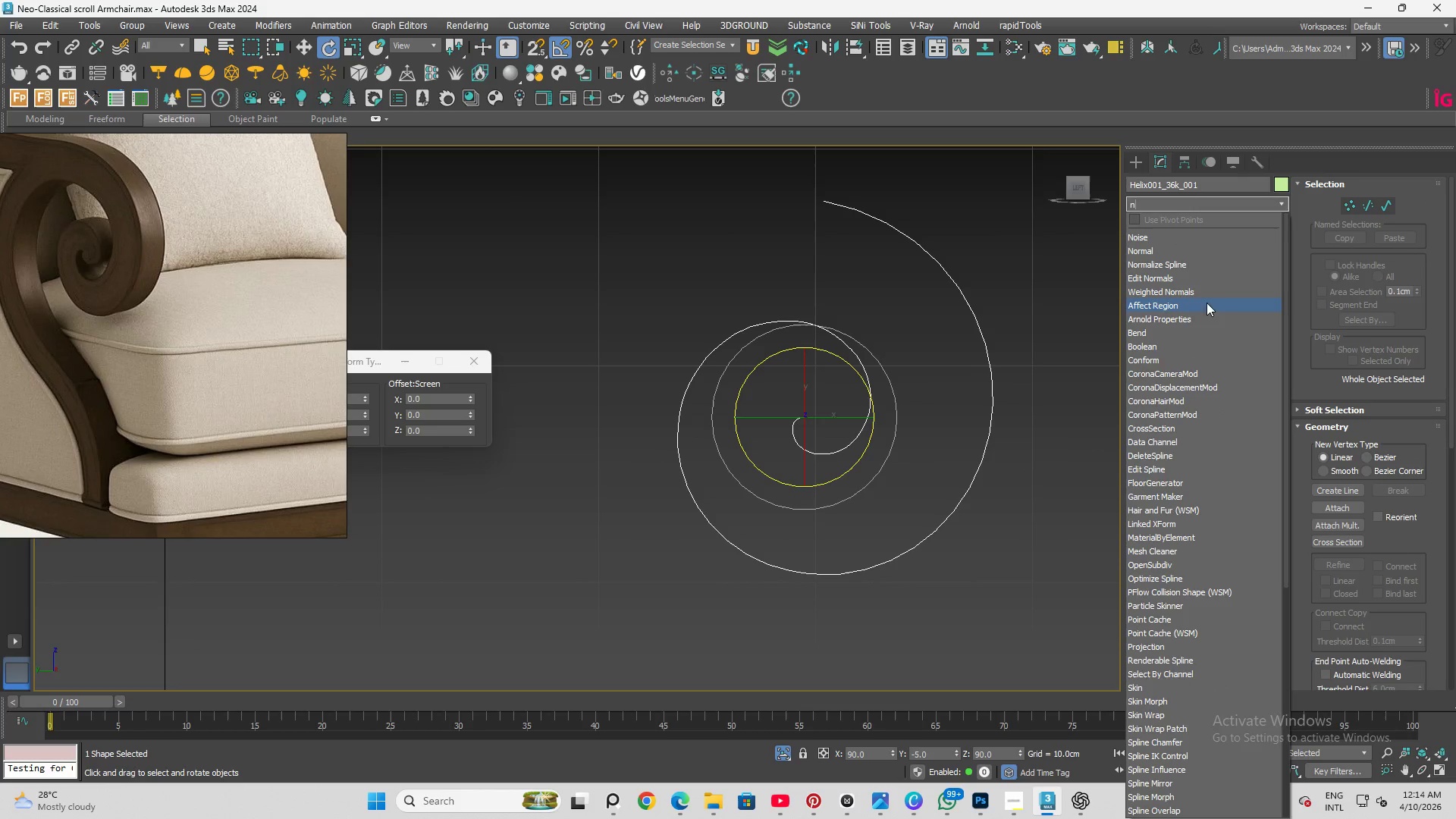 
left_click([1209, 265])
 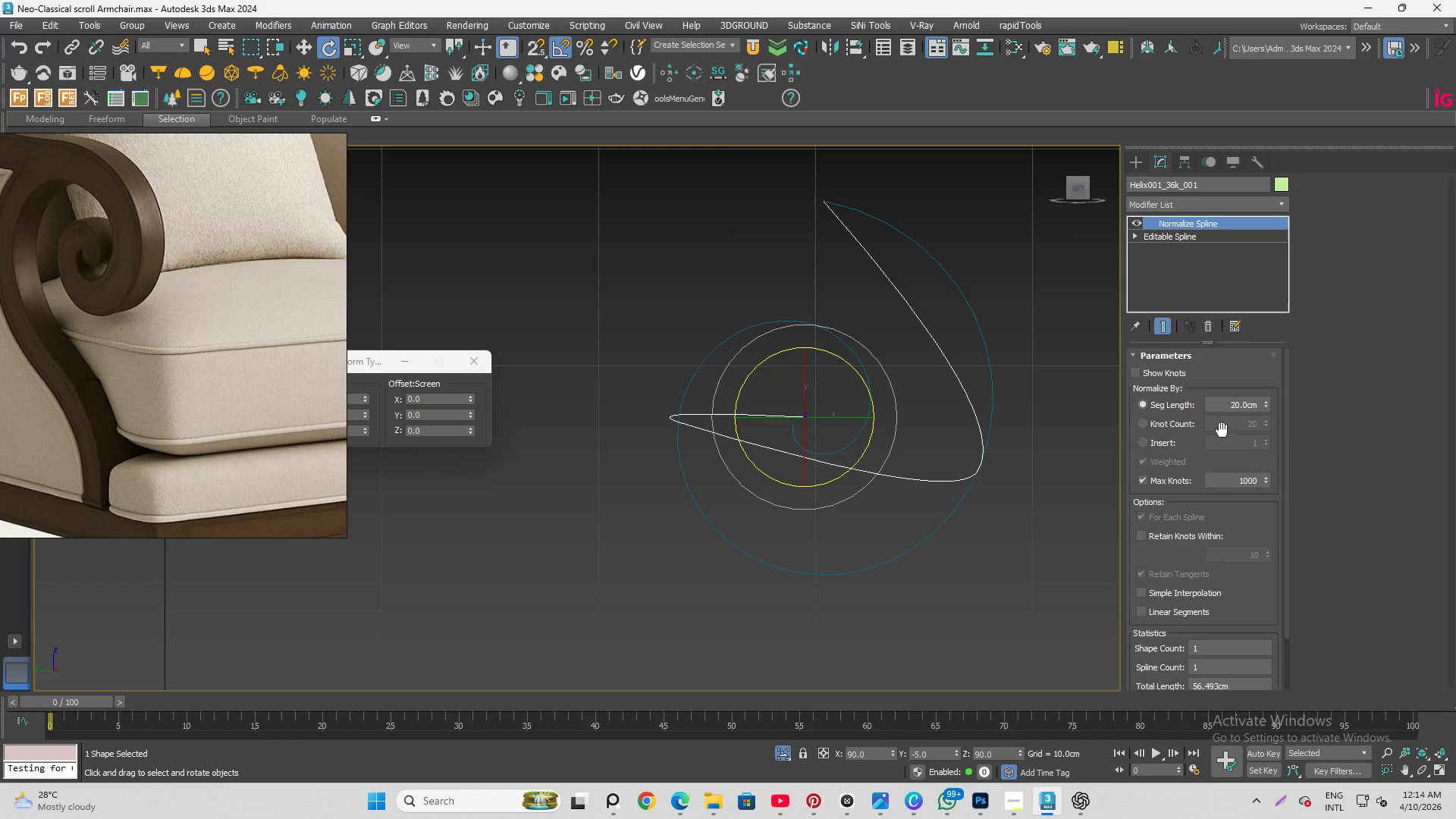 
hold_key(key=AltLeft, duration=1.5)
 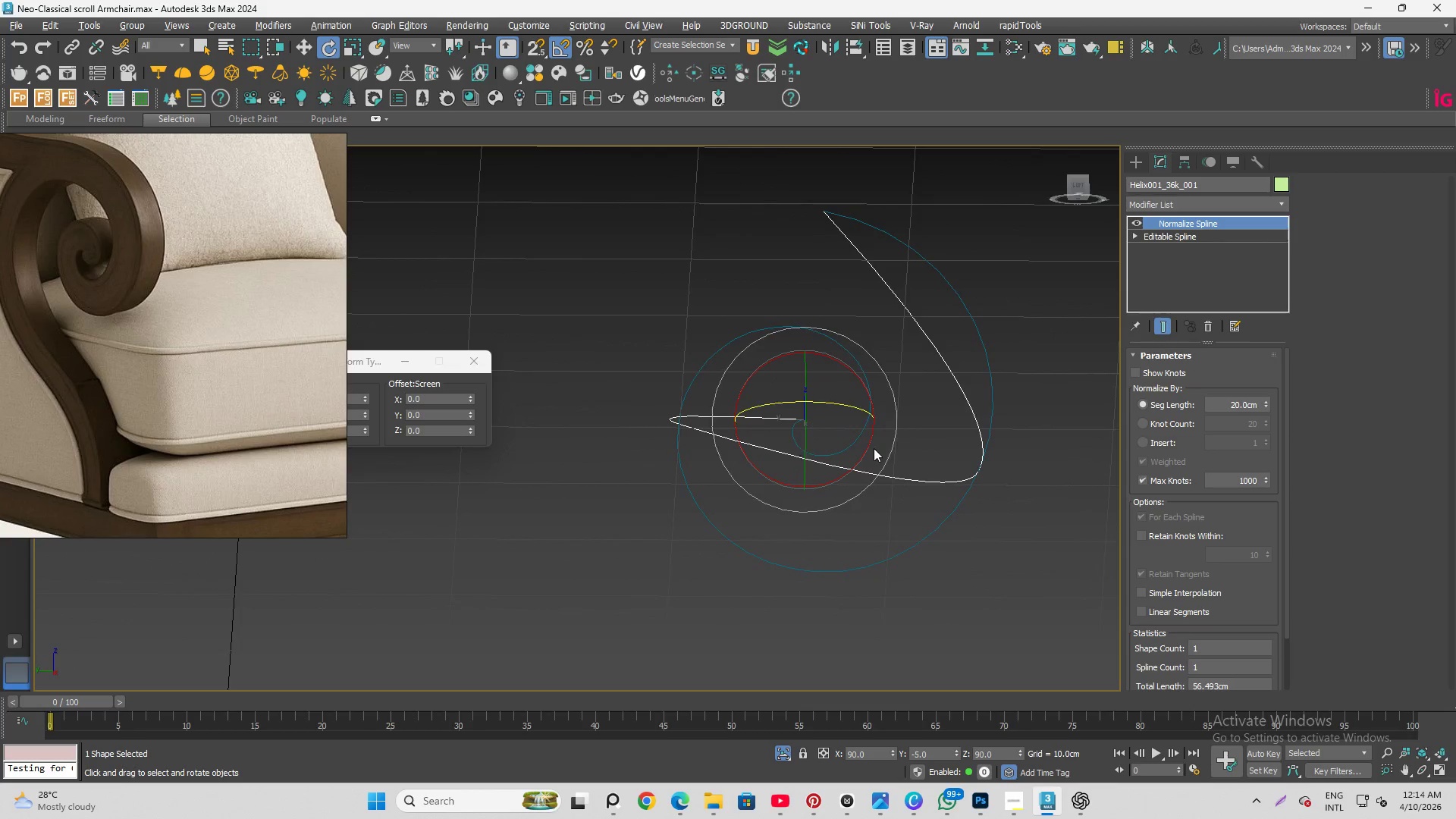 
hold_key(key=AltLeft, duration=0.41)
 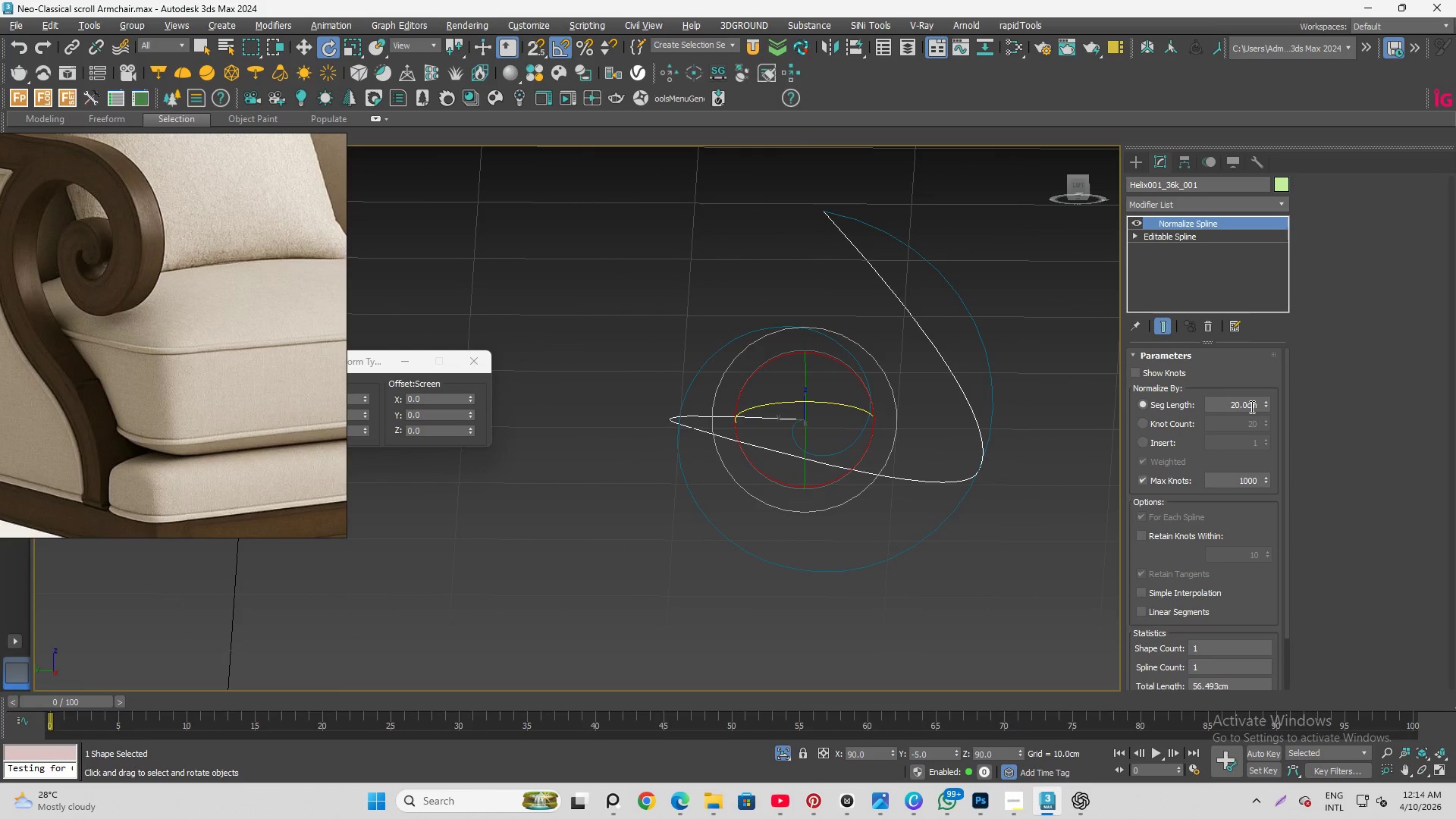 
wait(5.34)
 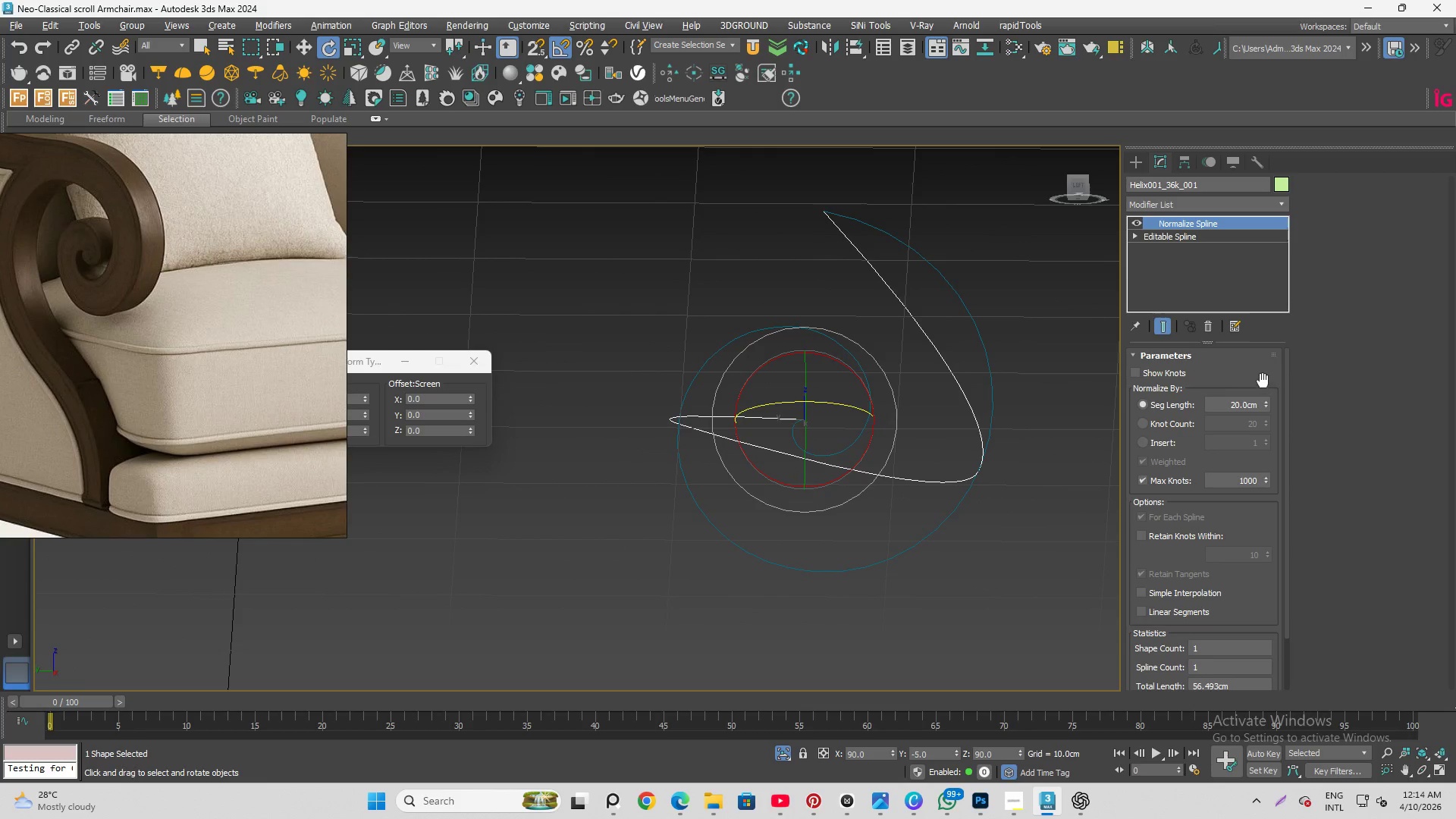 
double_click([1250, 482])
 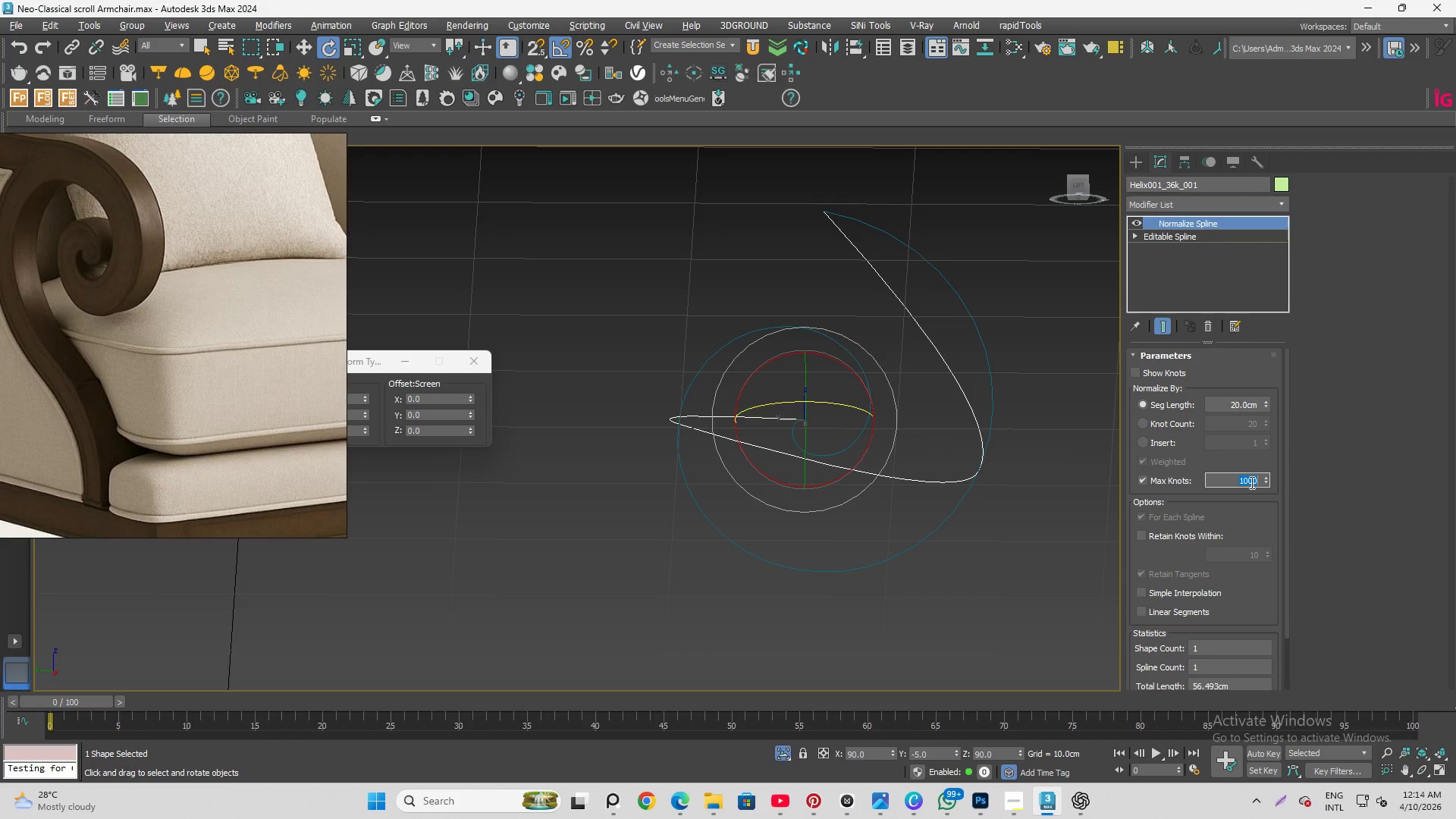 
key(Numpad2)
 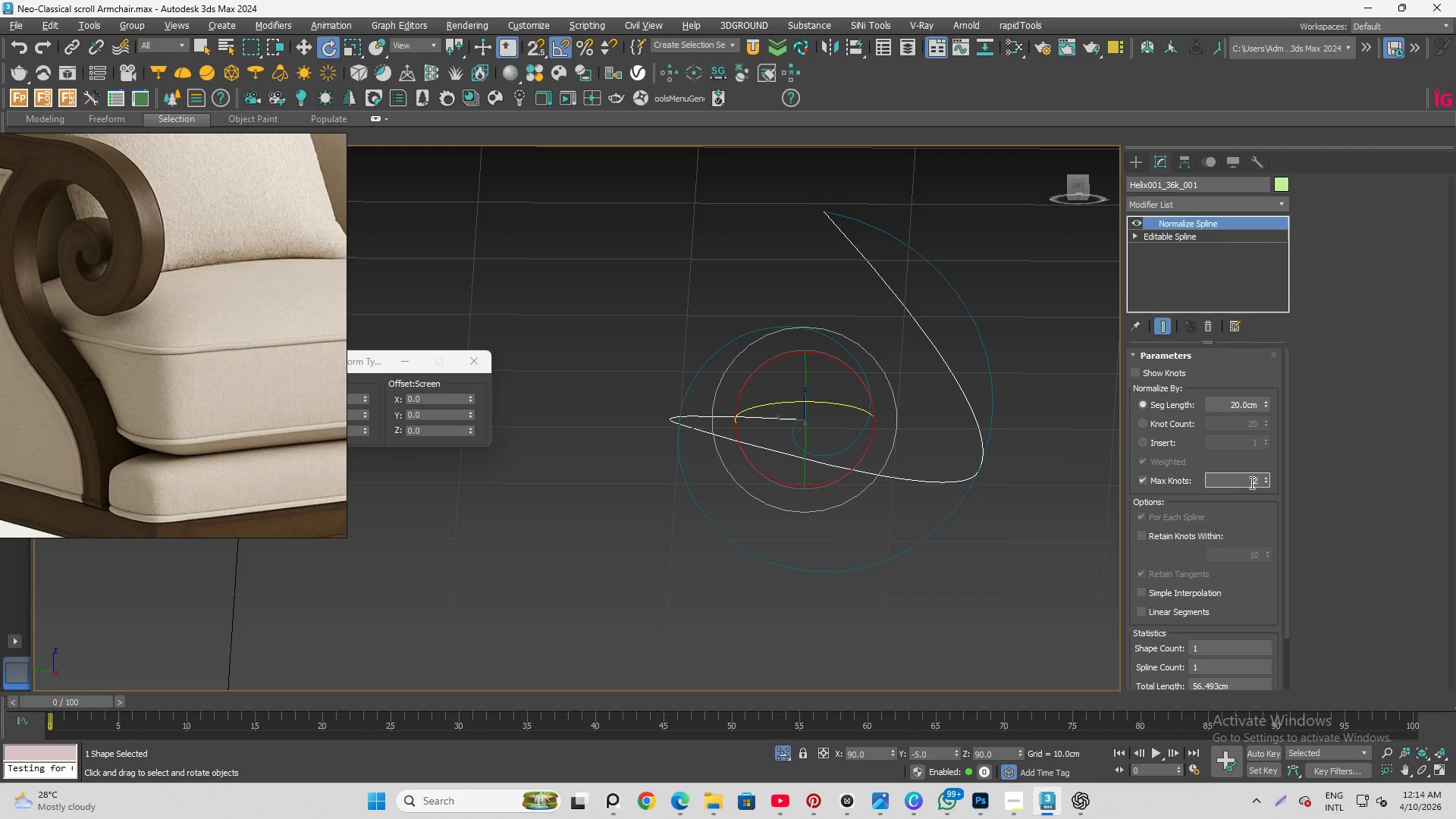 
key(Numpad0)
 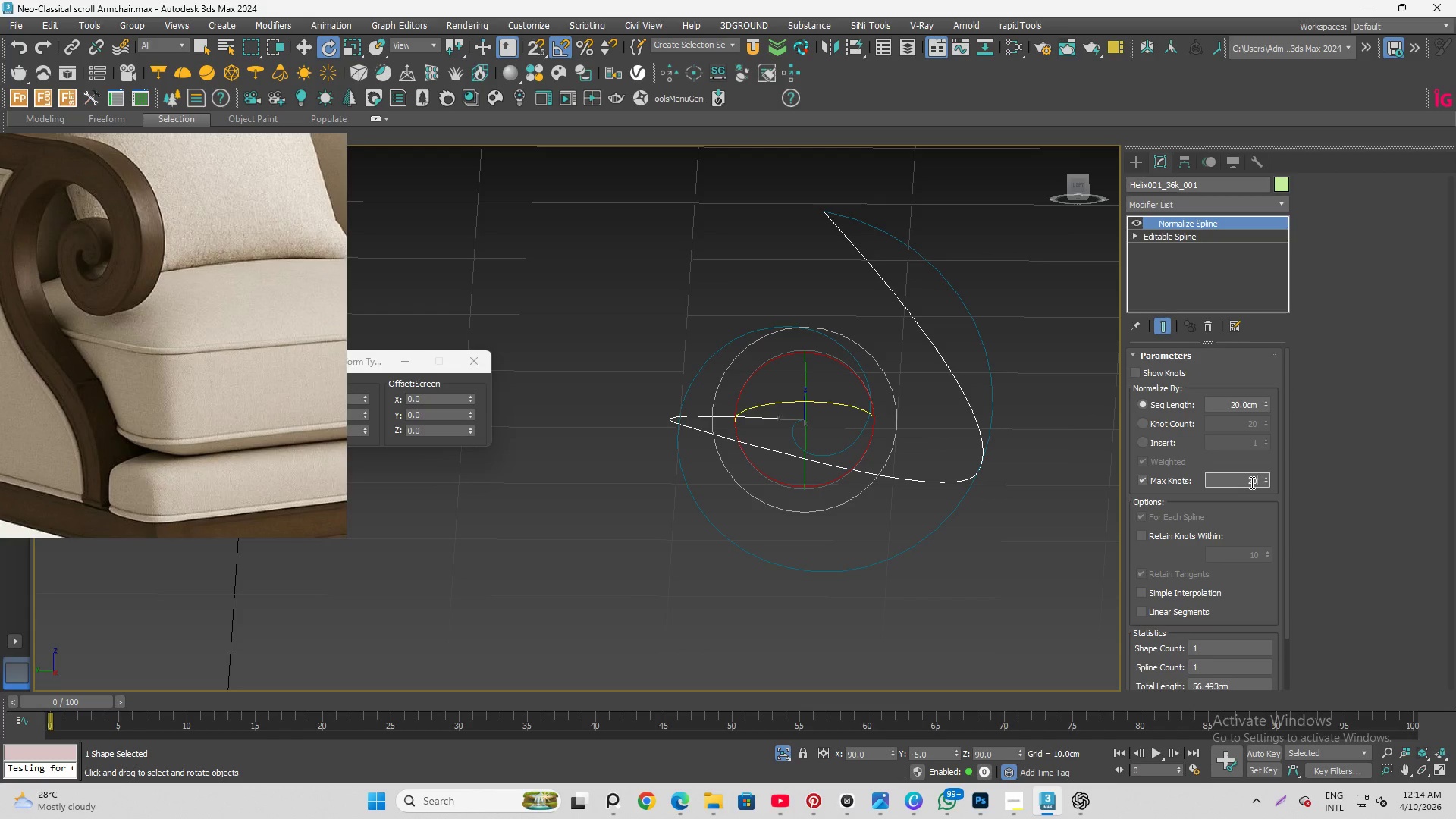 
key(Numpad0)
 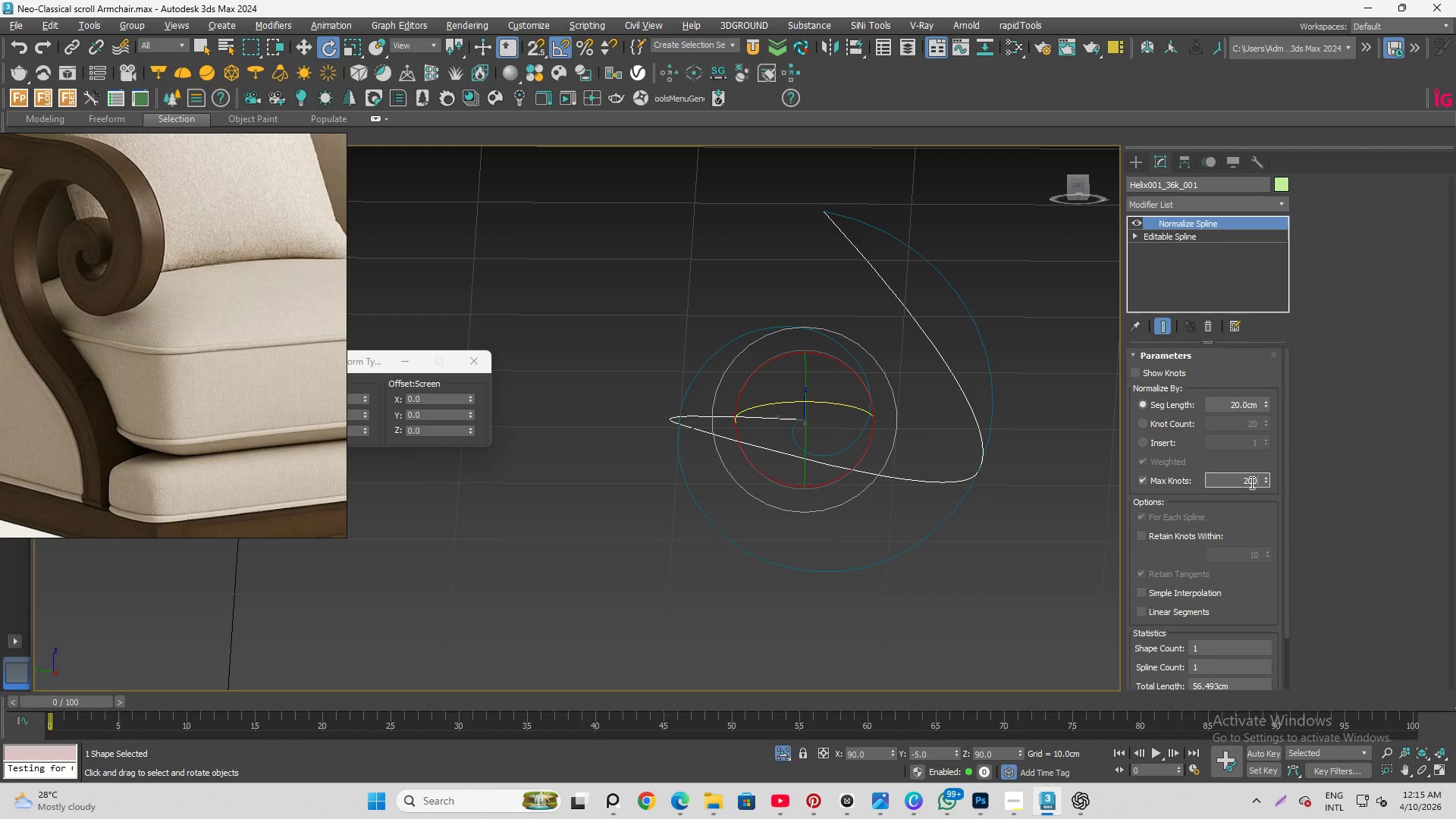 
key(Numpad0)
 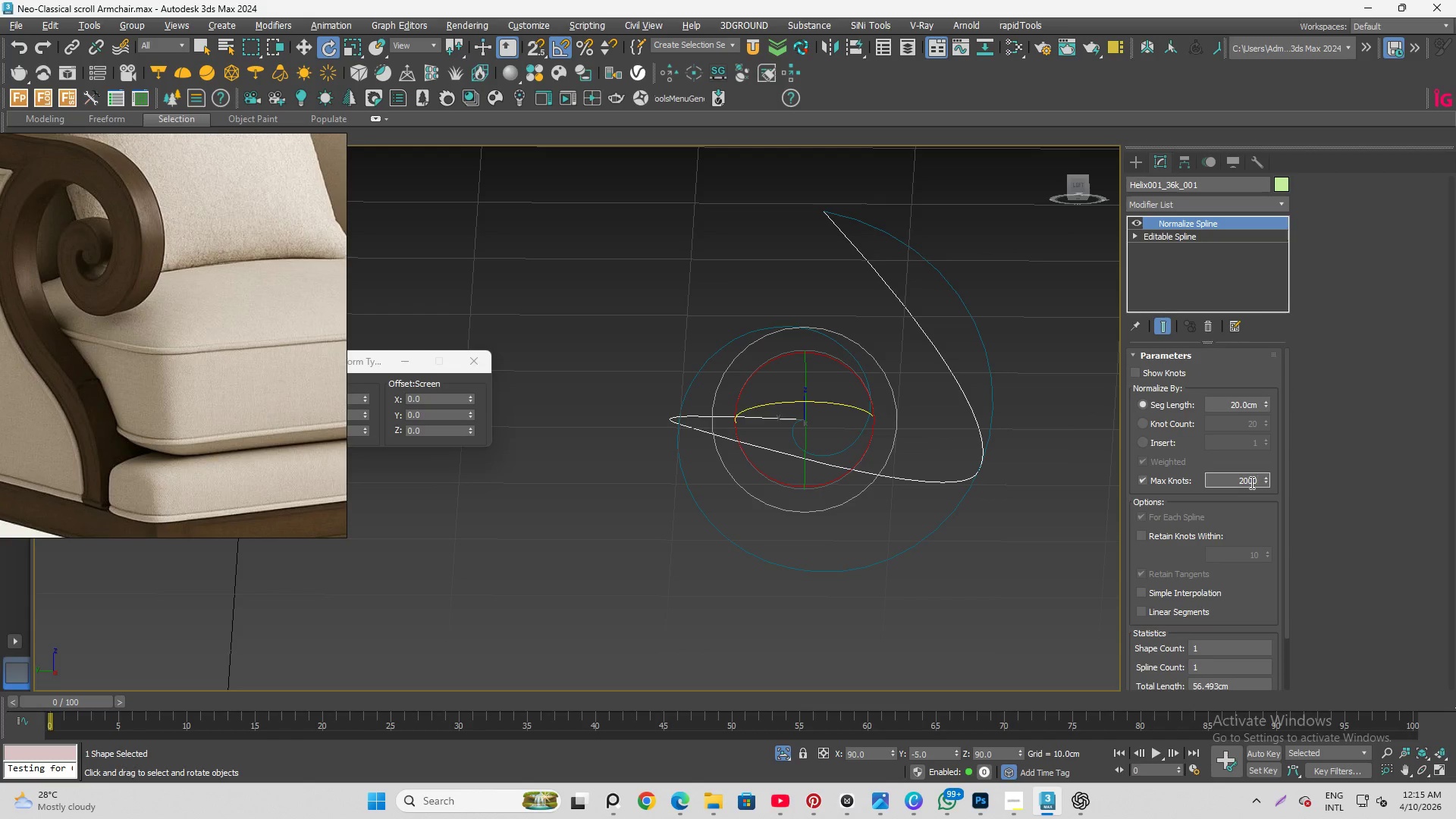 
key(Enter)
 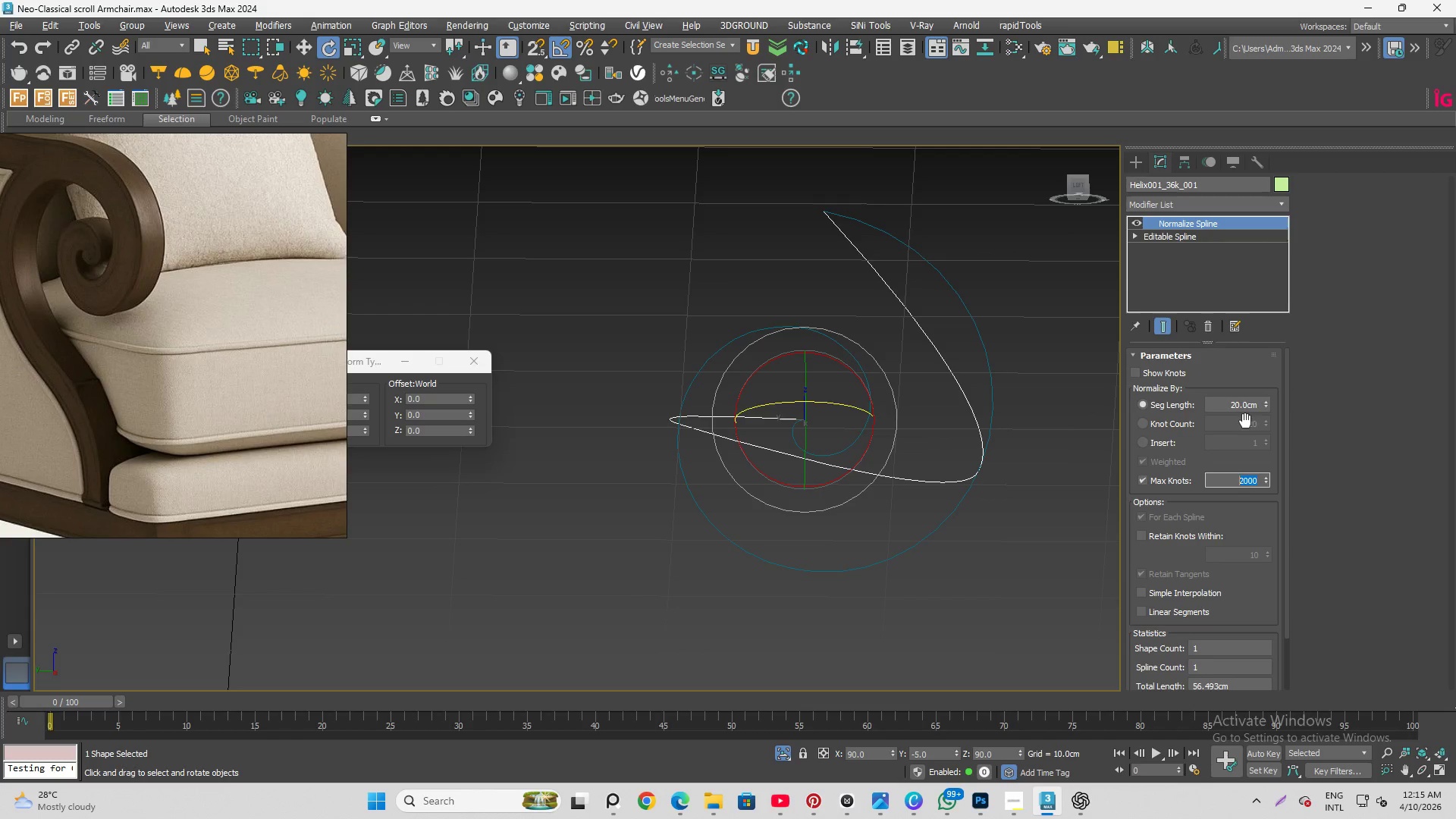 
left_click([1248, 401])
 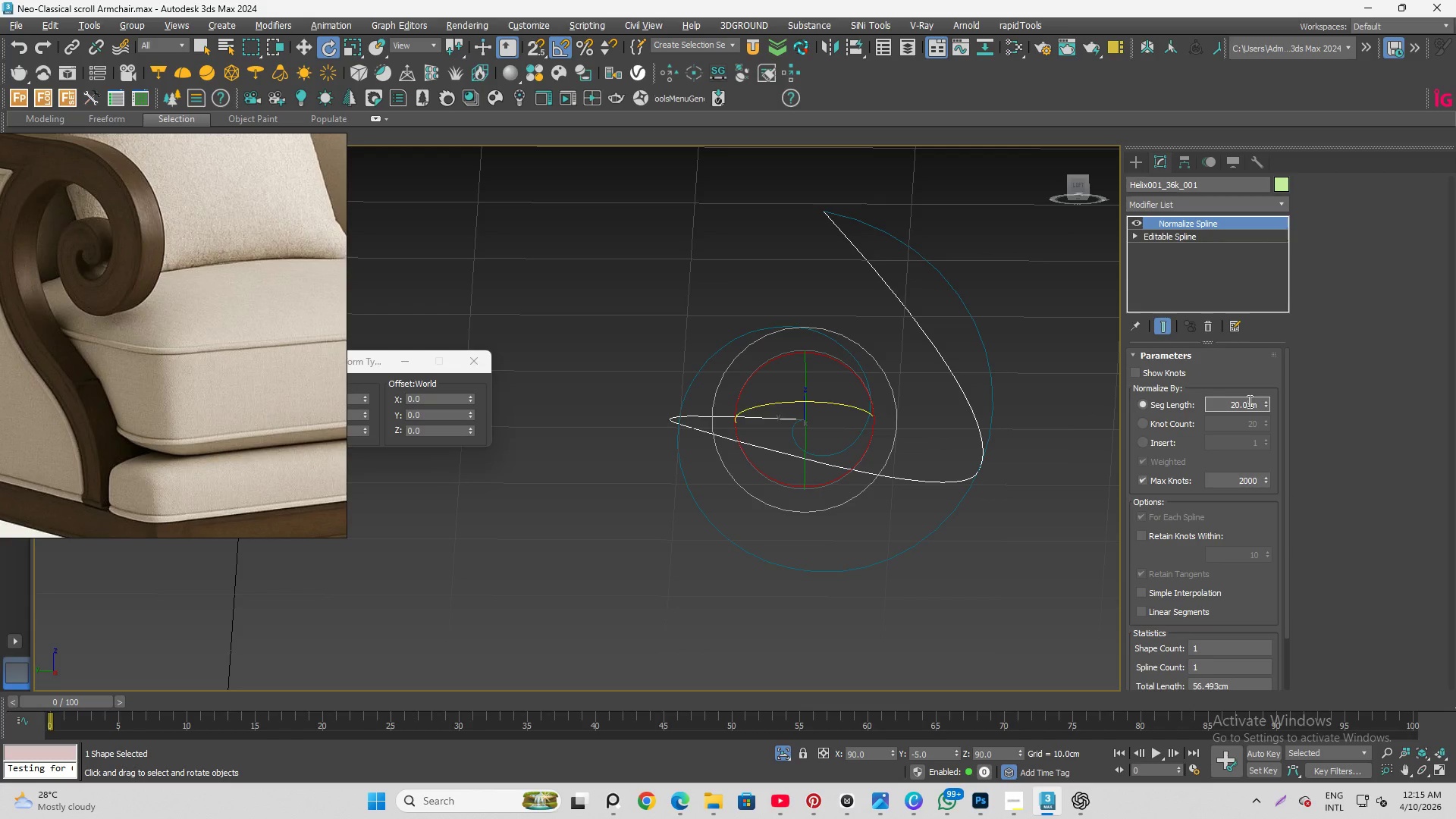 
mouse_move([1272, 388])
 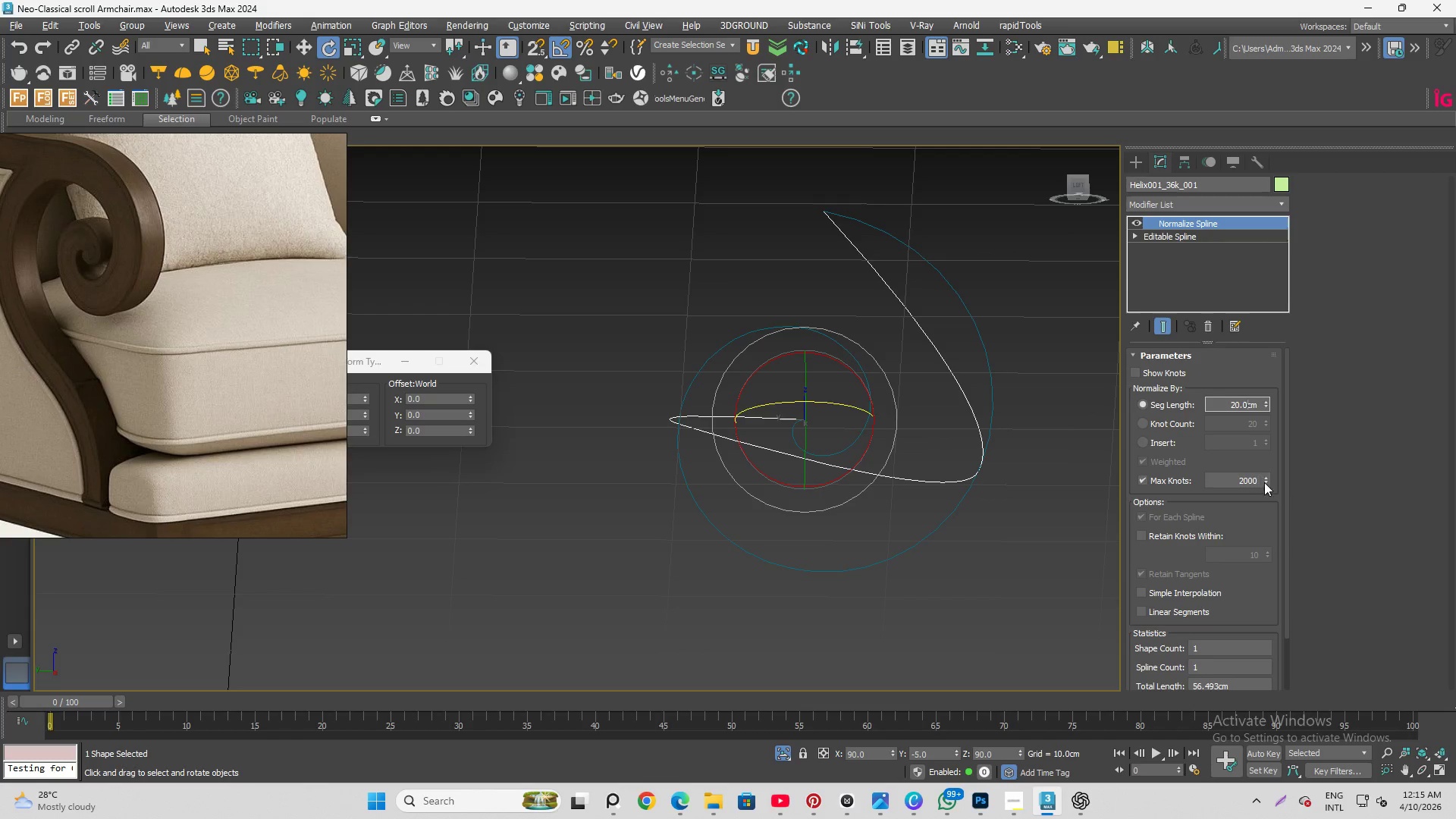 
right_click([1264, 474])
 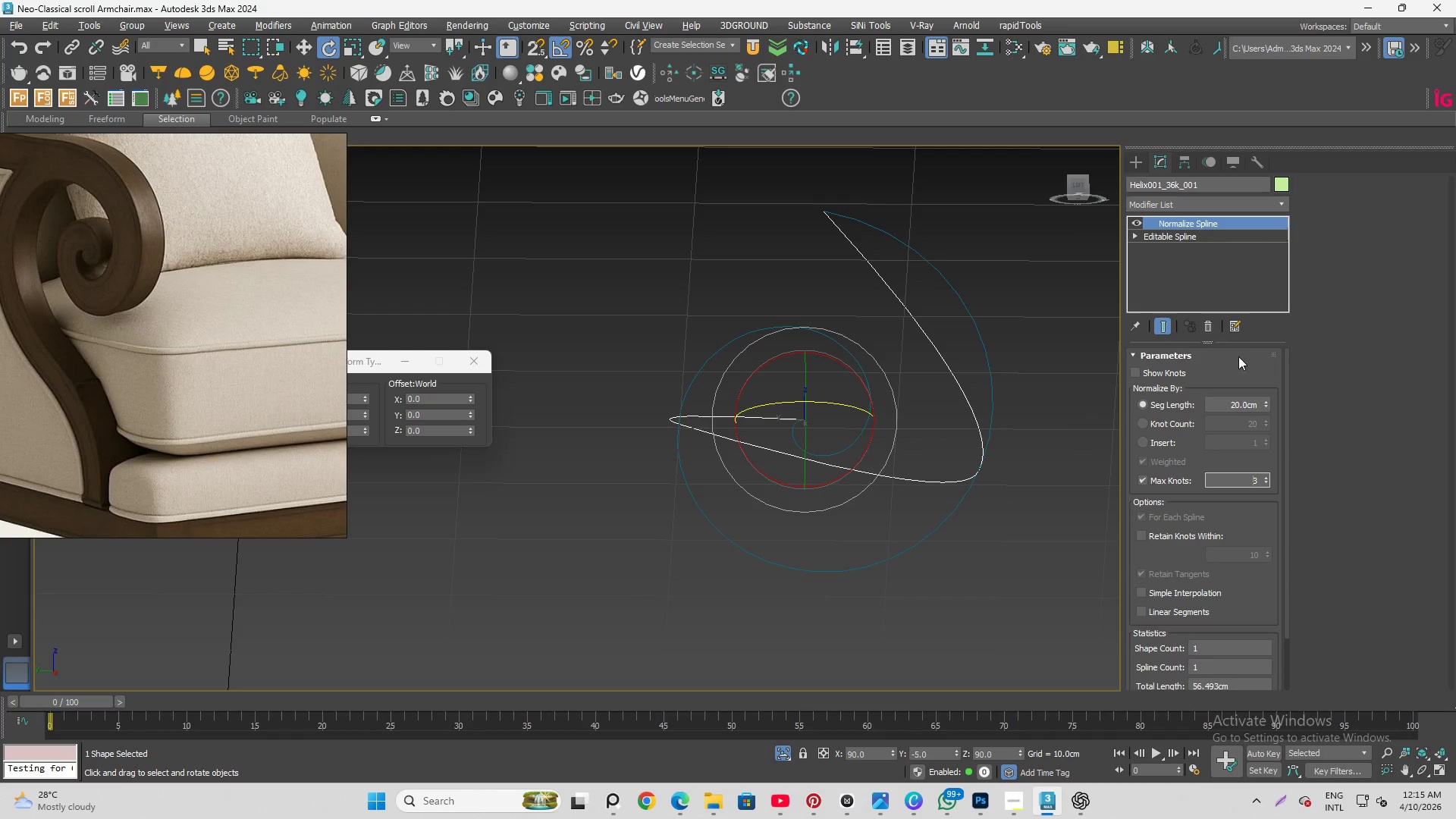 
left_click([1210, 318])
 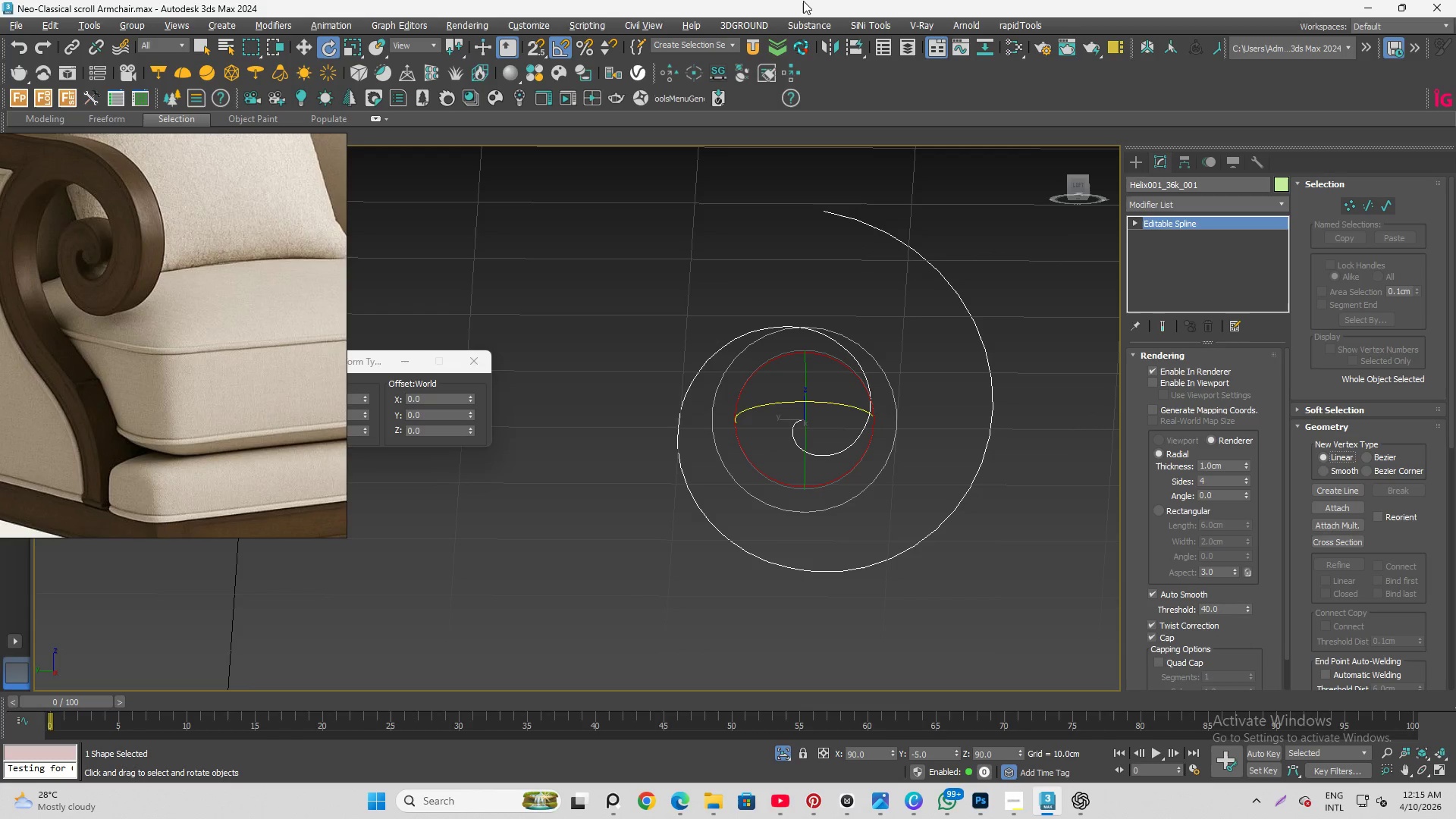 
scroll: coordinate [826, 449], scroll_direction: down, amount: 7.0
 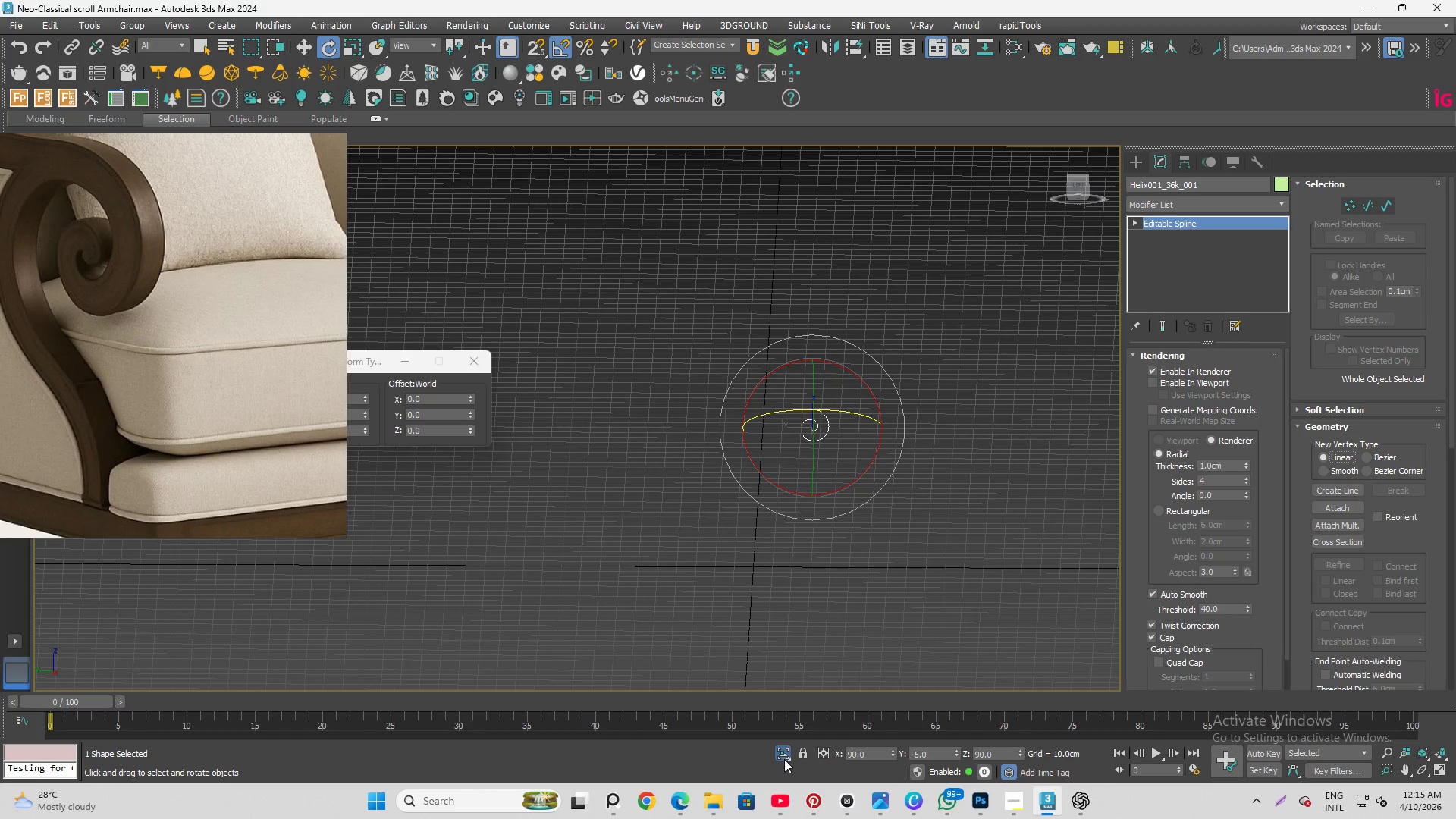 
left_click([781, 760])
 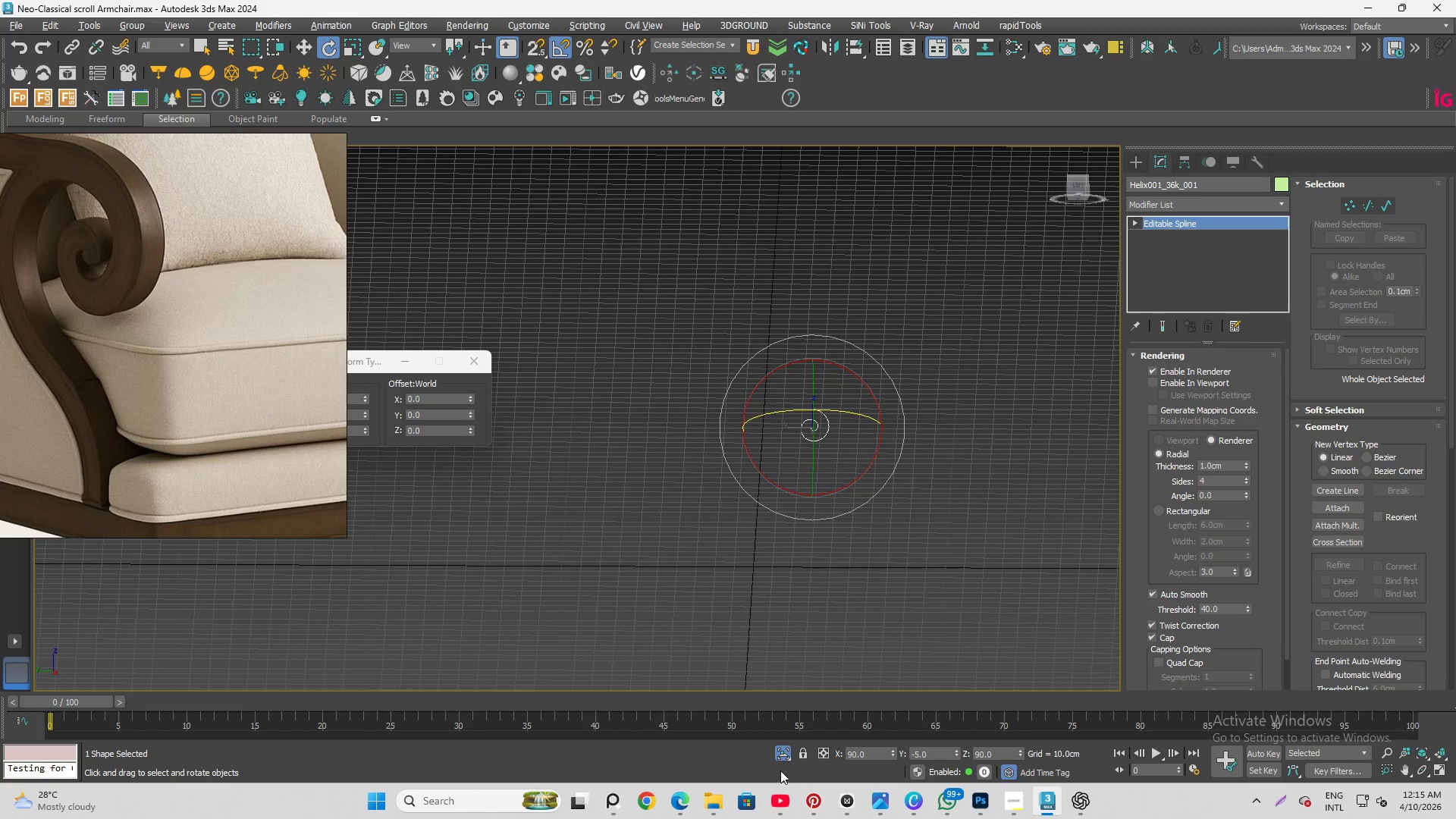 
left_click([782, 751])
 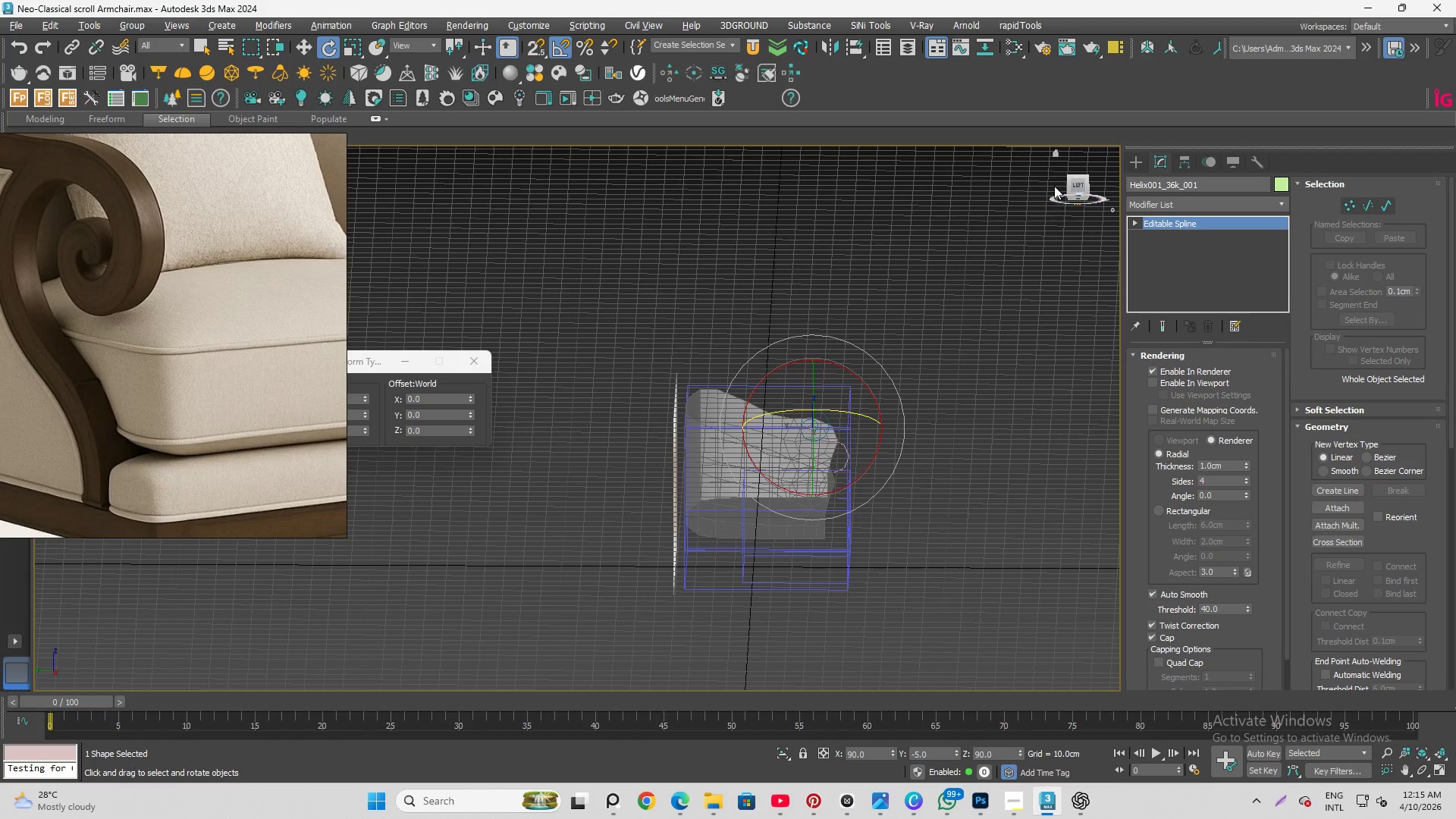 
left_click([1080, 183])
 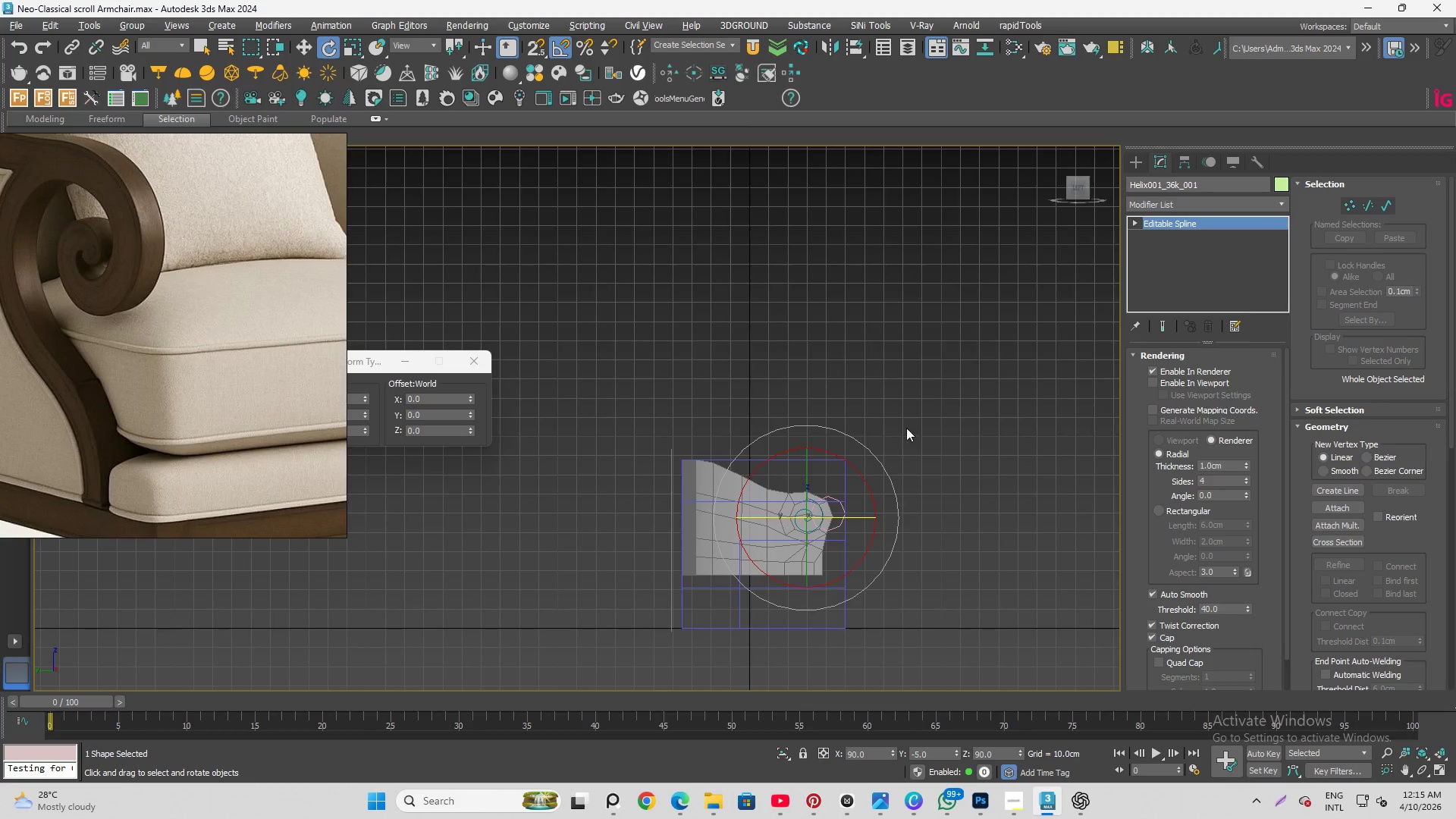 
scroll: coordinate [787, 507], scroll_direction: up, amount: 5.0
 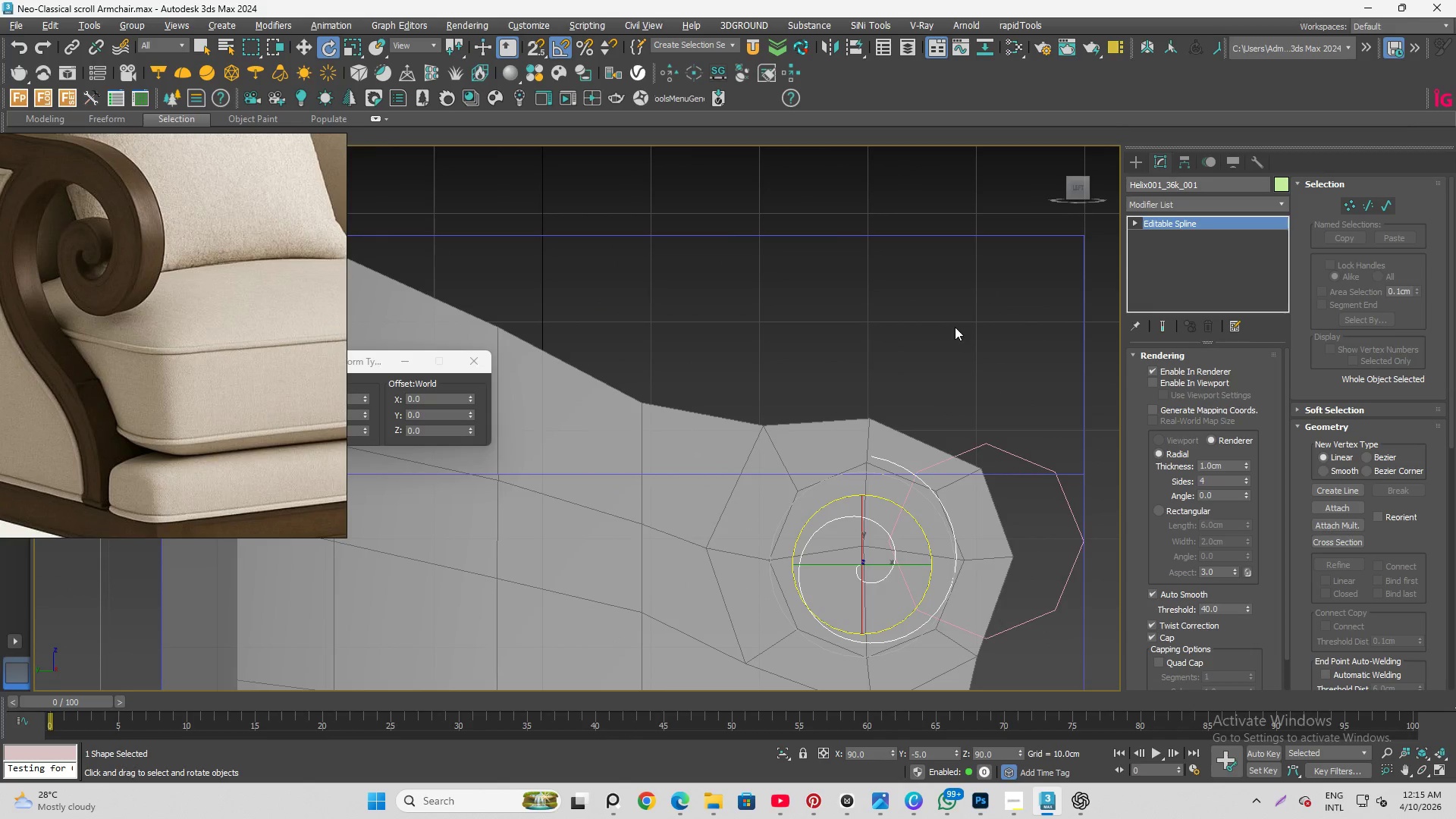 
scroll: coordinate [946, 497], scroll_direction: none, amount: 0.0
 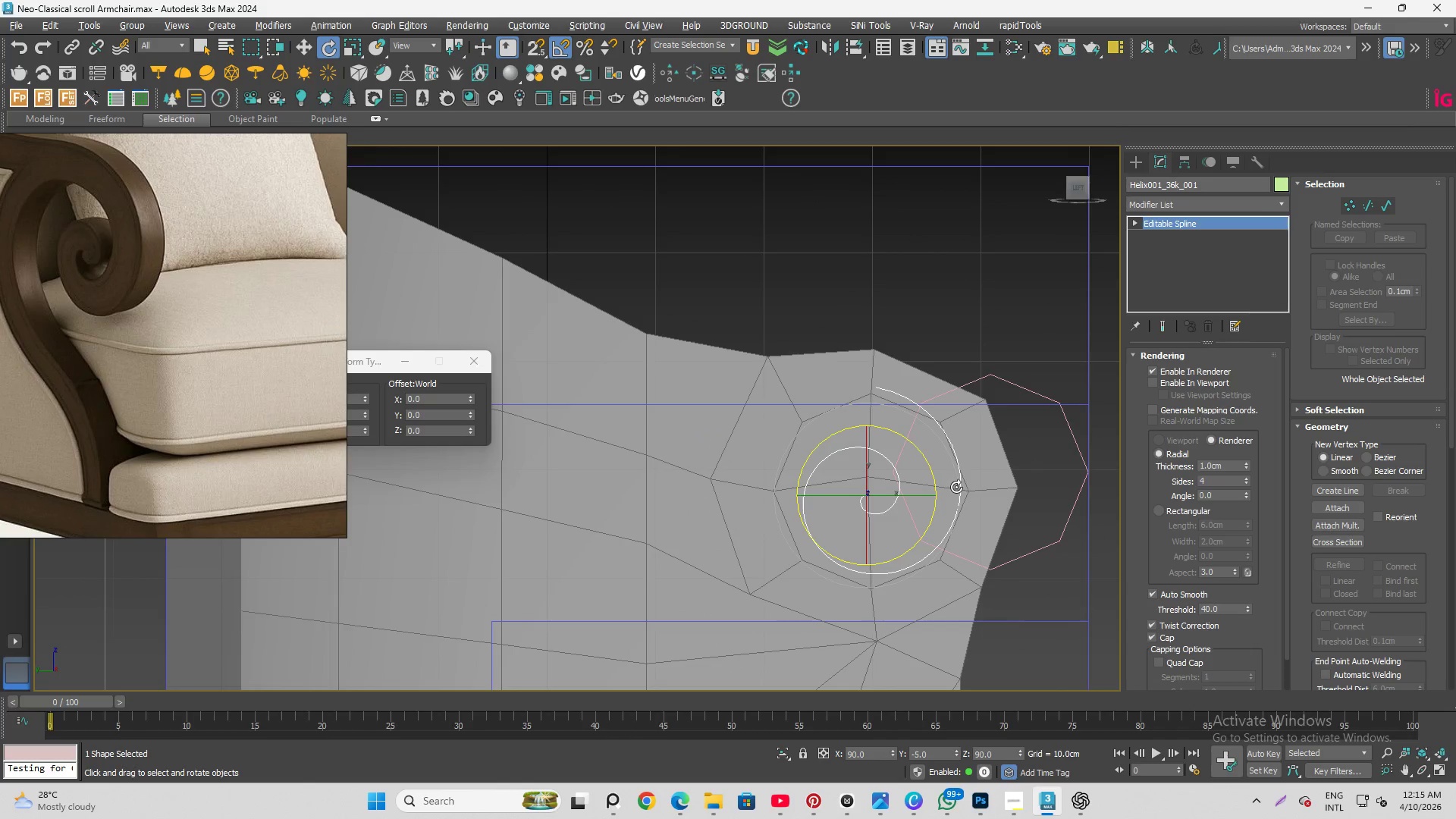 
key(E)
 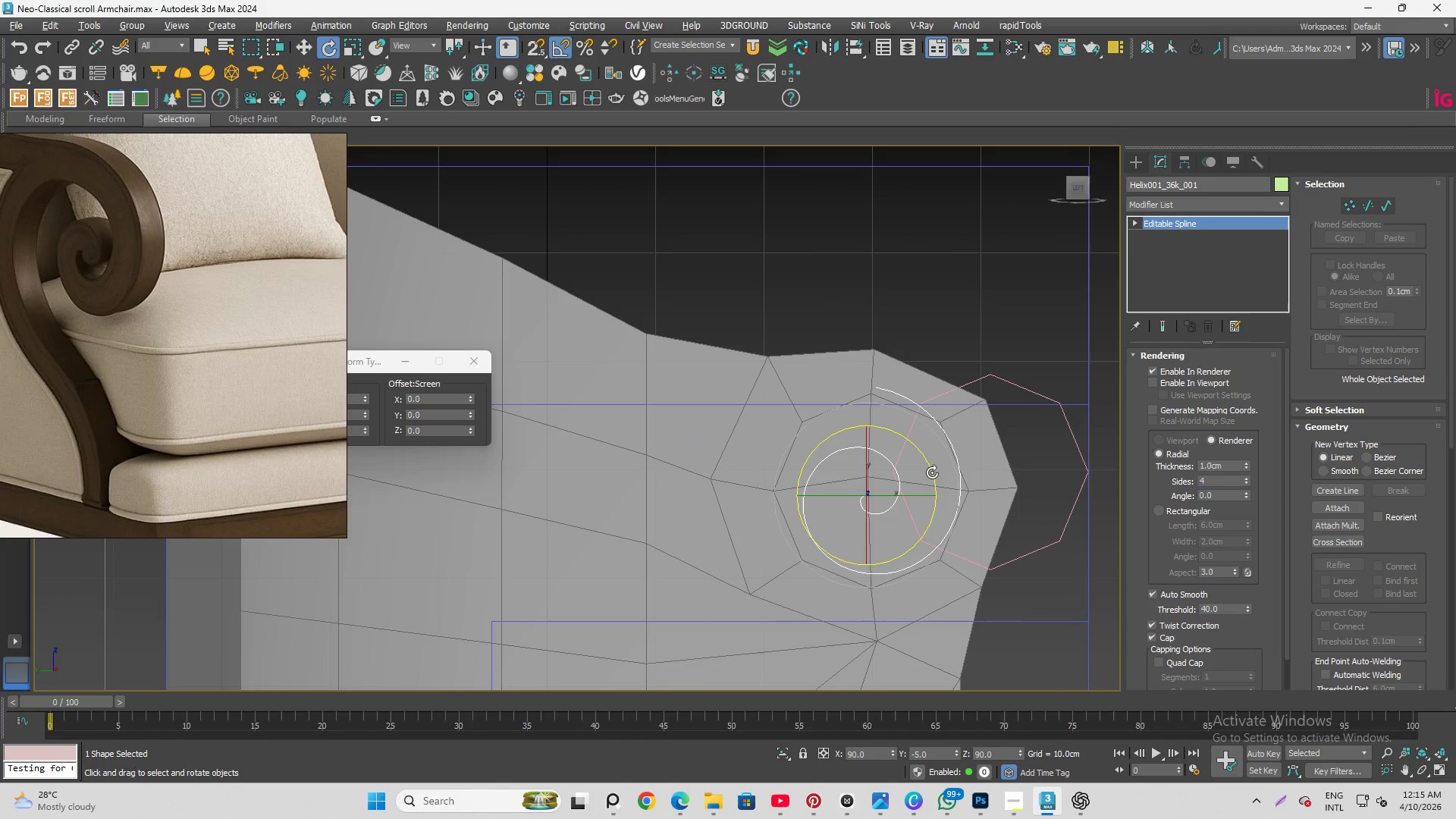 
left_click_drag(start_coordinate=[932, 472], to_coordinate=[920, 416])
 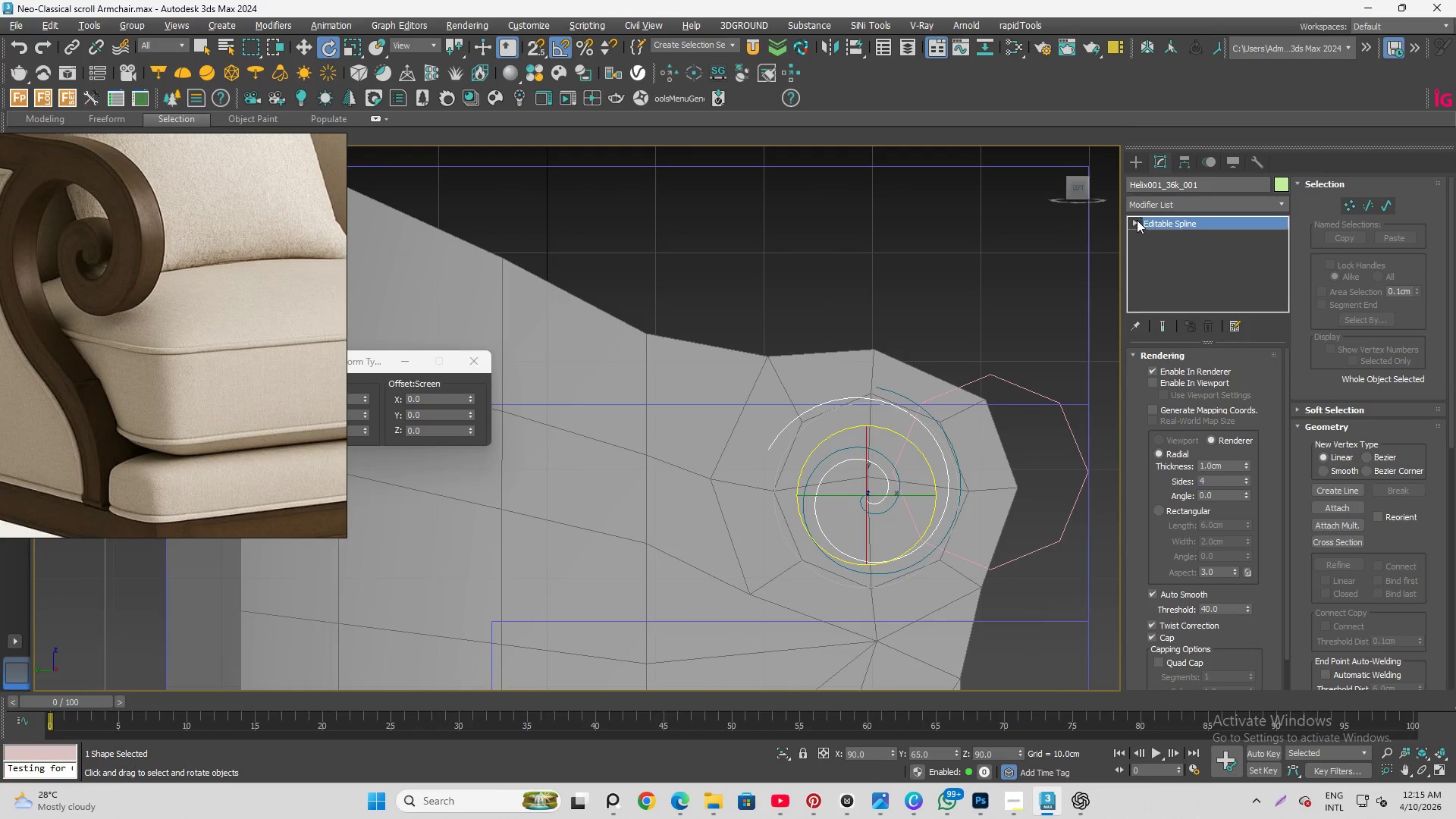 
left_click([1137, 220])
 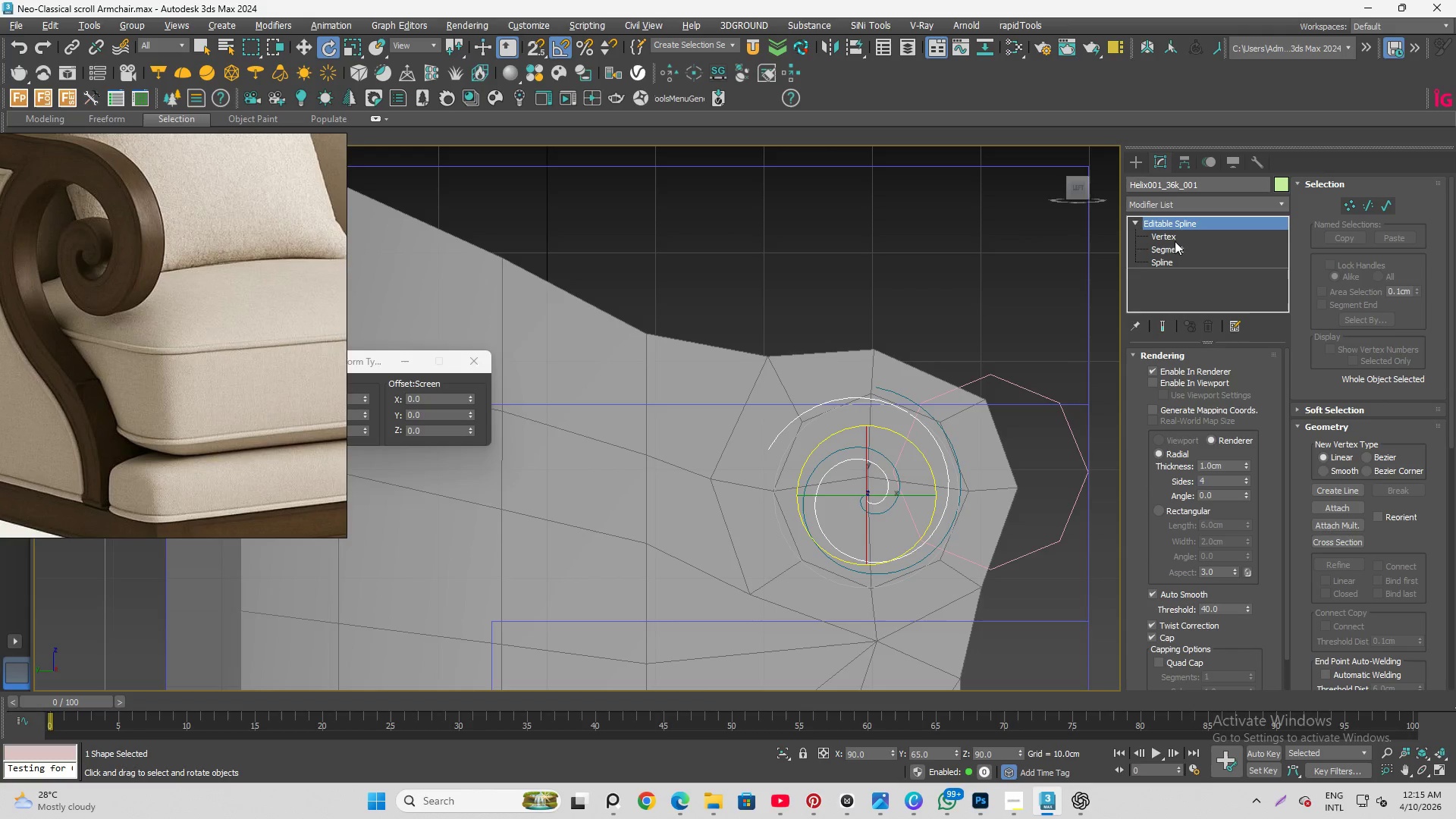 
left_click([1173, 237])
 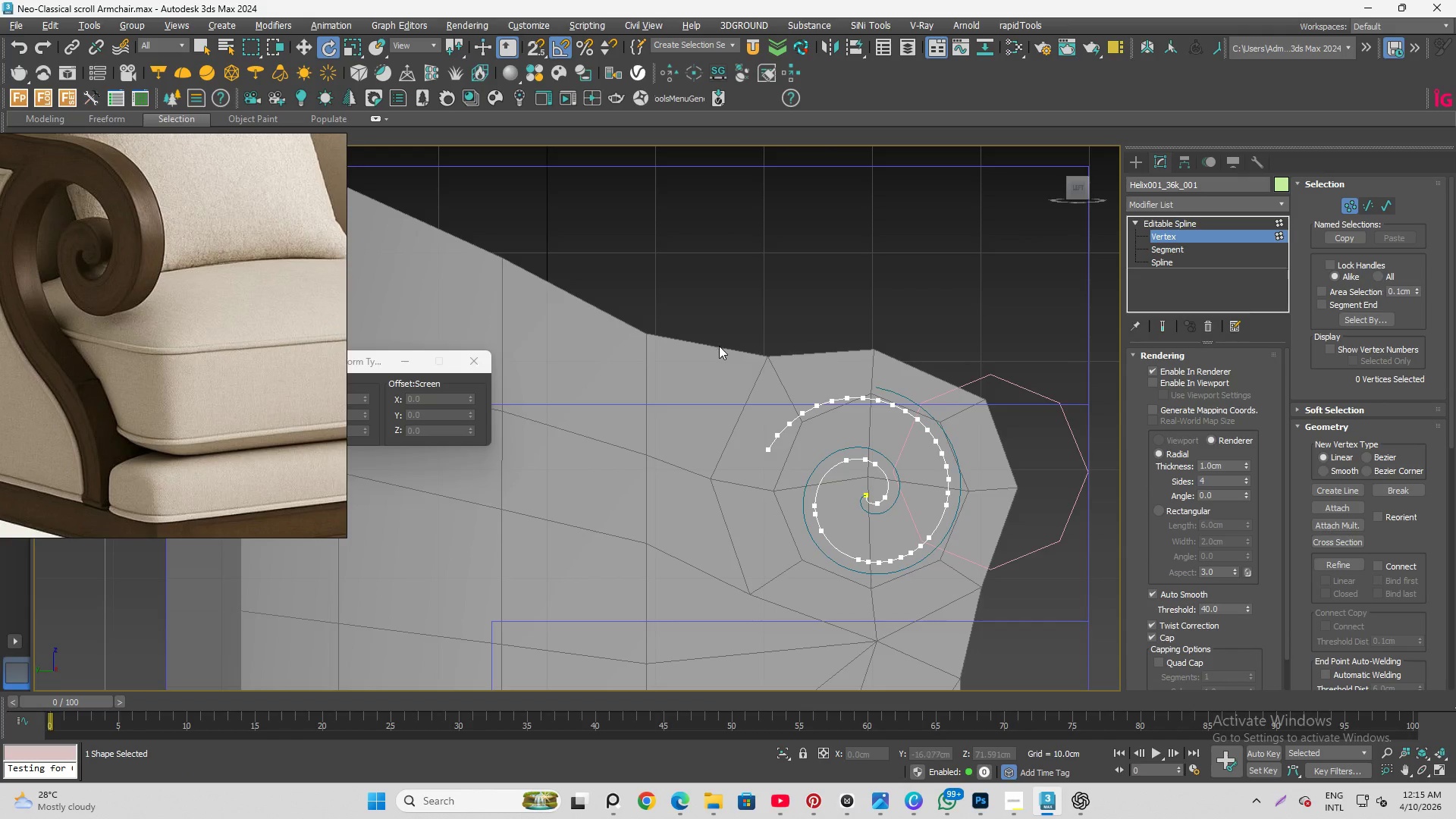 
left_click_drag(start_coordinate=[707, 354], to_coordinate=[839, 476])
 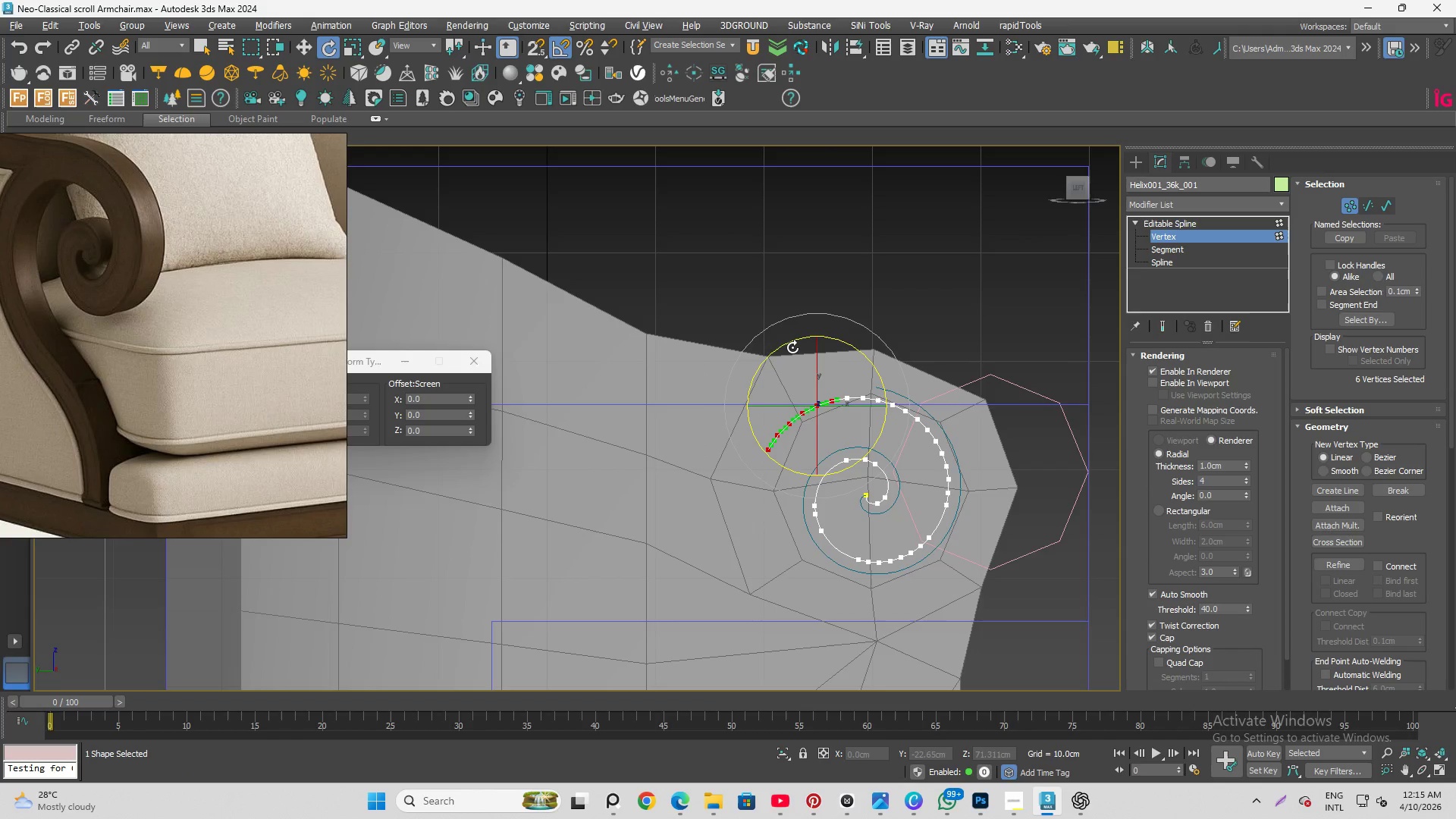 
key(R)
 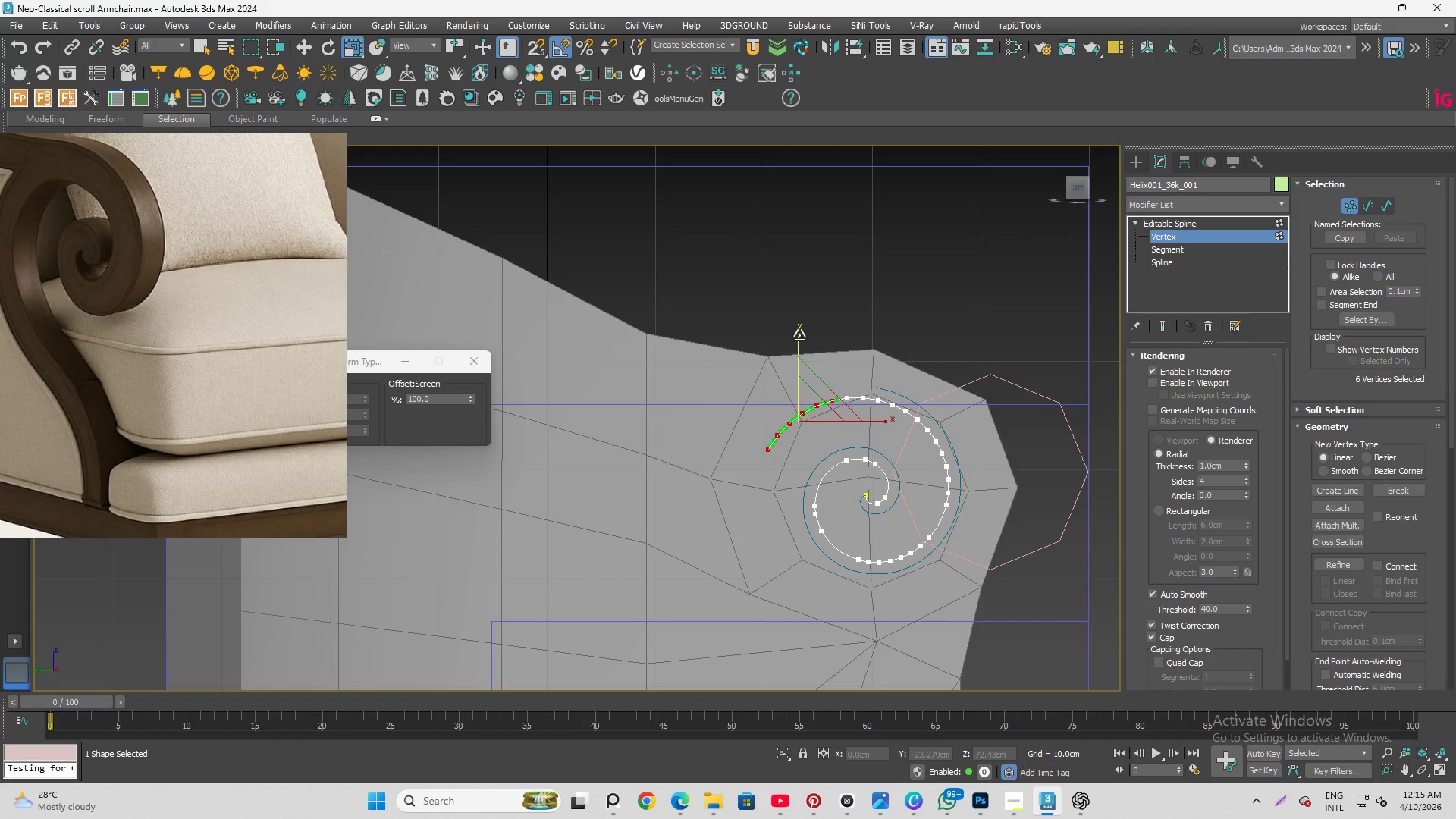 
left_click_drag(start_coordinate=[799, 336], to_coordinate=[882, 59])
 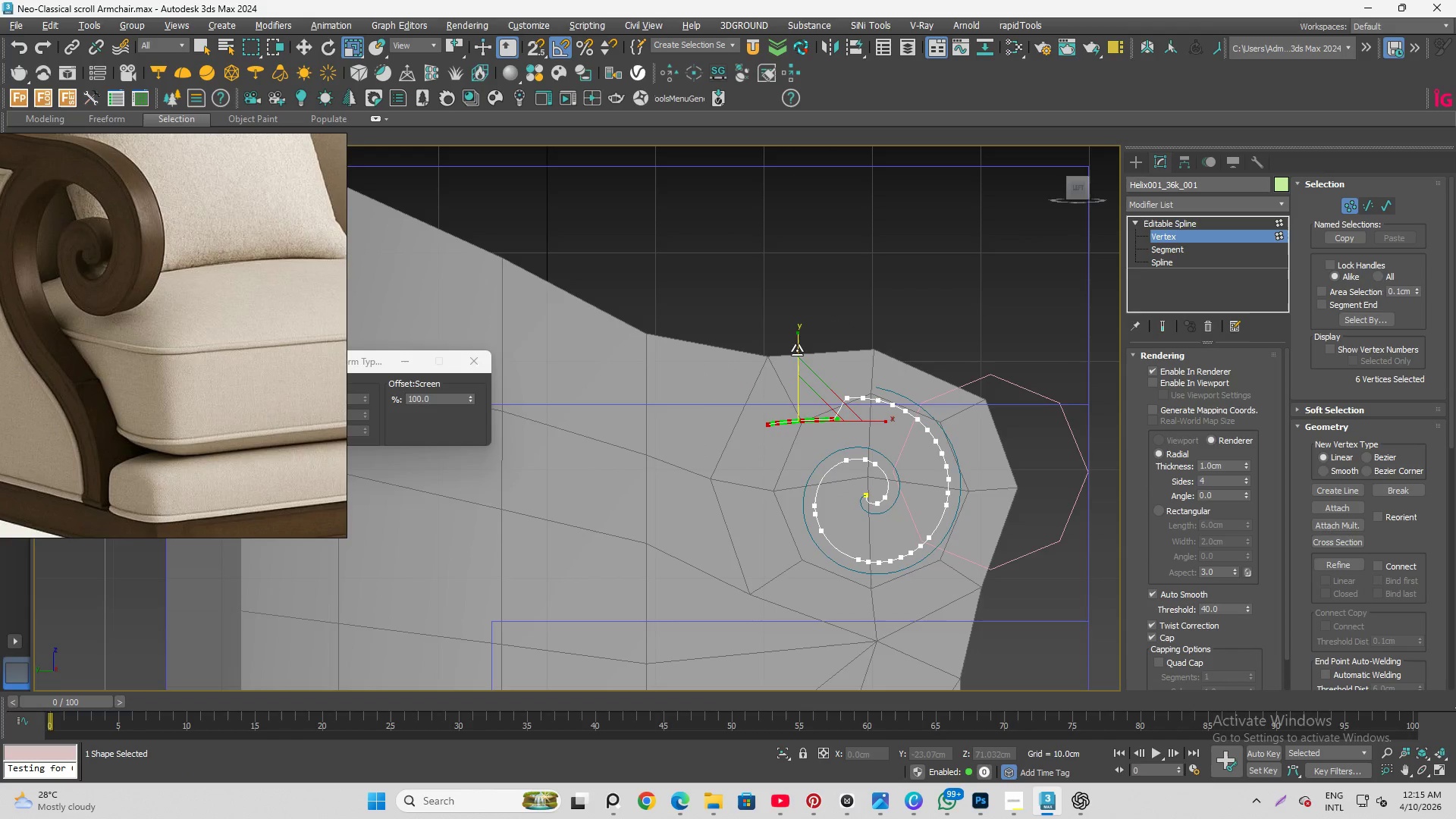 
left_click_drag(start_coordinate=[797, 350], to_coordinate=[802, 418])
 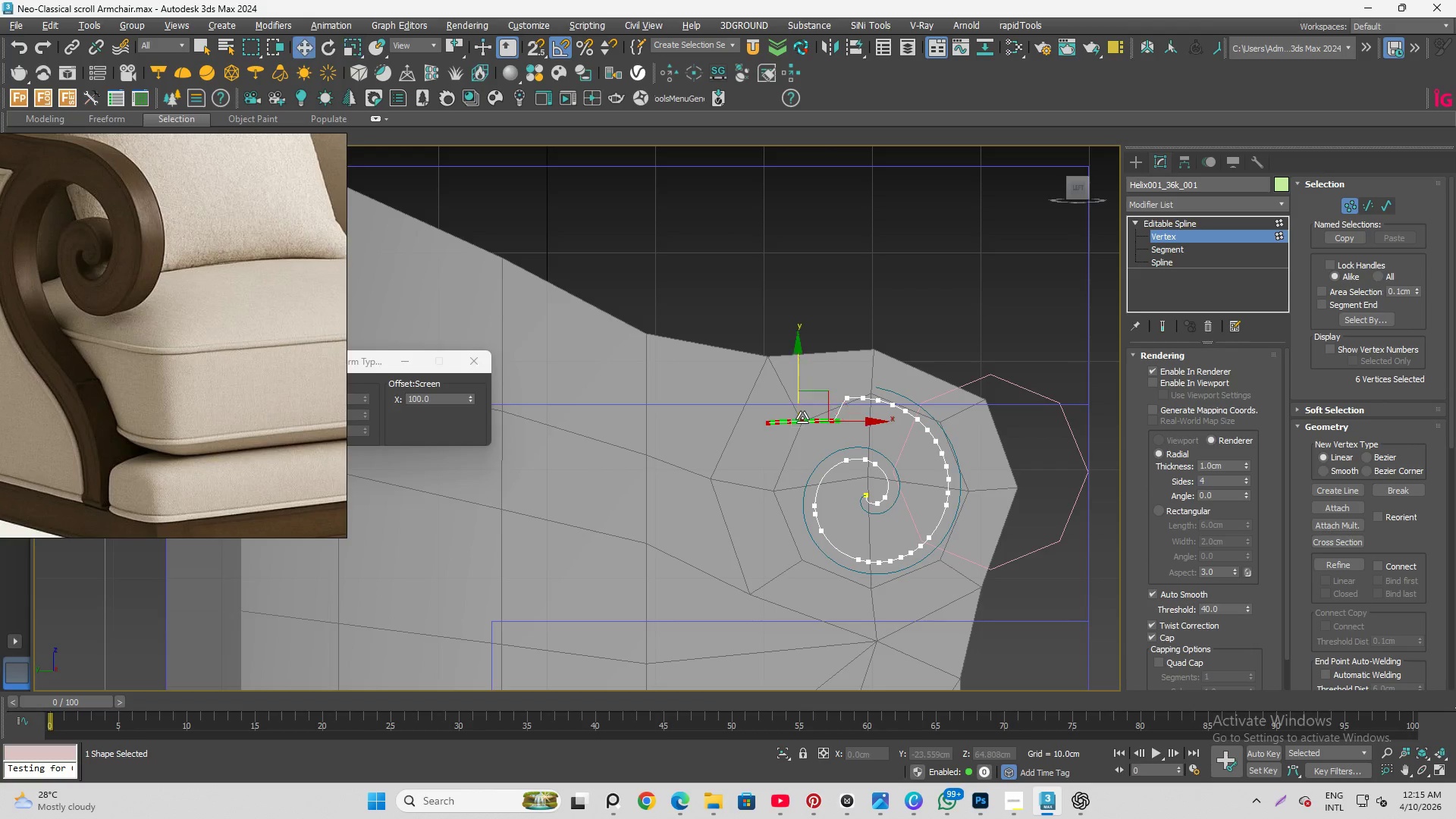 
key(W)
 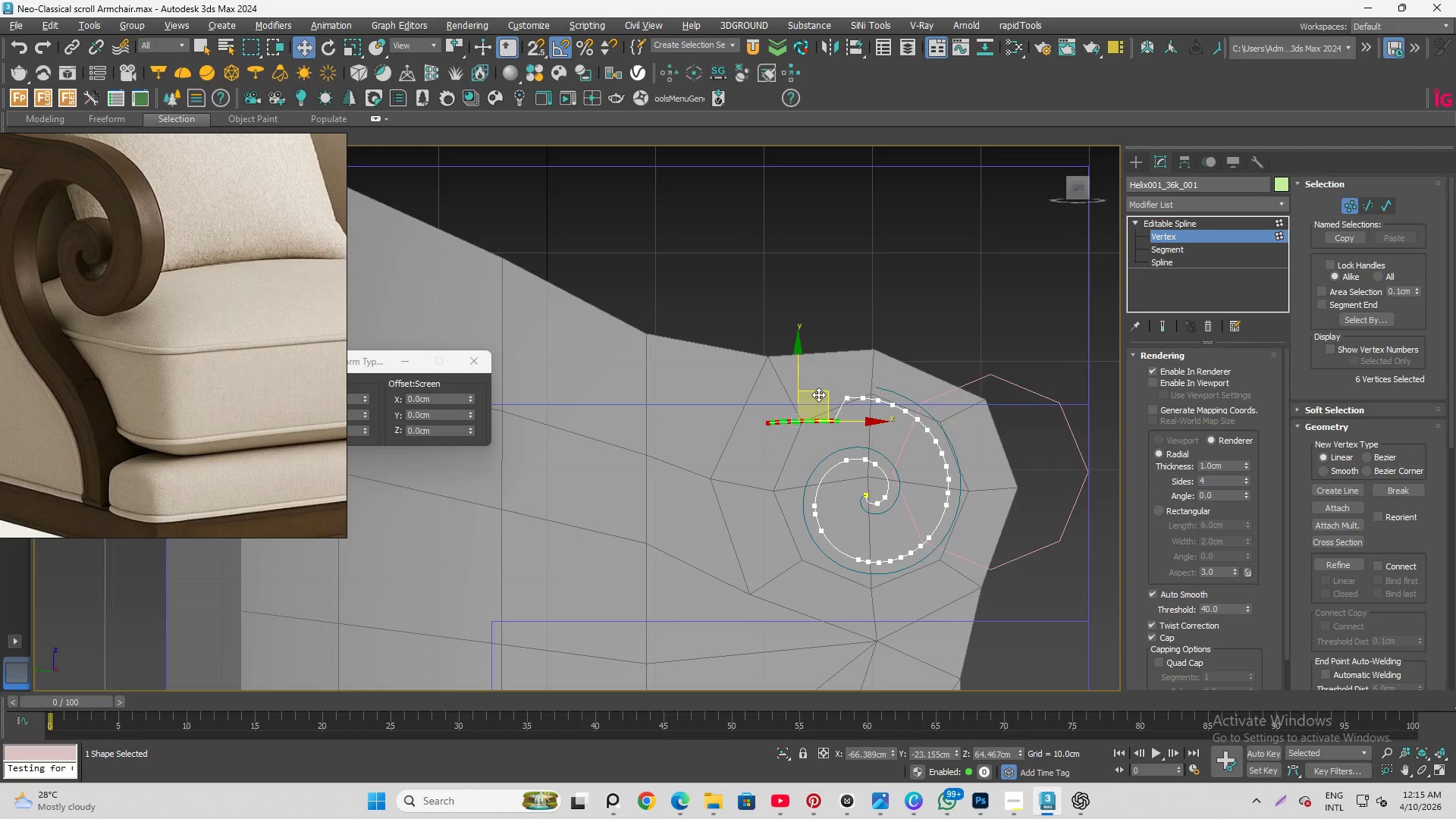 
left_click_drag(start_coordinate=[818, 394], to_coordinate=[788, 327])
 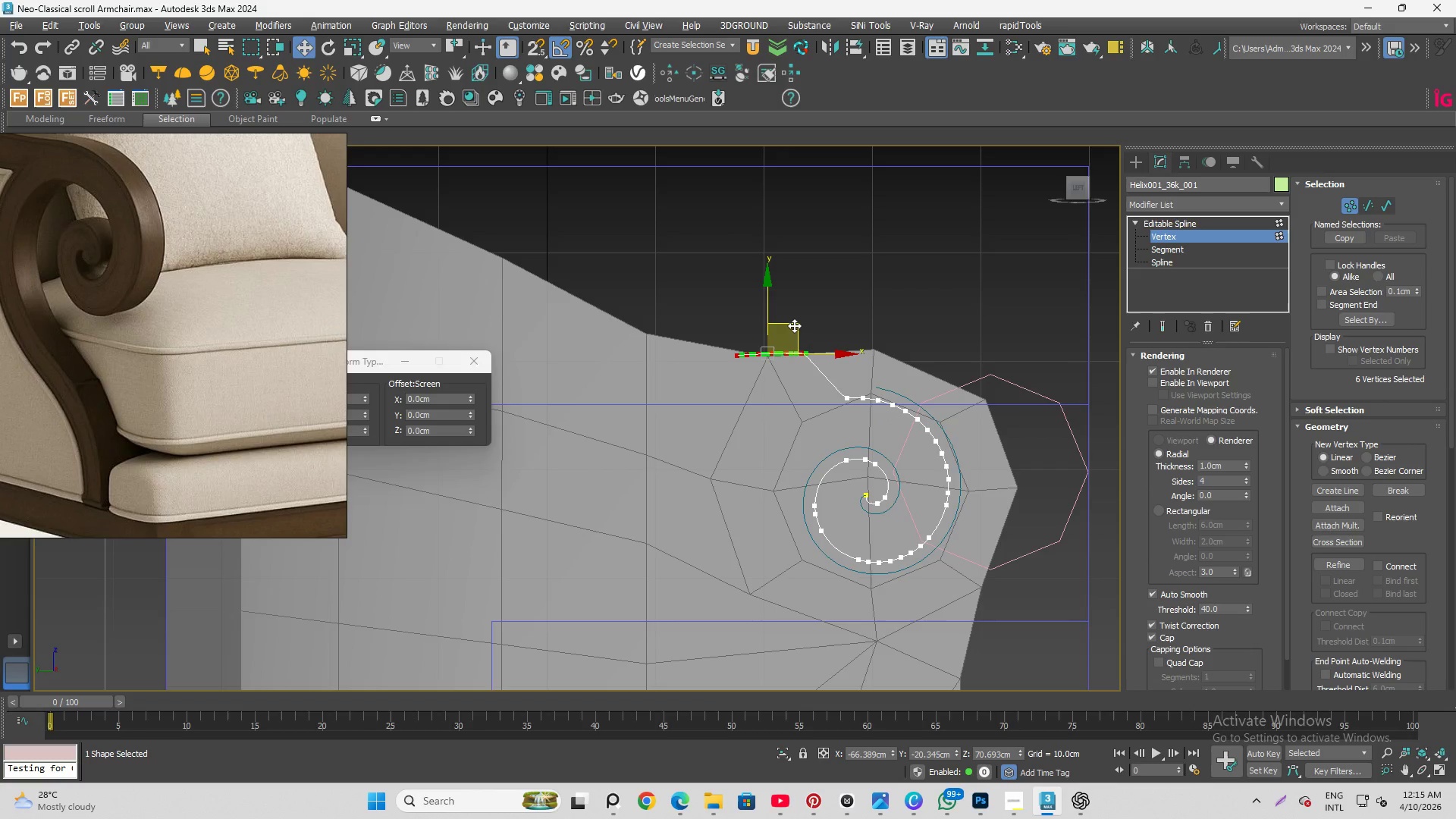 
key(E)
 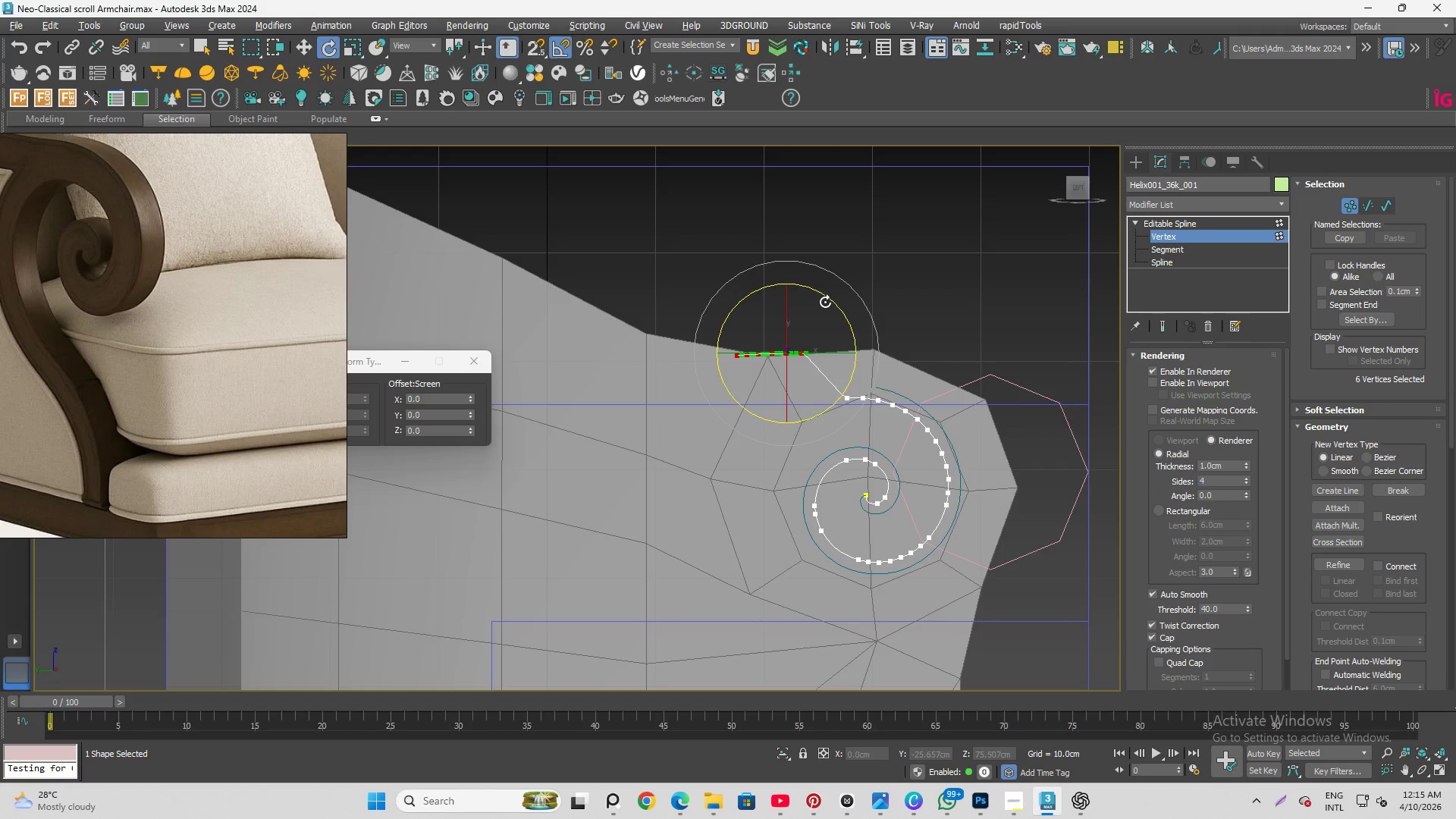 
left_click_drag(start_coordinate=[825, 302], to_coordinate=[849, 334])
 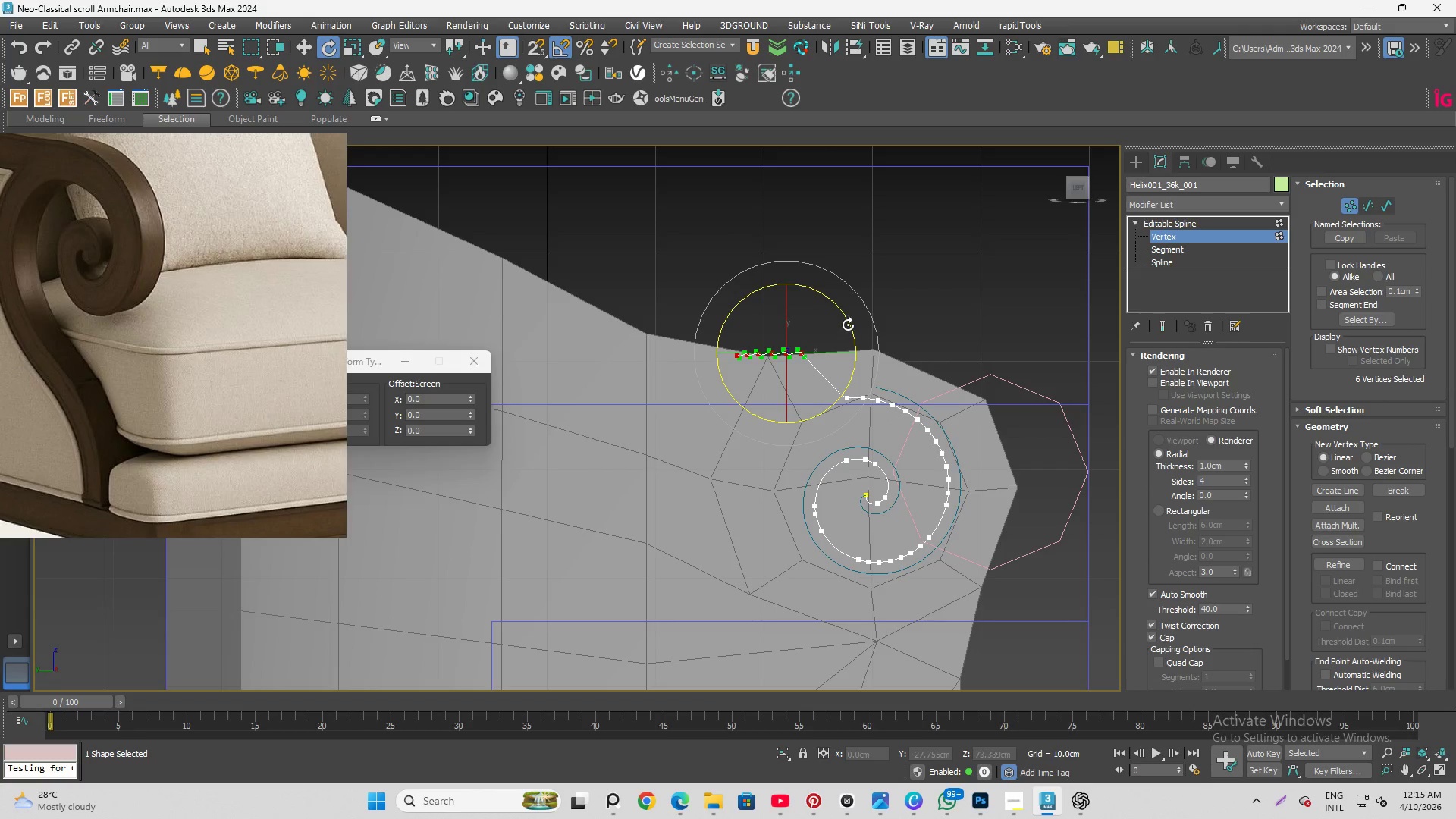 
key(Control+Z)
 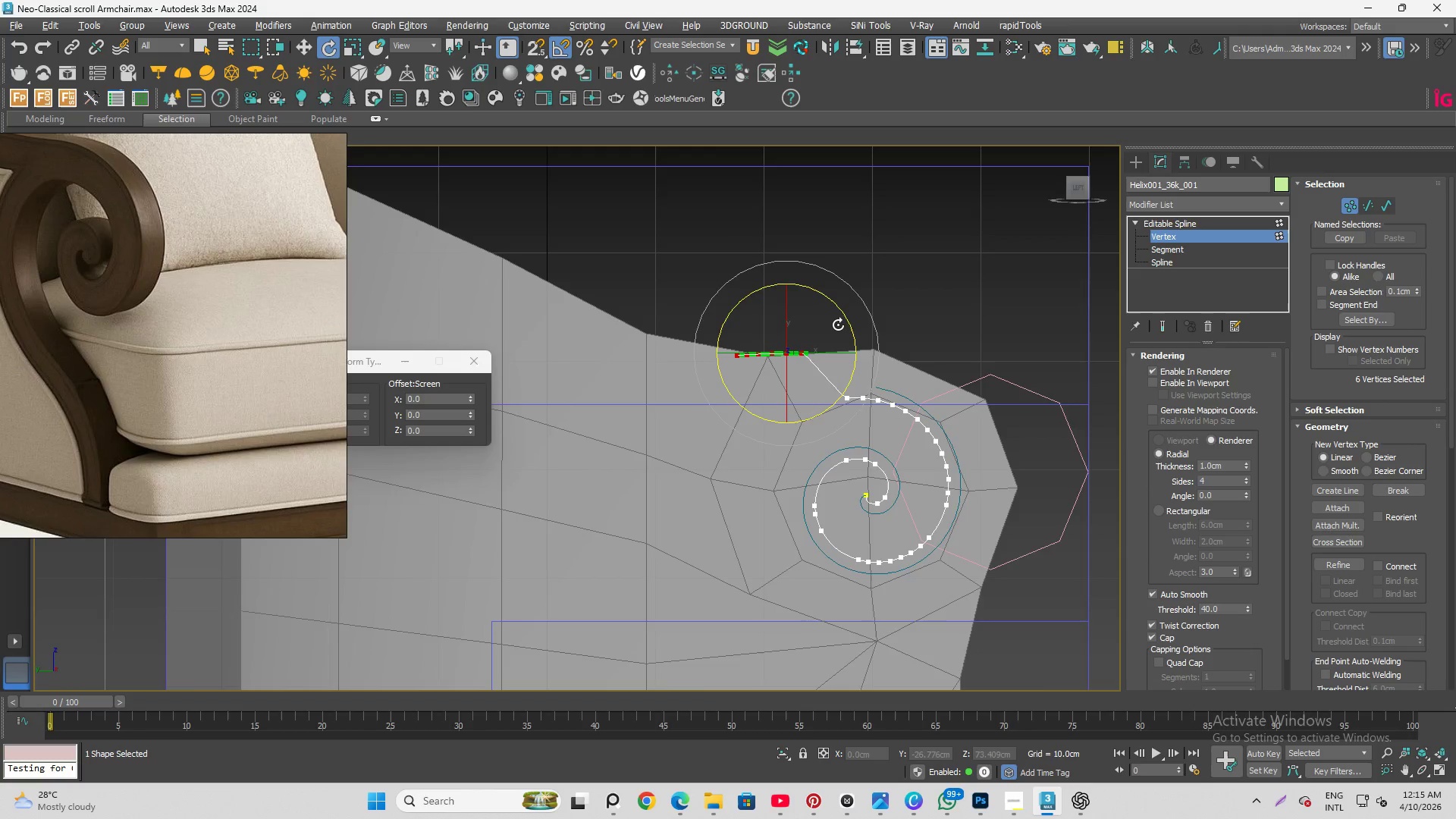 
scroll: coordinate [850, 328], scroll_direction: up, amount: 3.0
 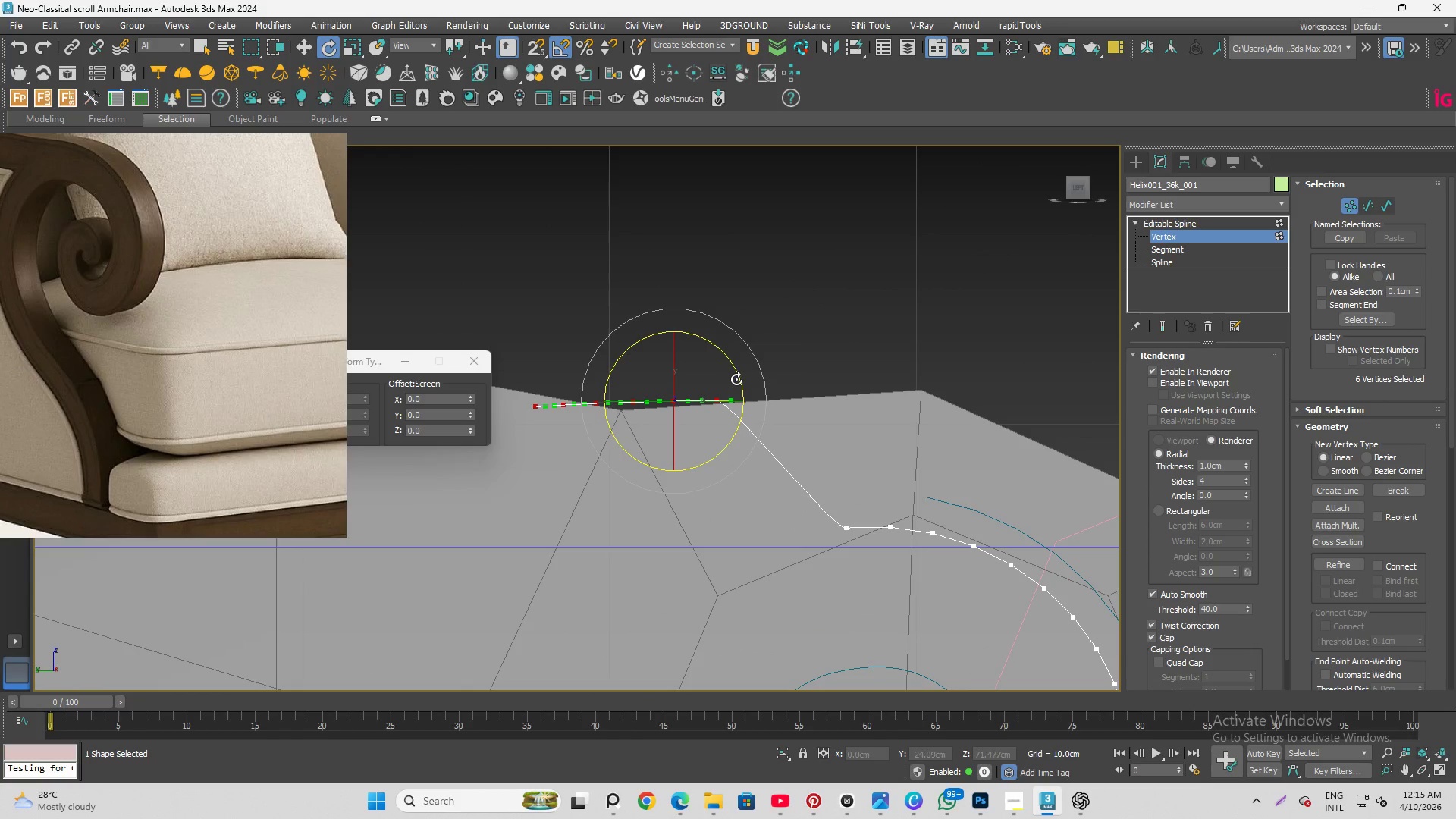 
left_click_drag(start_coordinate=[740, 376], to_coordinate=[764, 435])
 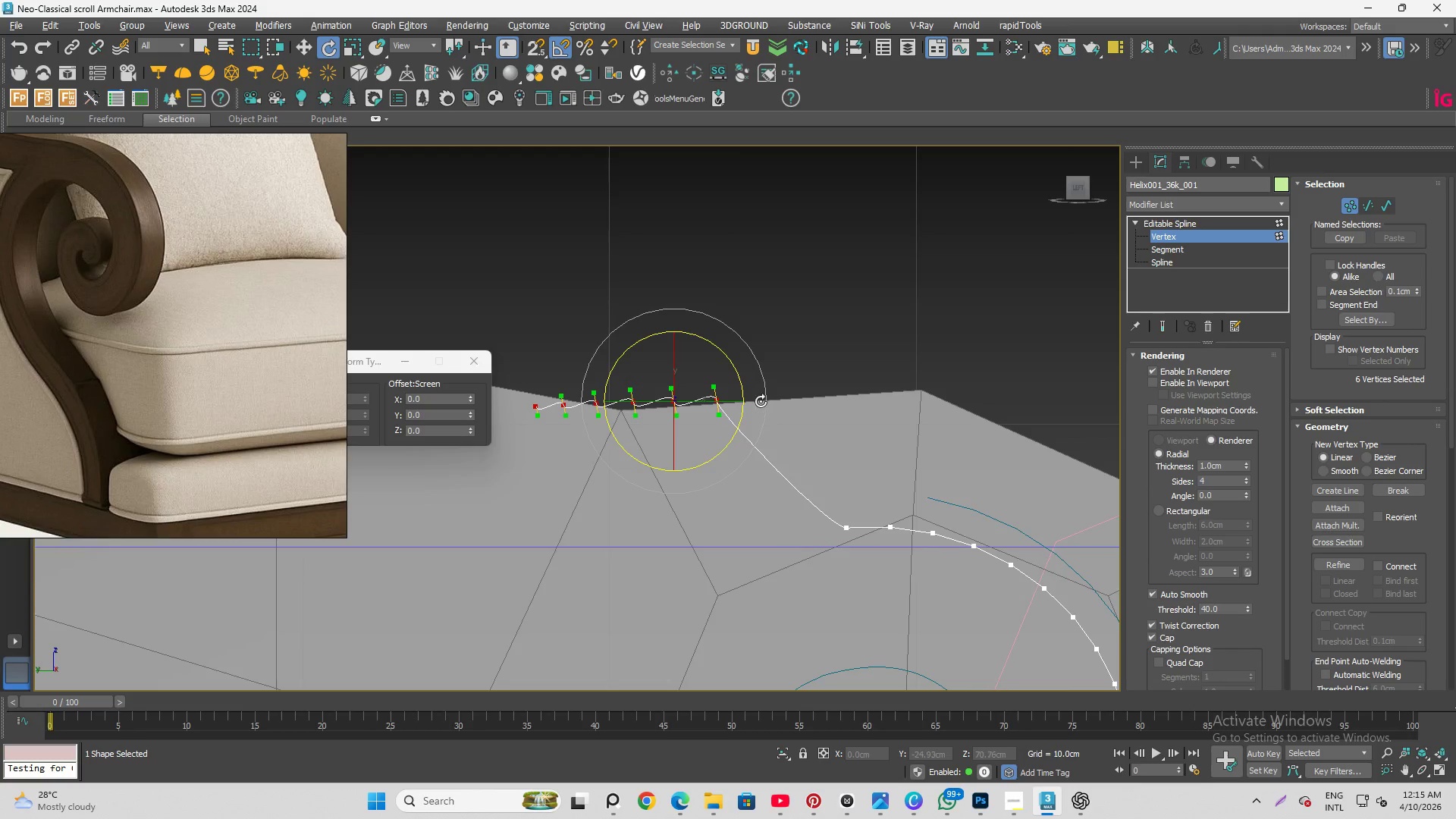 
key(Control+Z)
 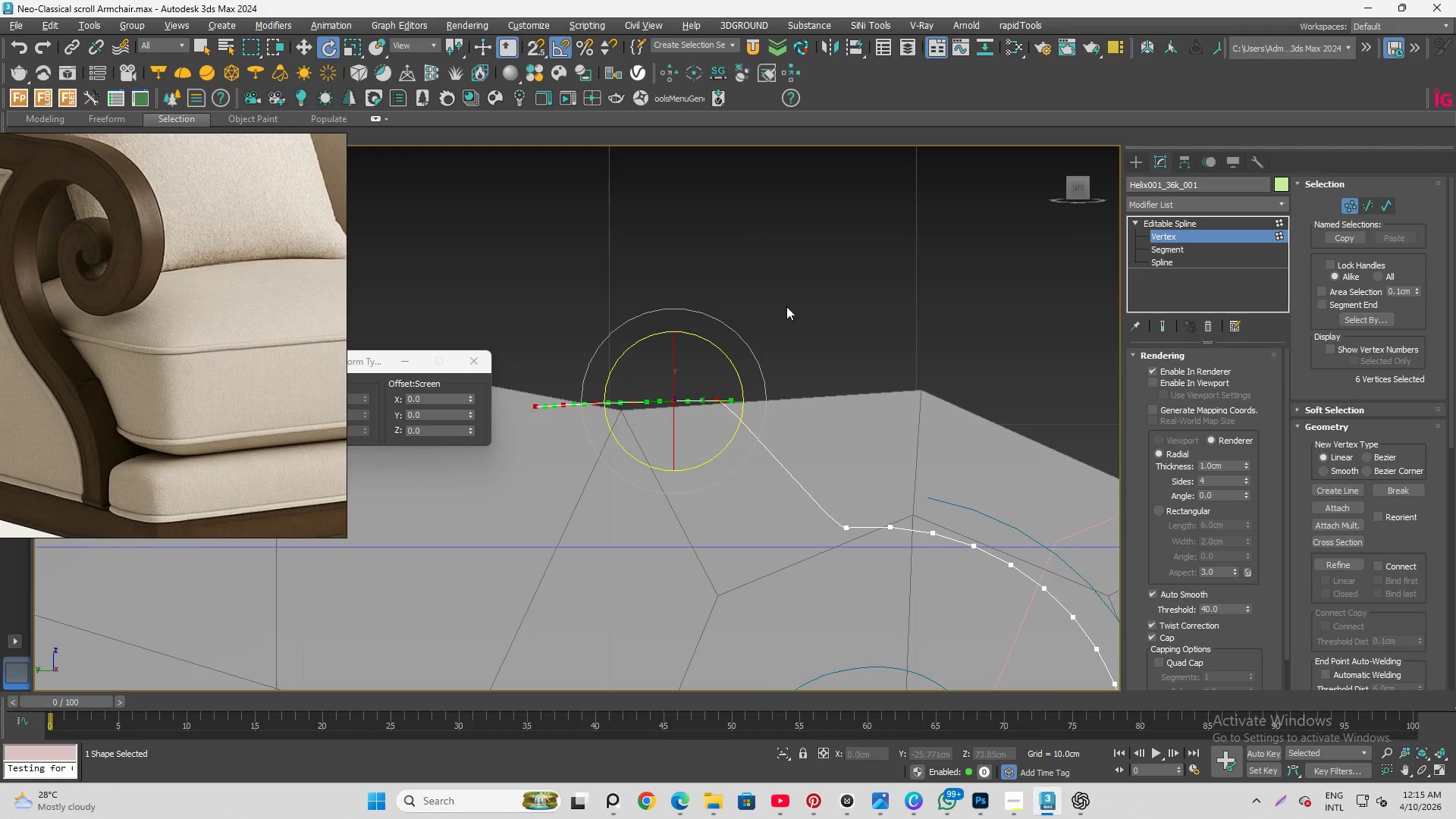 
scroll: coordinate [788, 308], scroll_direction: down, amount: 2.0
 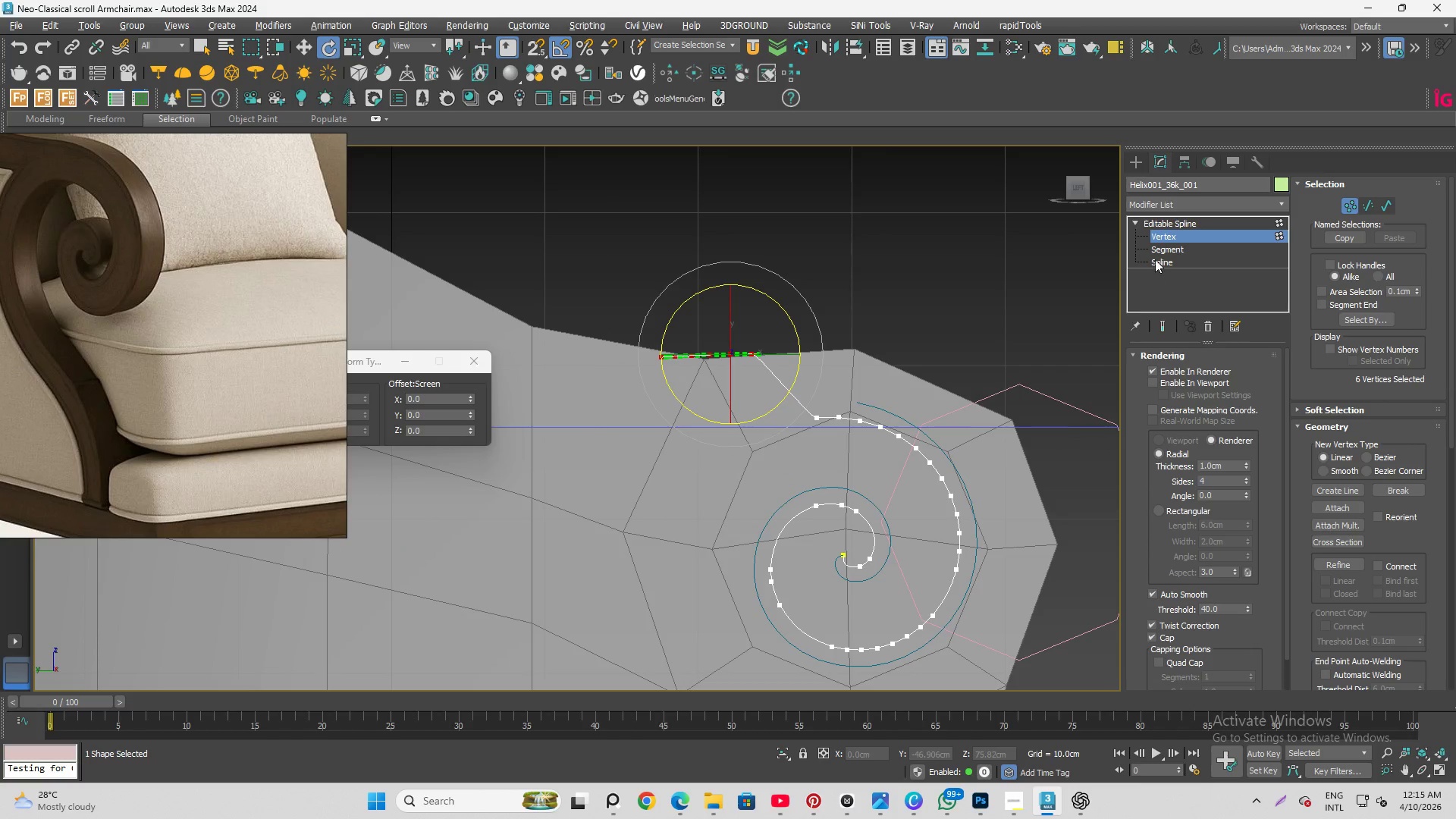 
left_click([1162, 252])
 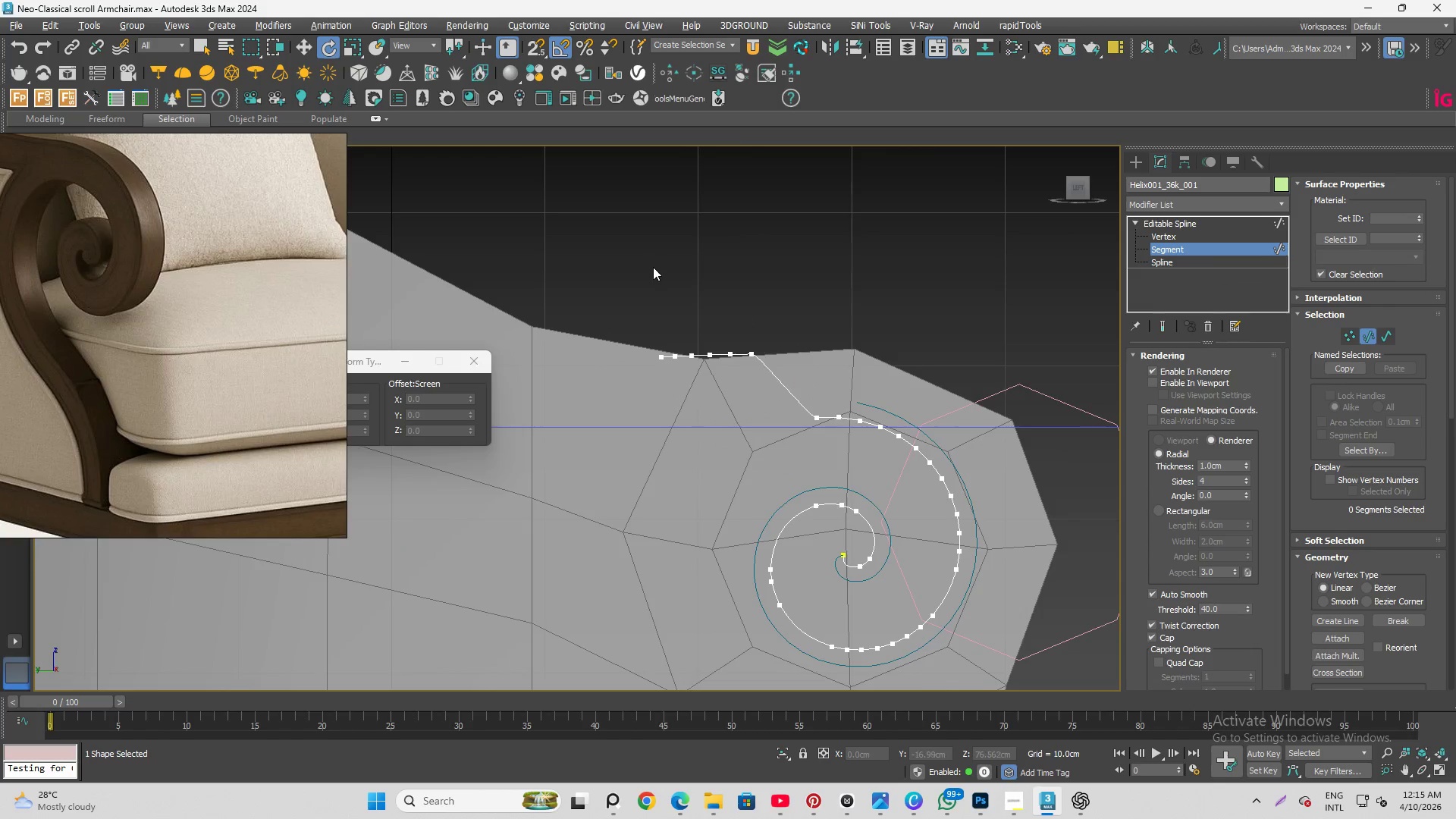 
left_click_drag(start_coordinate=[654, 296], to_coordinate=[786, 435])
 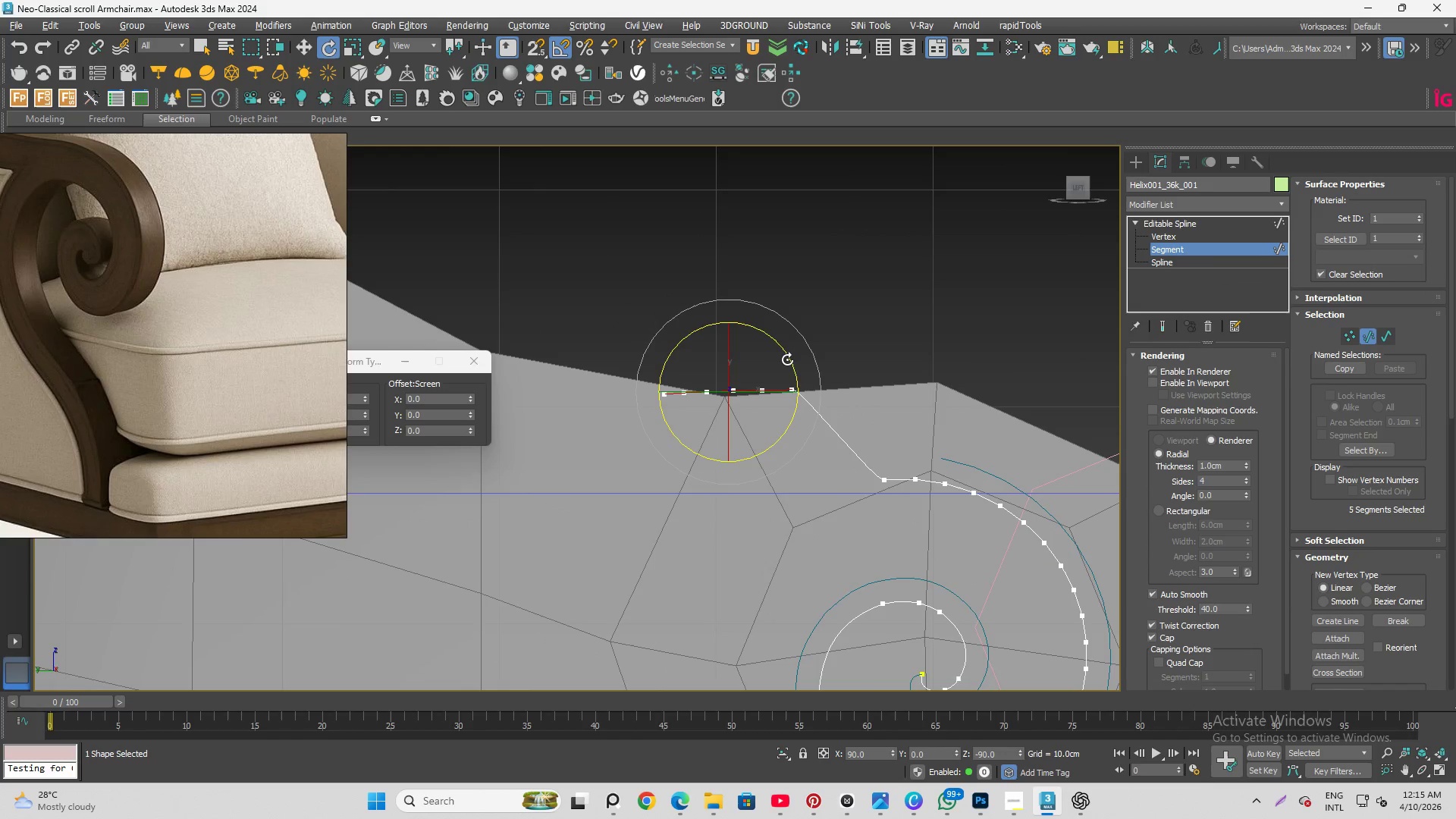 
scroll: coordinate [654, 268], scroll_direction: up, amount: 1.0
 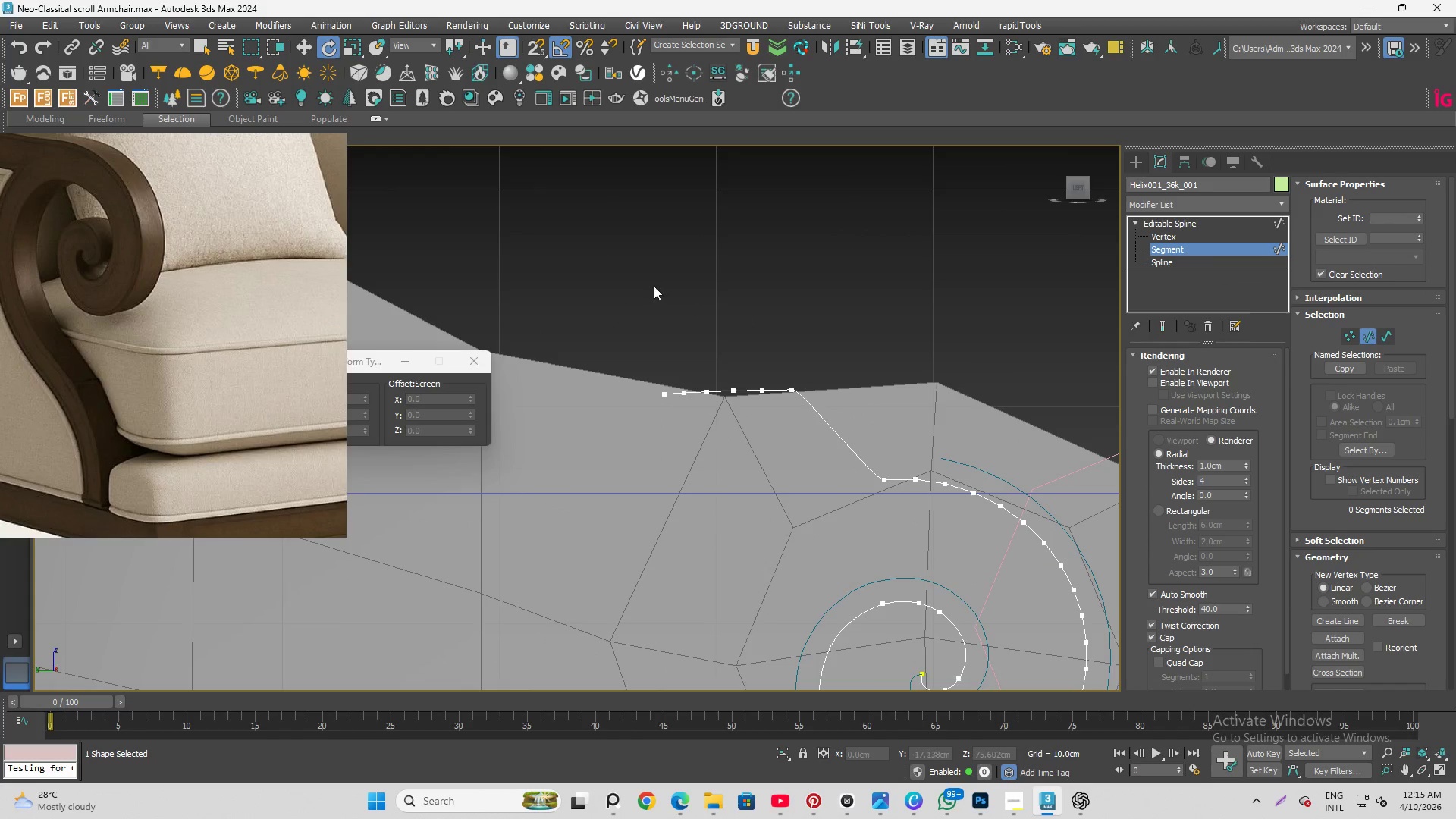 
left_click_drag(start_coordinate=[789, 356], to_coordinate=[814, 349])
 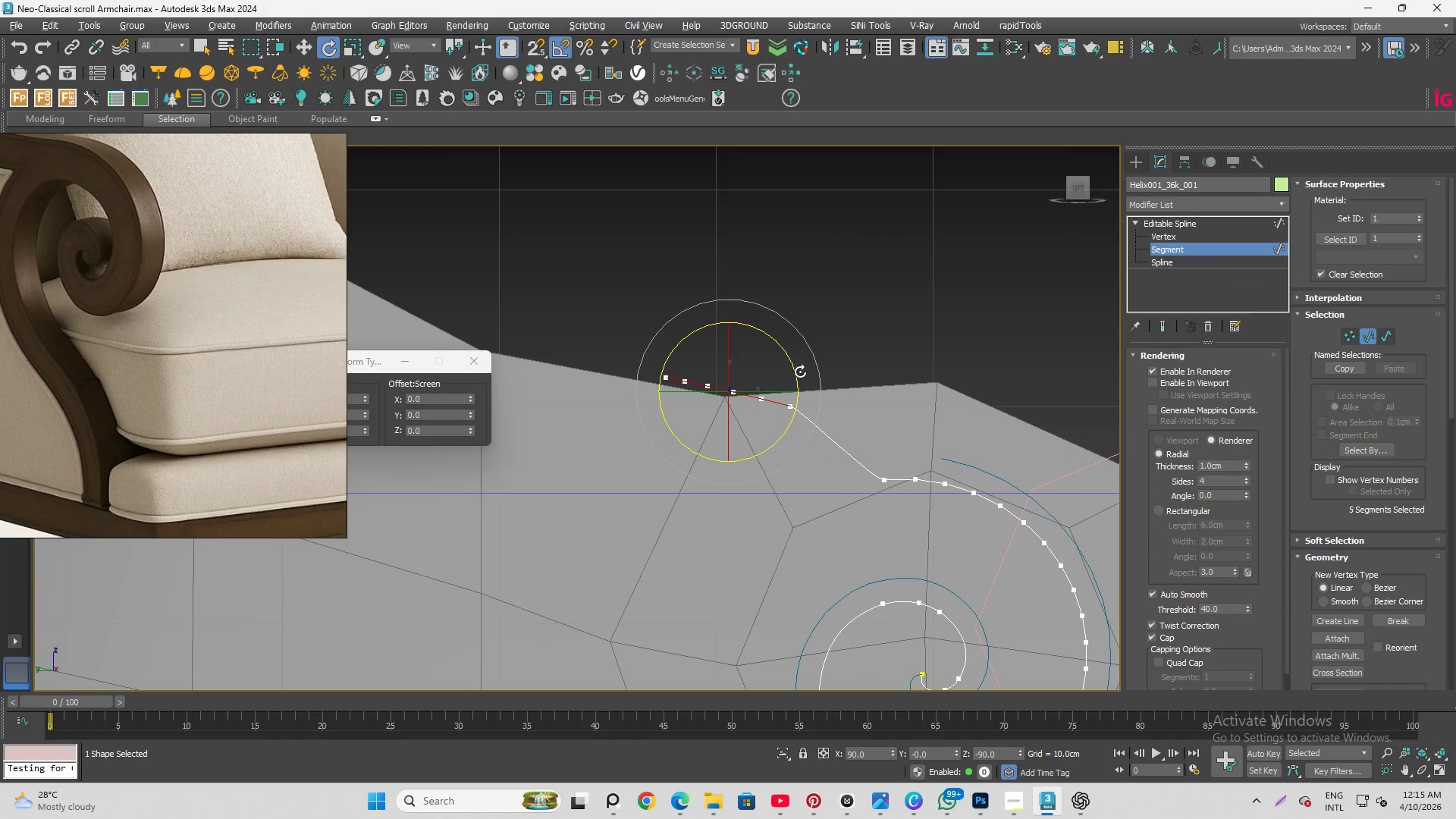 
key(W)
 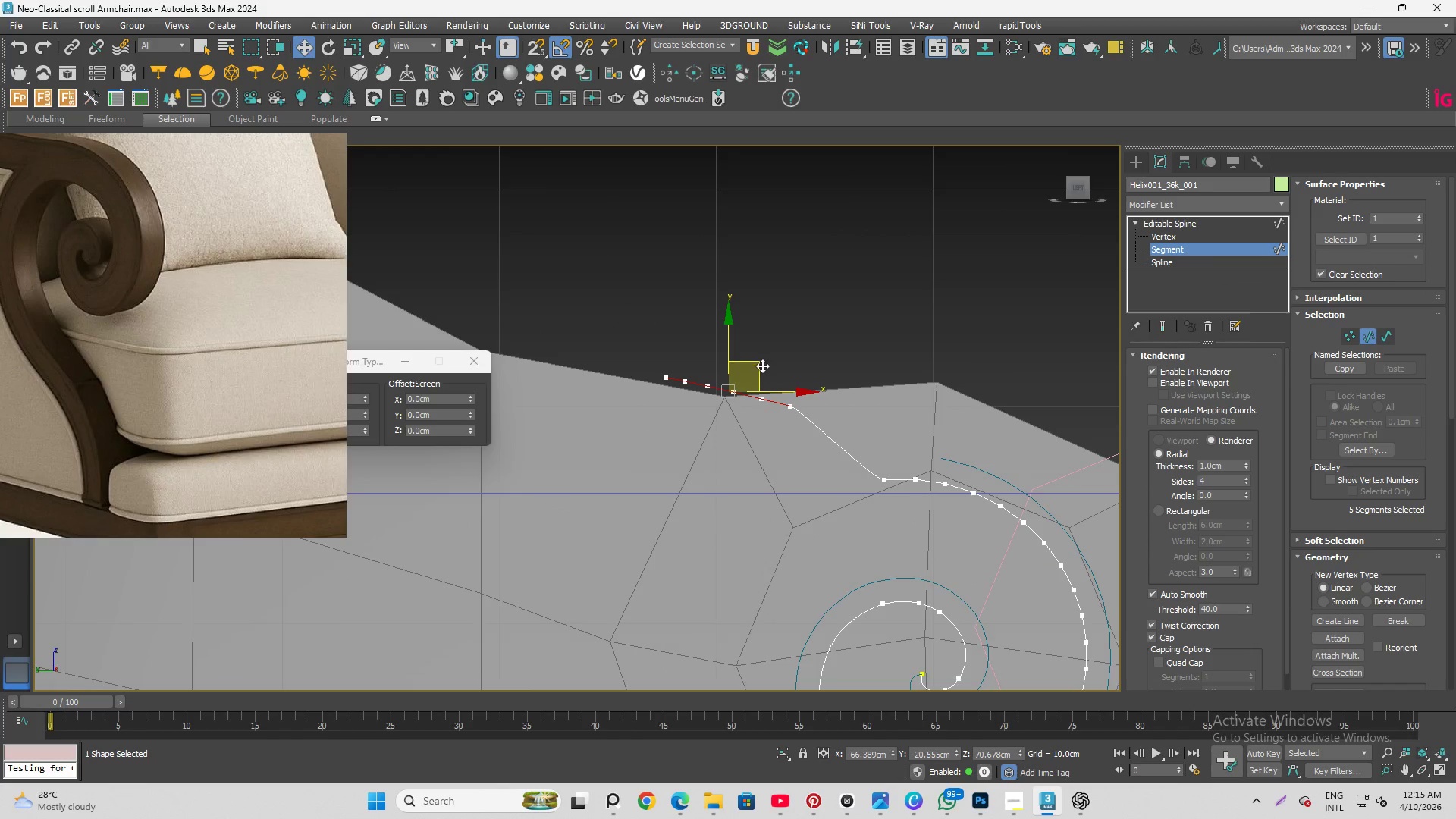 
left_click_drag(start_coordinate=[761, 369], to_coordinate=[601, 345])
 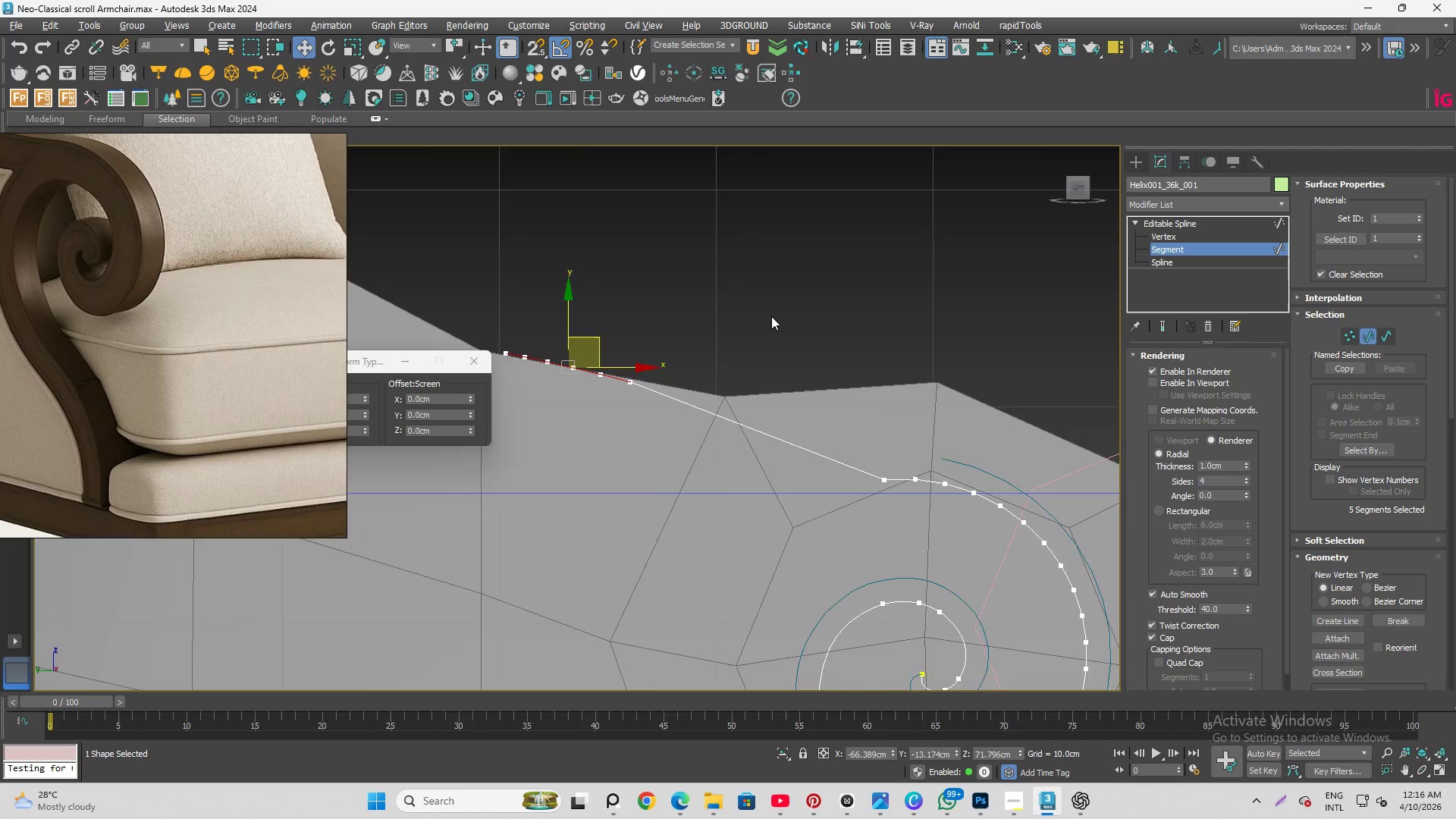 
scroll: coordinate [827, 362], scroll_direction: down, amount: 1.0
 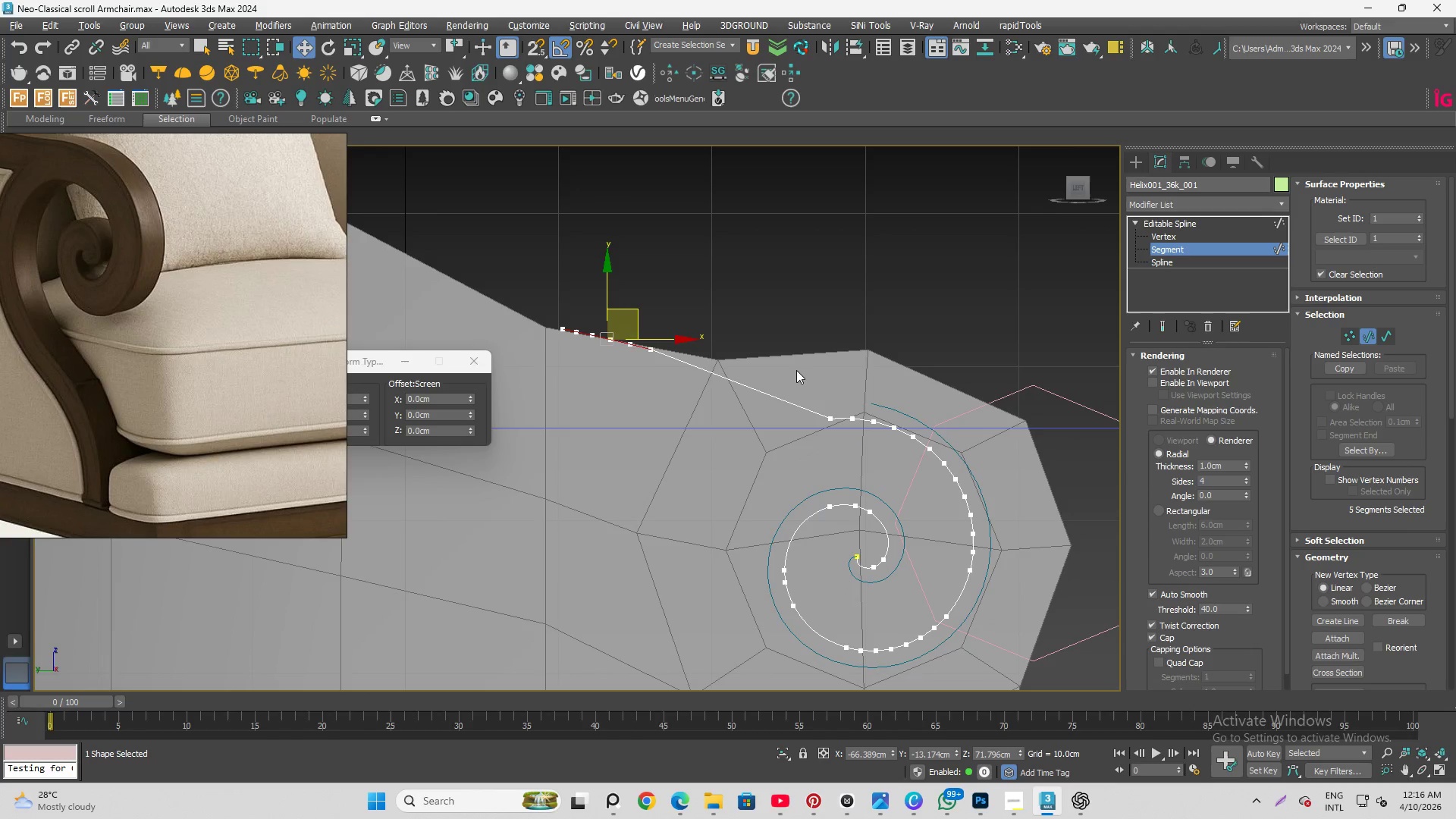 
left_click_drag(start_coordinate=[794, 370], to_coordinate=[960, 479])
 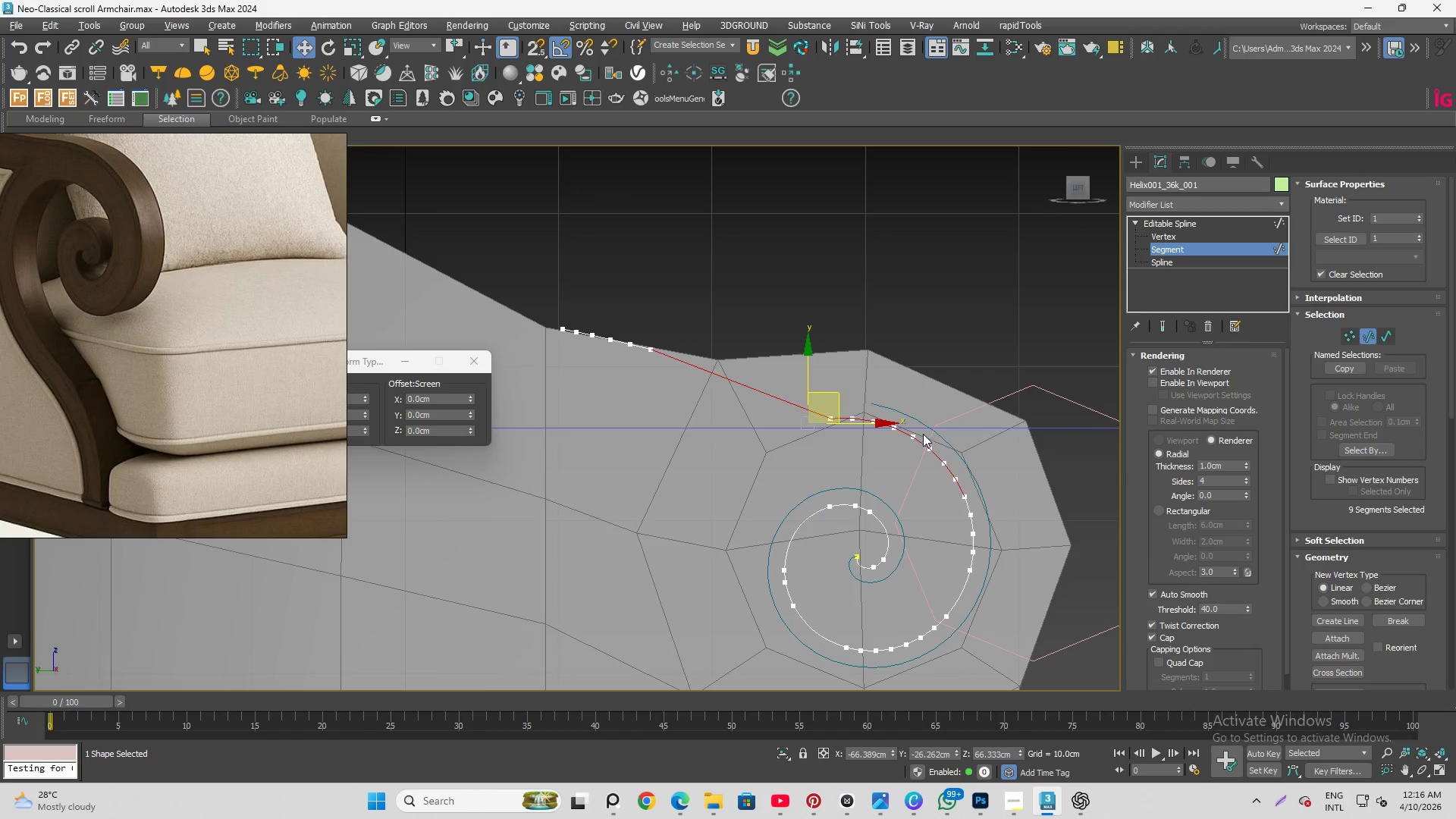 
key(R)
 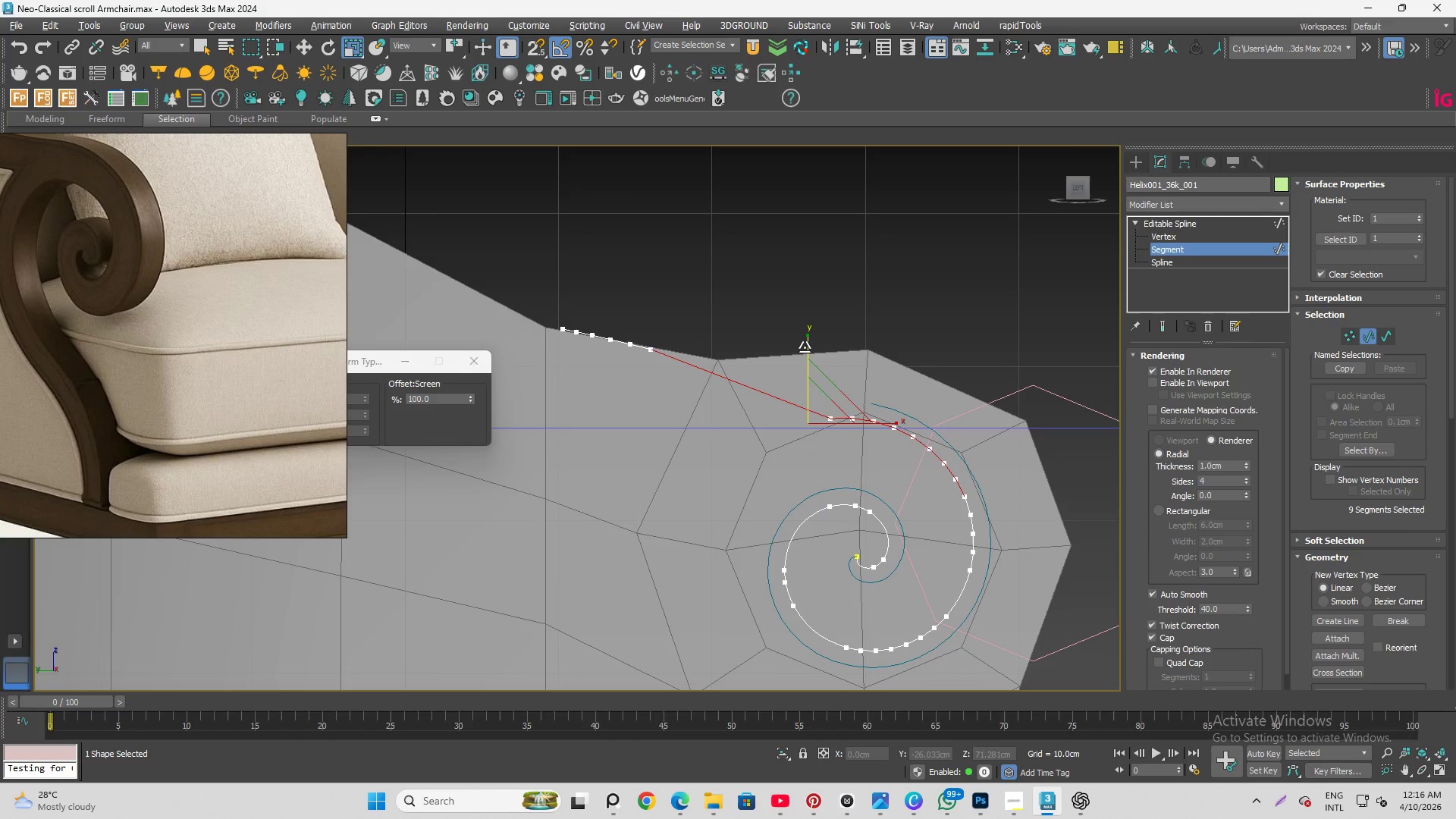 
left_click_drag(start_coordinate=[805, 347], to_coordinate=[902, 179])
 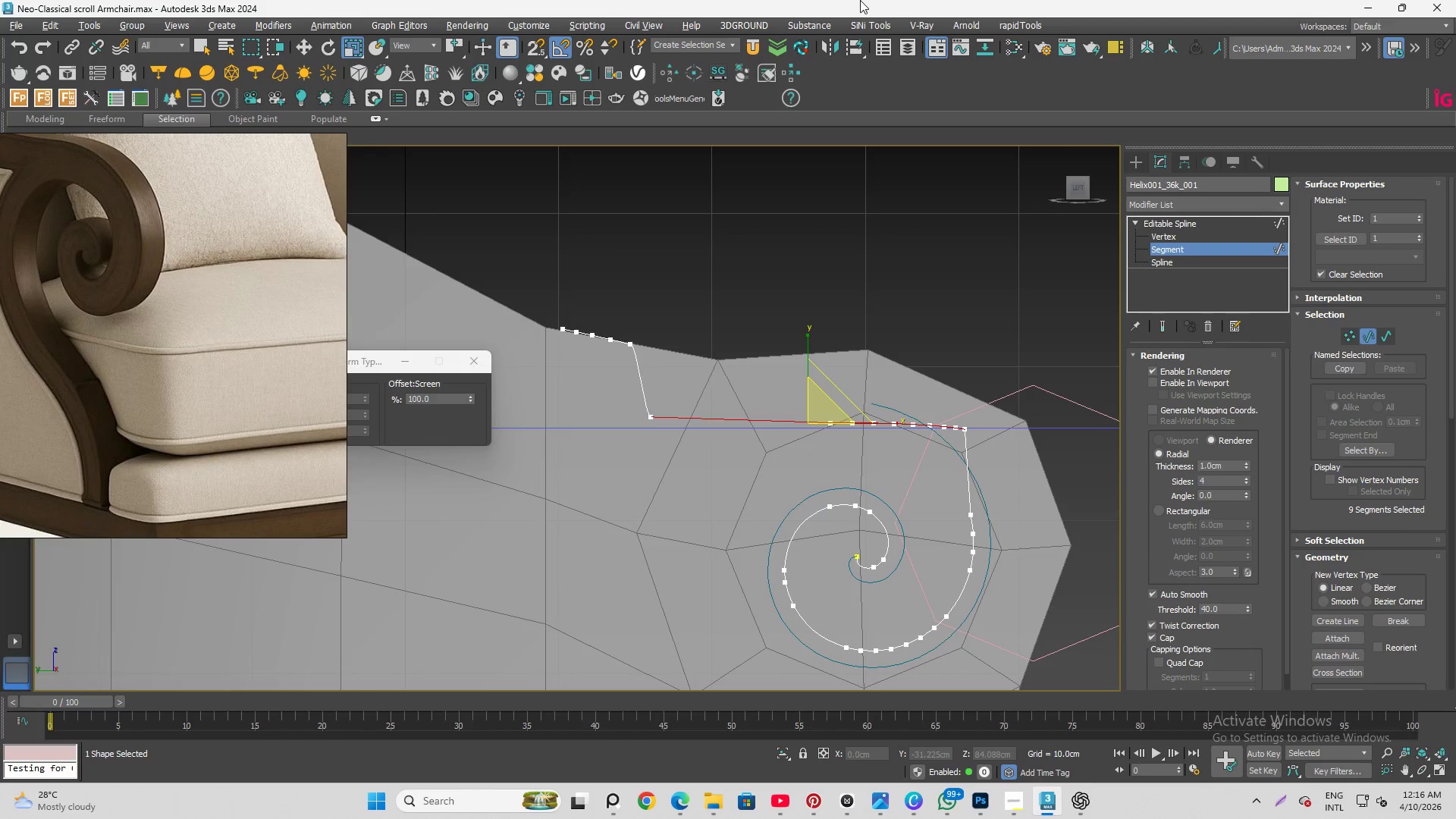 
key(E)
 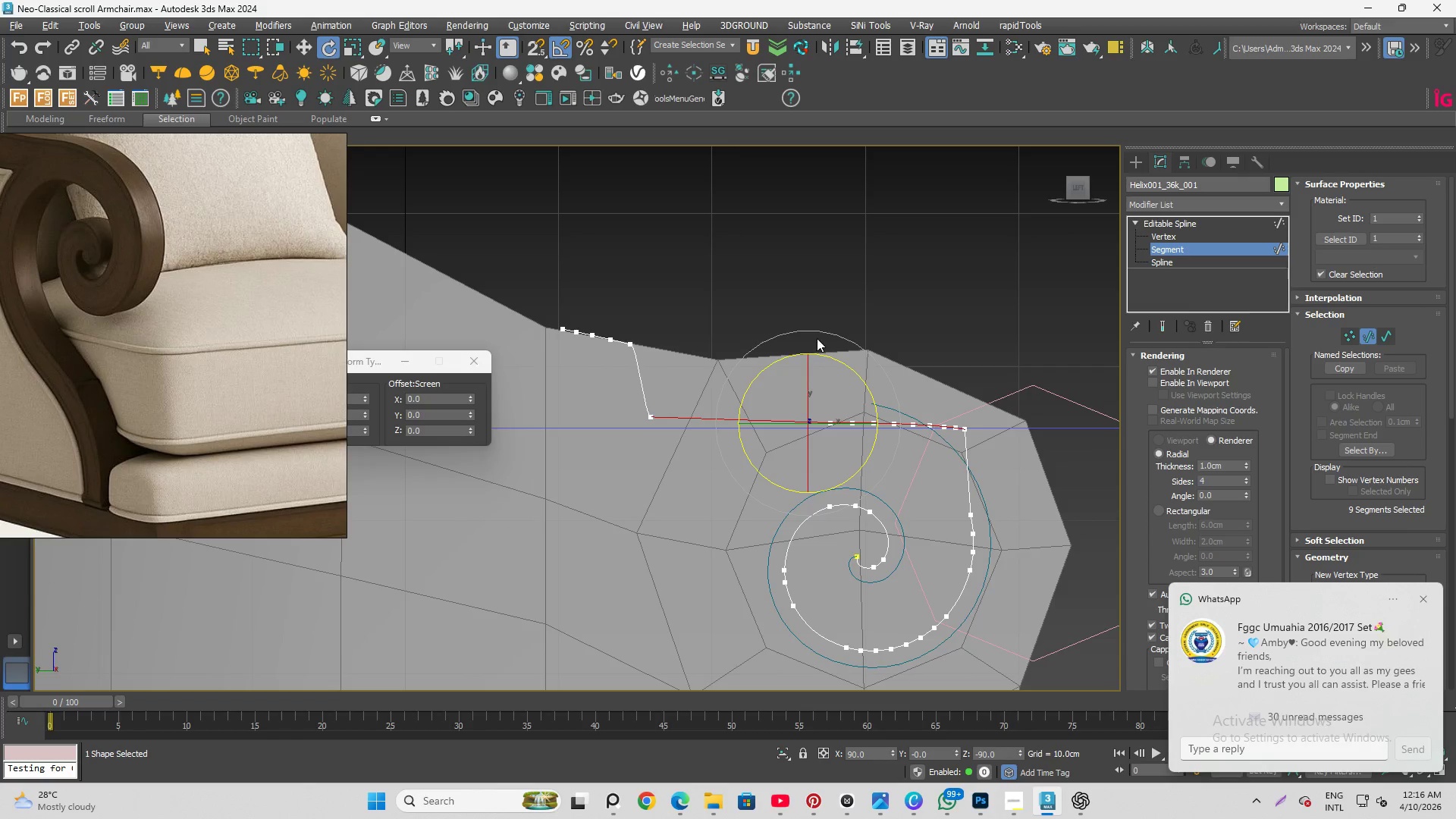 
left_click_drag(start_coordinate=[827, 356], to_coordinate=[842, 371])
 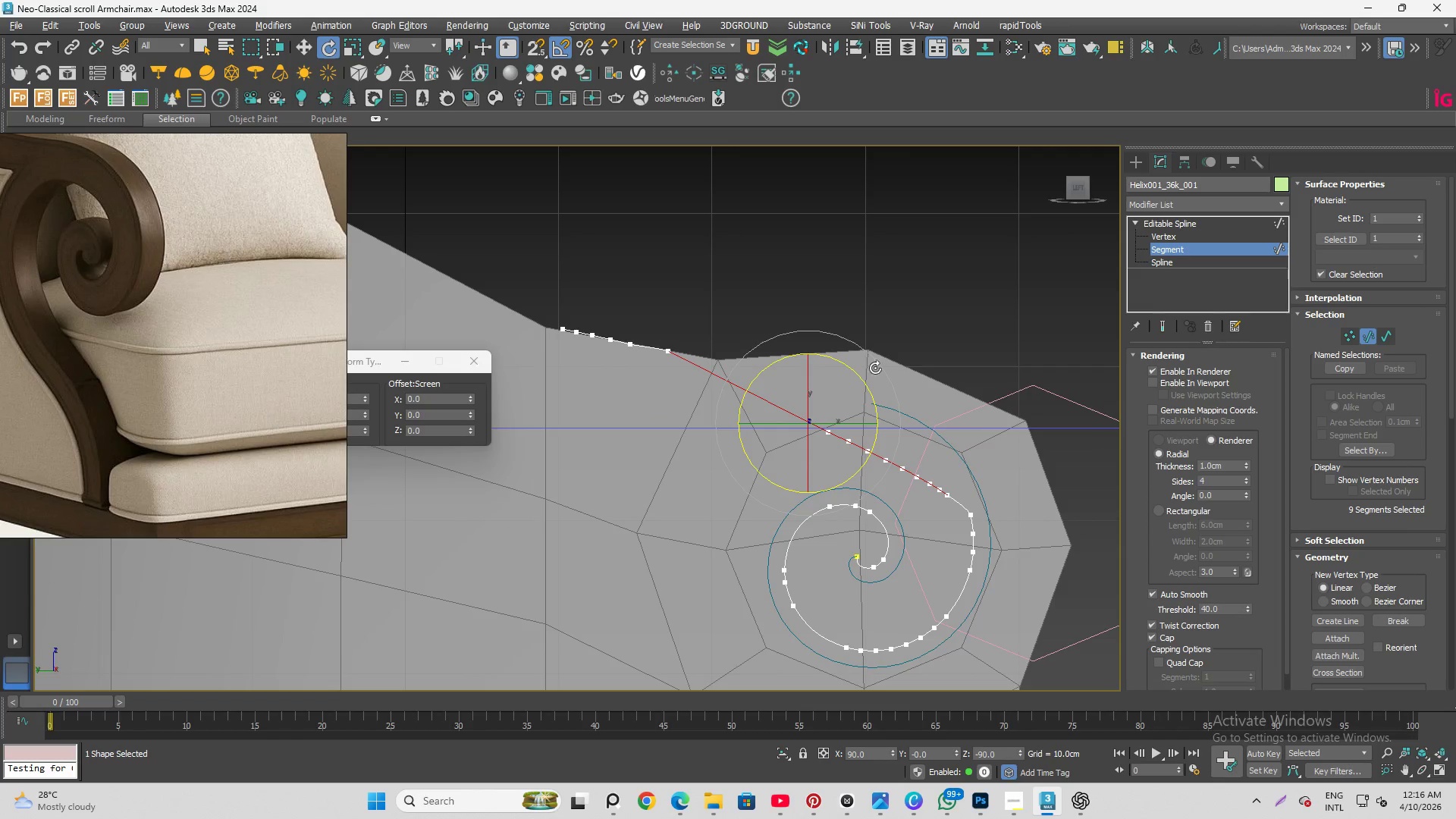 
key(W)
 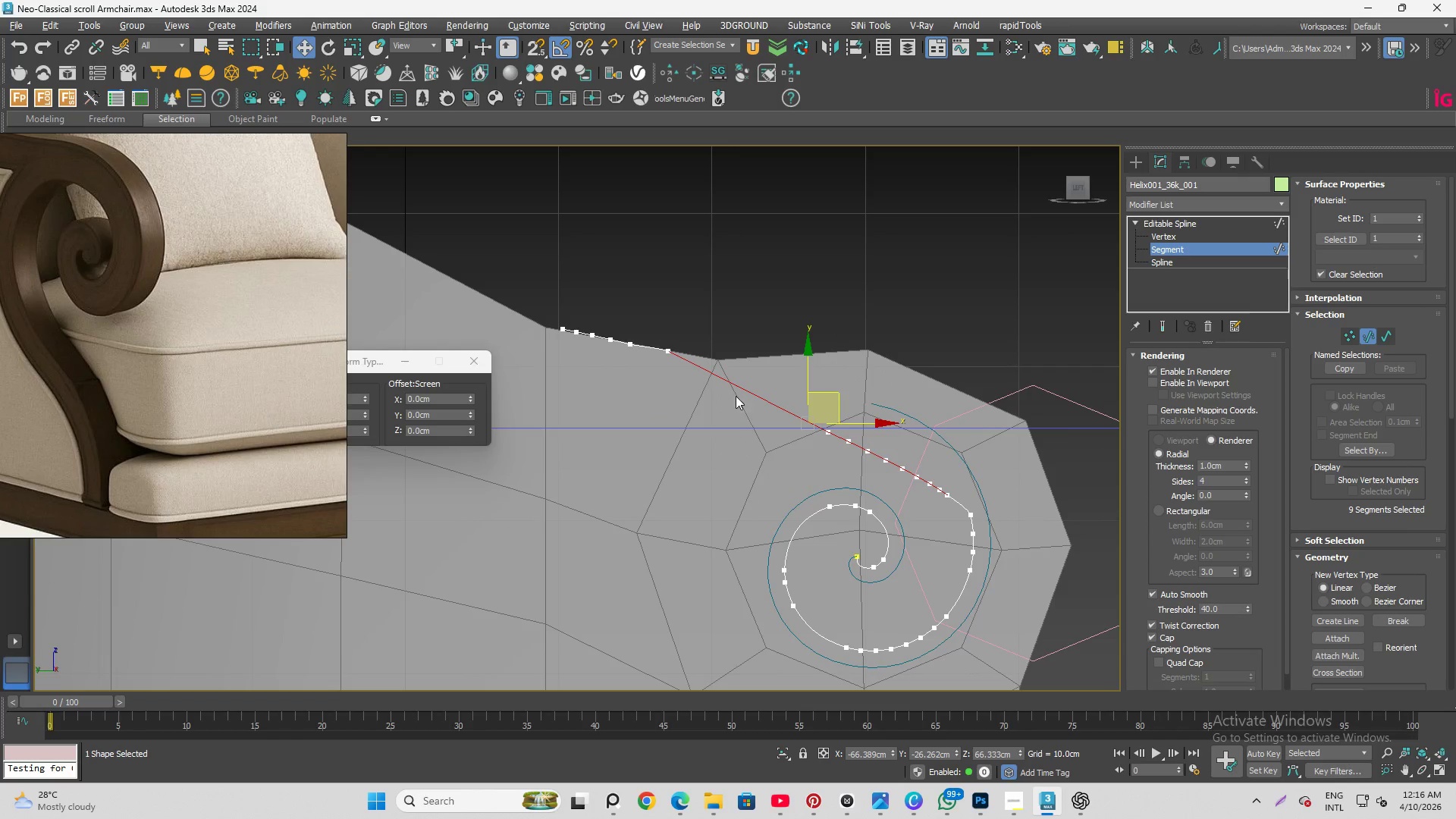 
left_click_drag(start_coordinate=[741, 396], to_coordinate=[956, 507])
 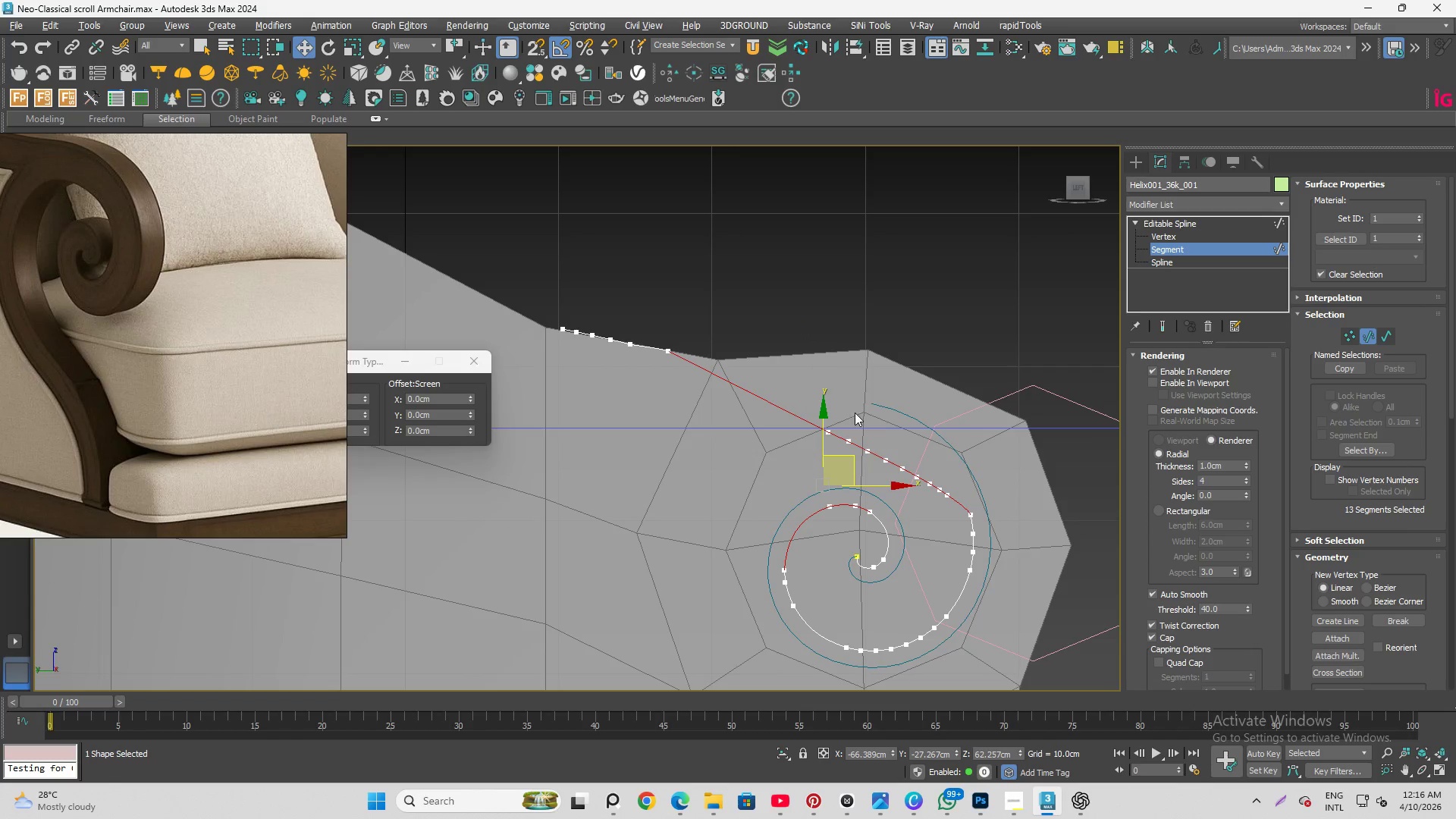 
left_click([899, 357])
 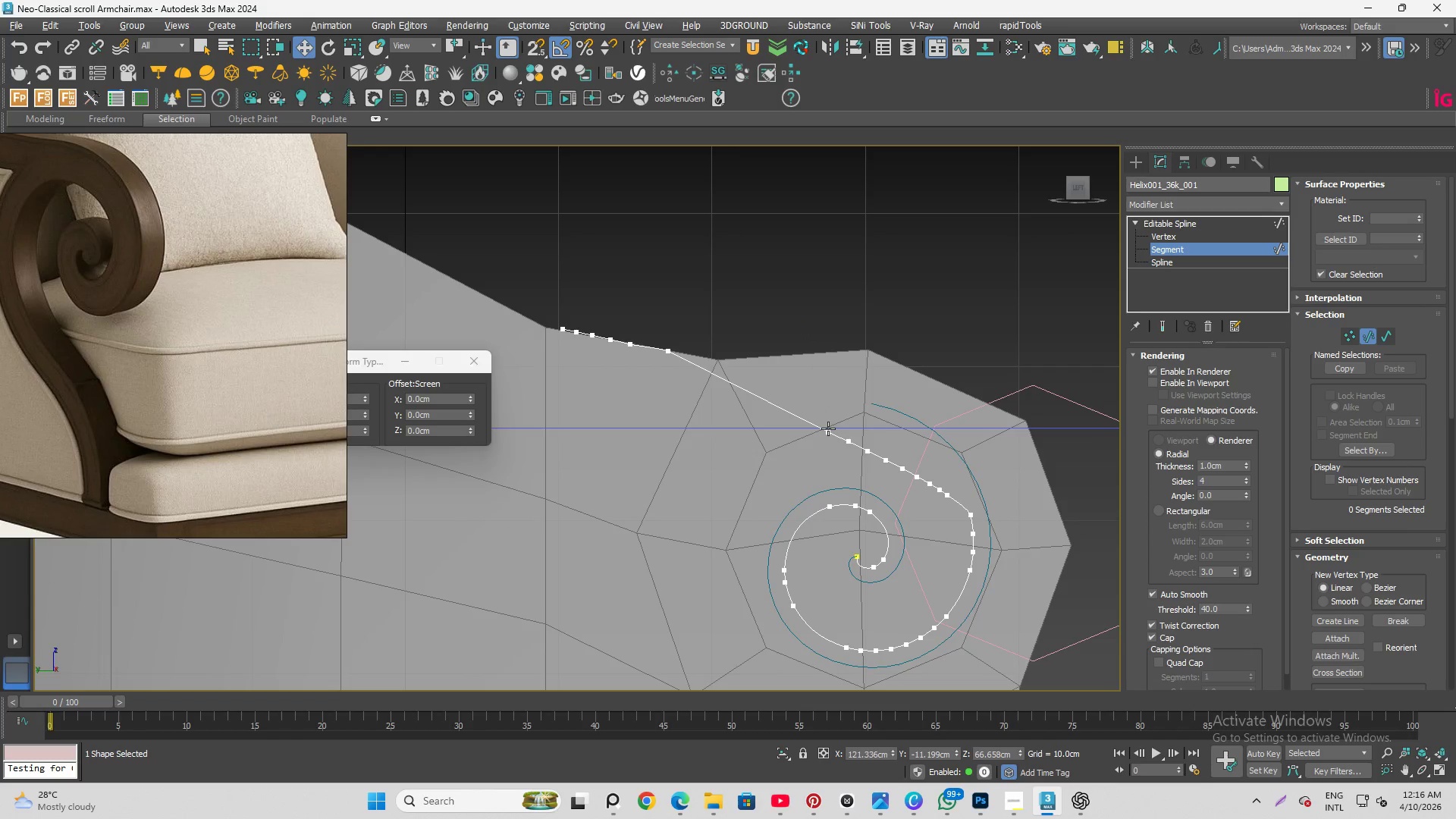 
left_click([829, 428])
 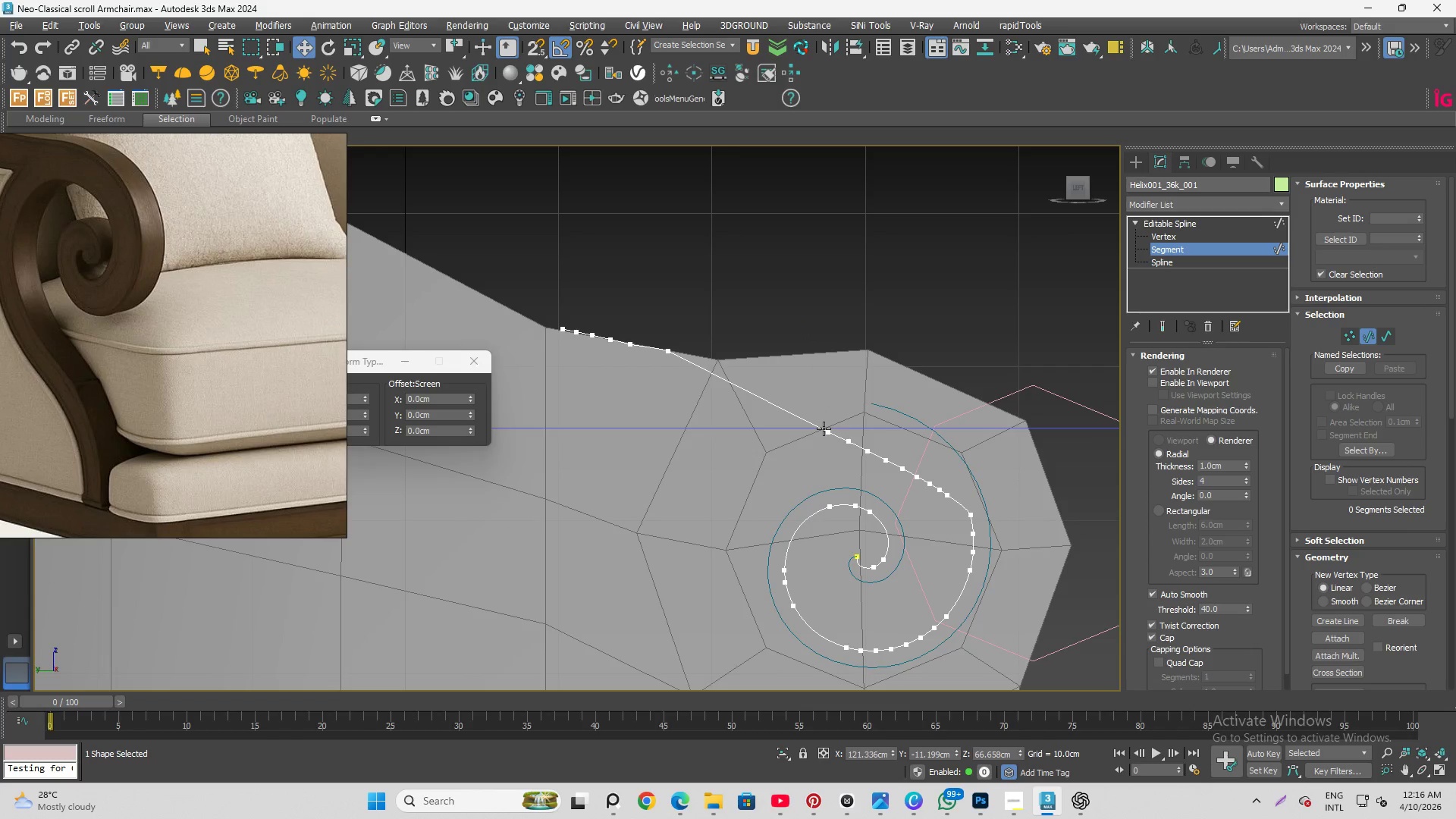 
left_click([824, 427])
 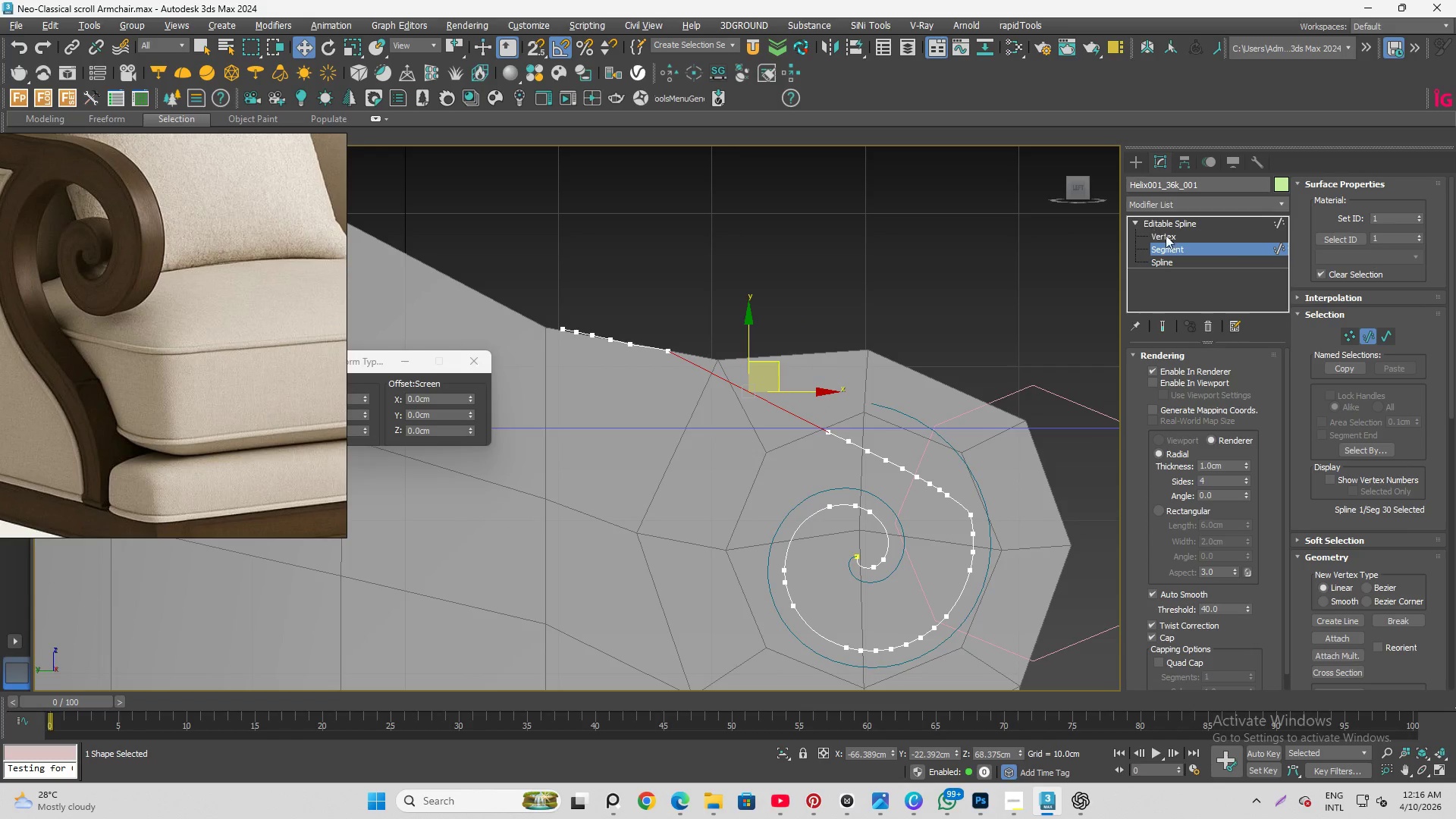 
left_click([1173, 233])
 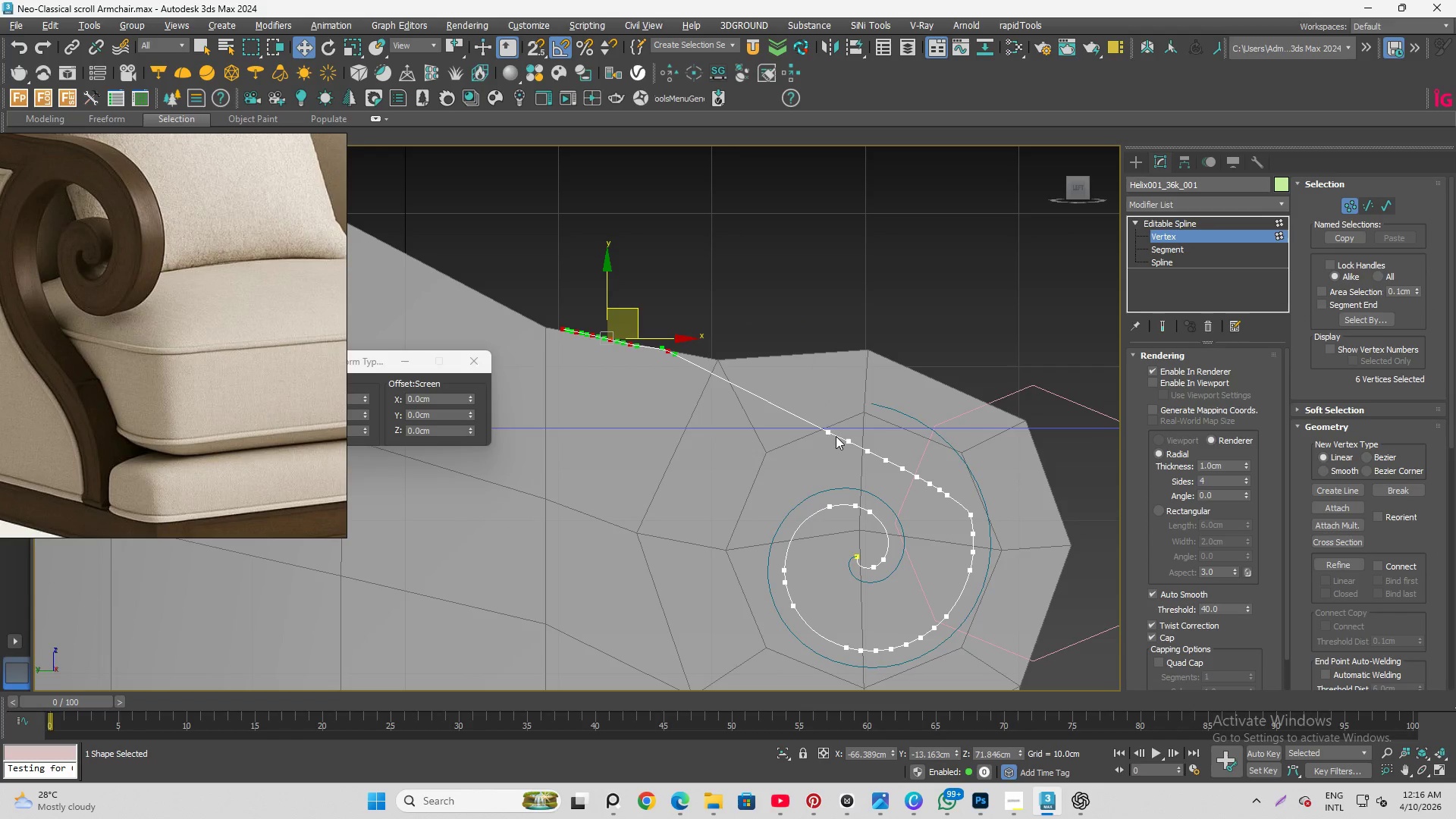 
left_click([830, 427])
 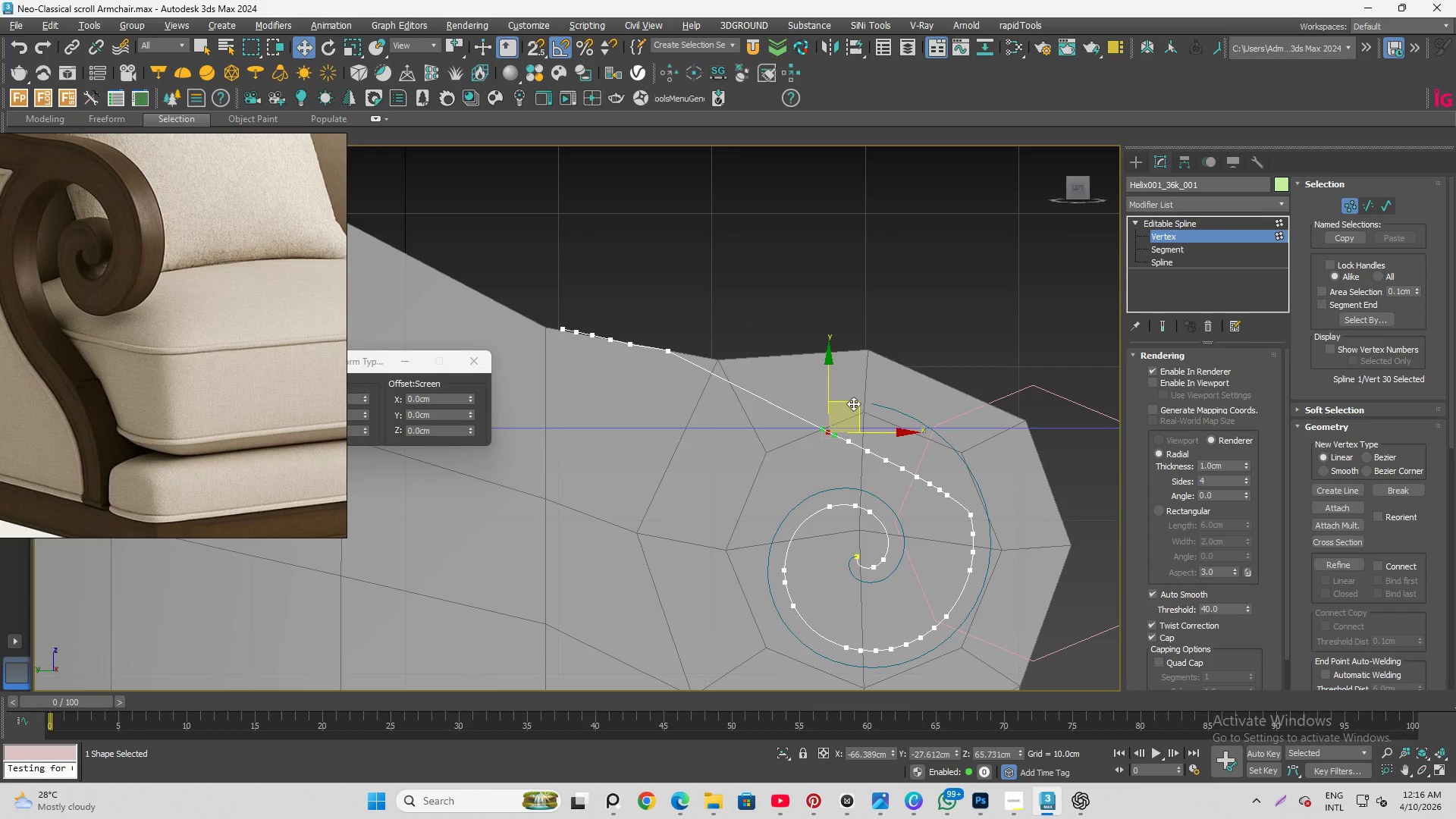 
left_click_drag(start_coordinate=[850, 403], to_coordinate=[810, 337])
 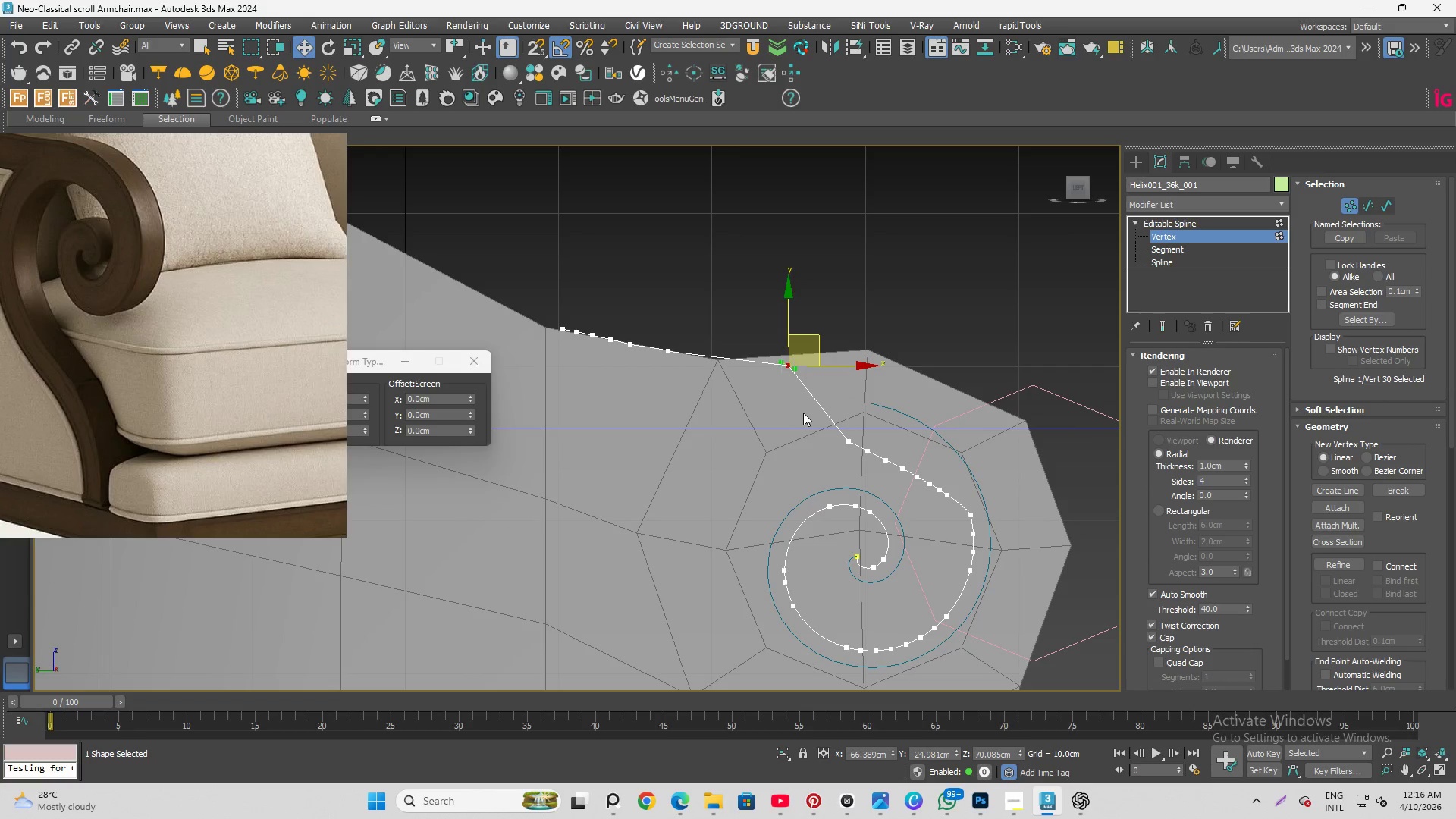 
left_click_drag(start_coordinate=[804, 414], to_coordinate=[935, 491])
 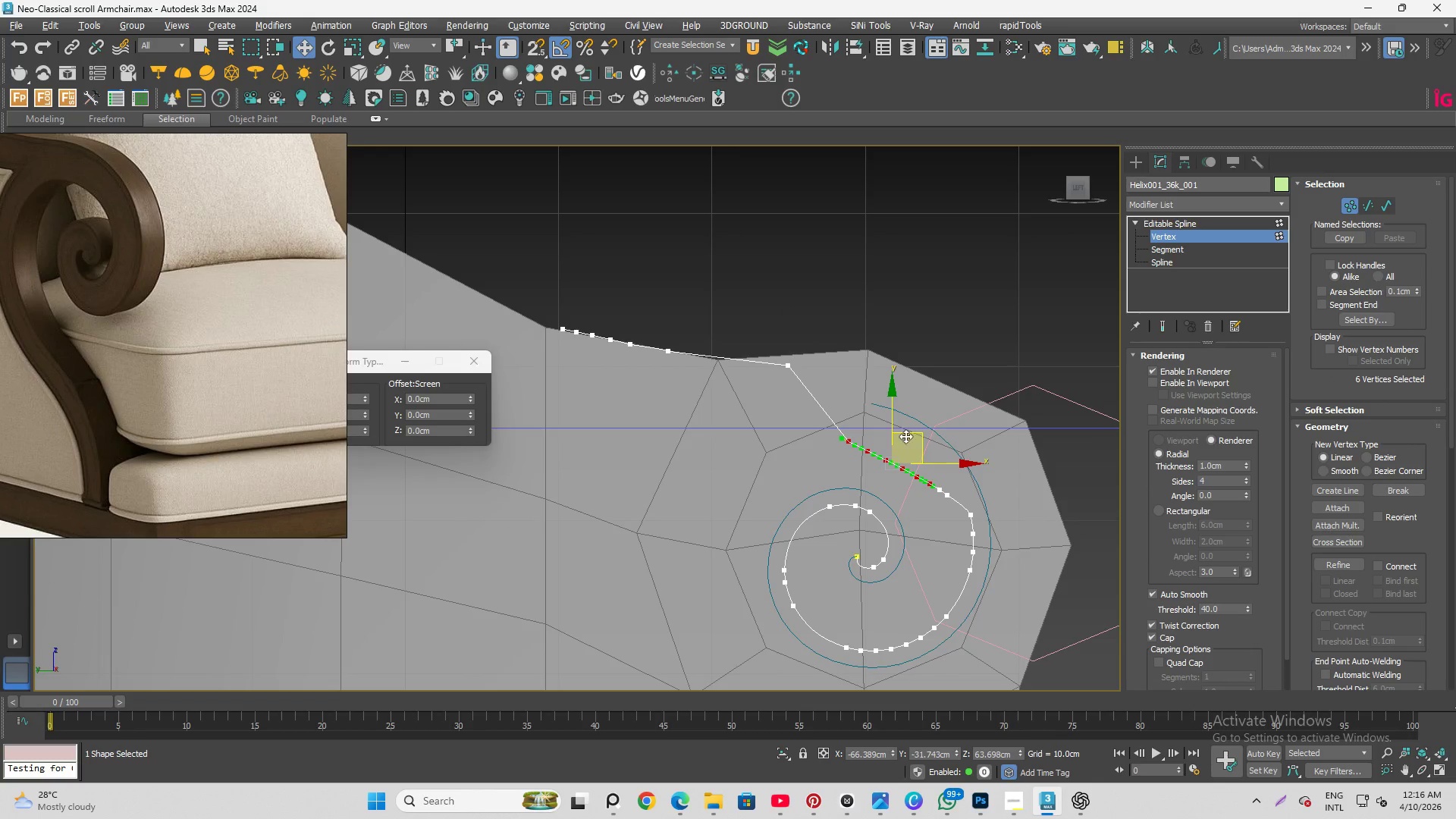 
left_click_drag(start_coordinate=[905, 434], to_coordinate=[899, 366])
 